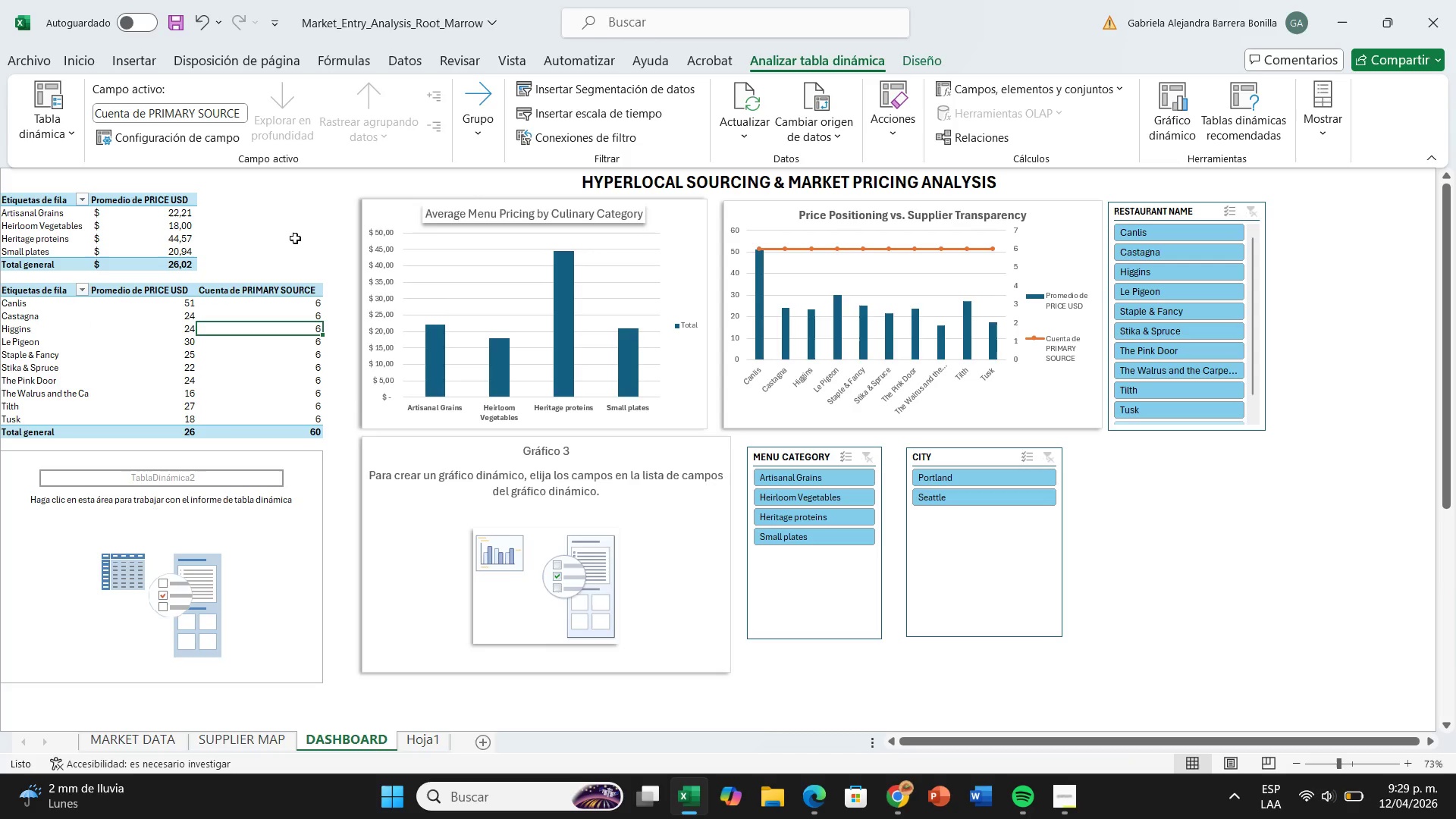 
mouse_move([77, 247])
 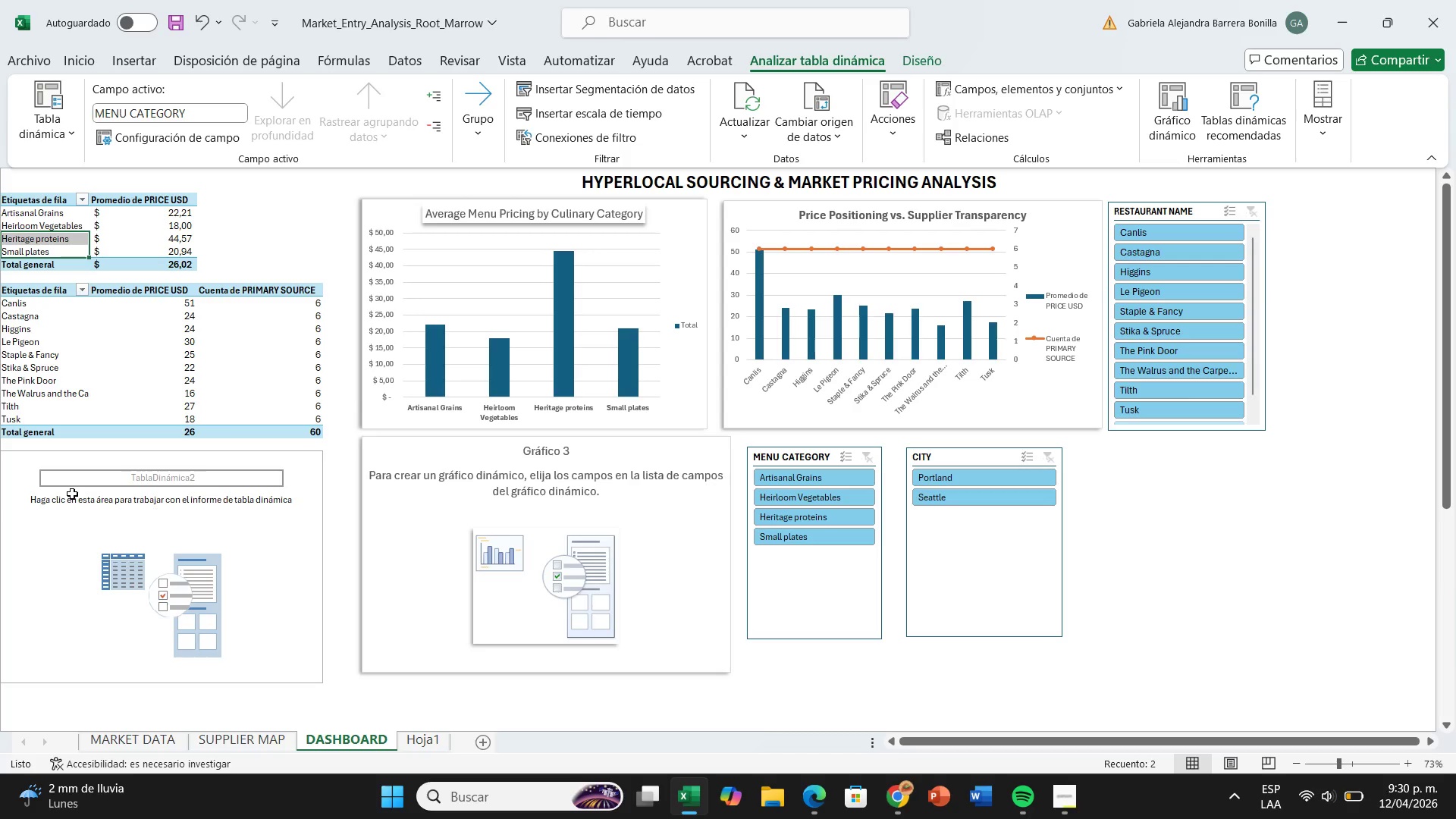 
wait(71.6)
 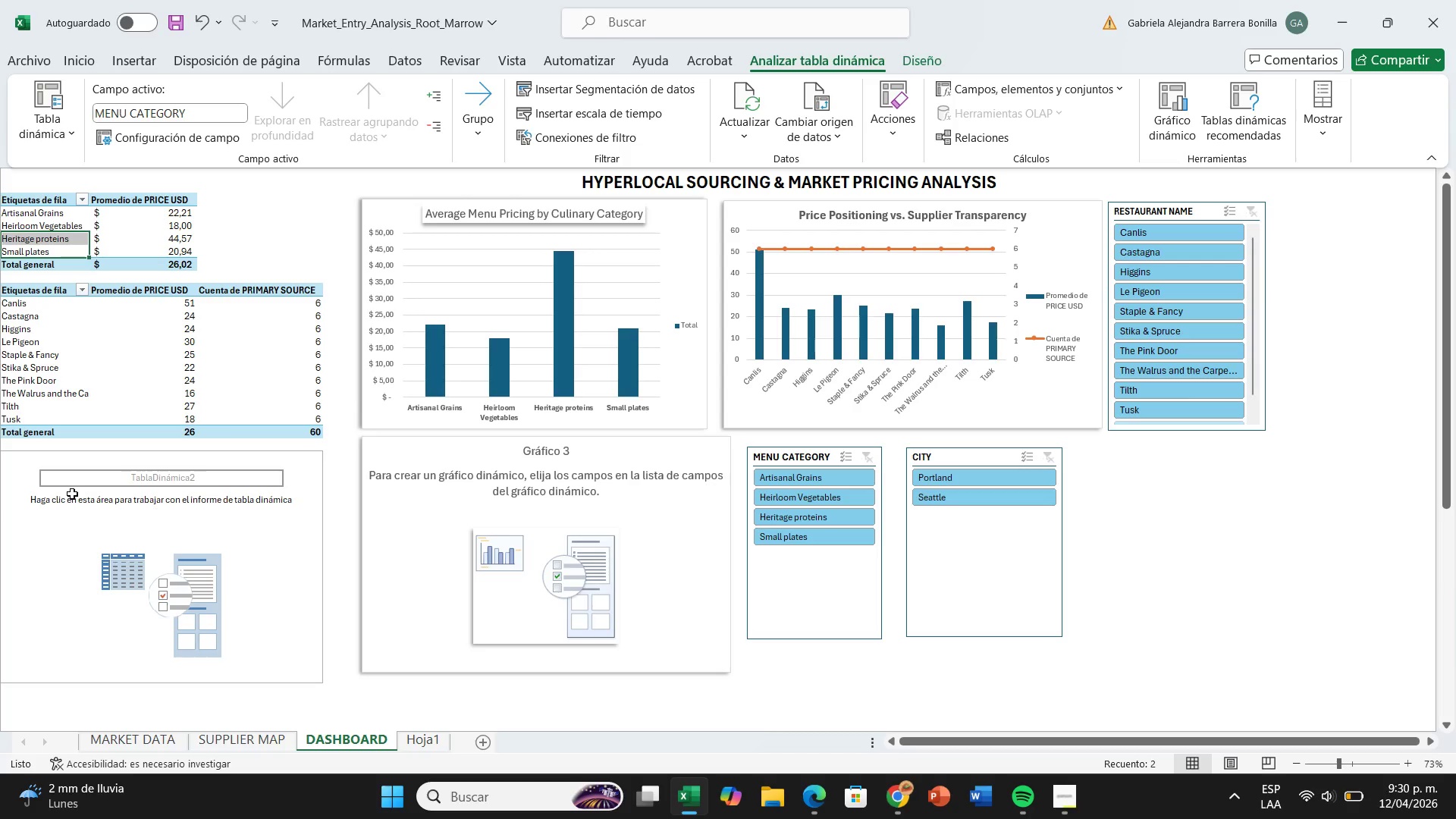 
left_click([228, 733])
 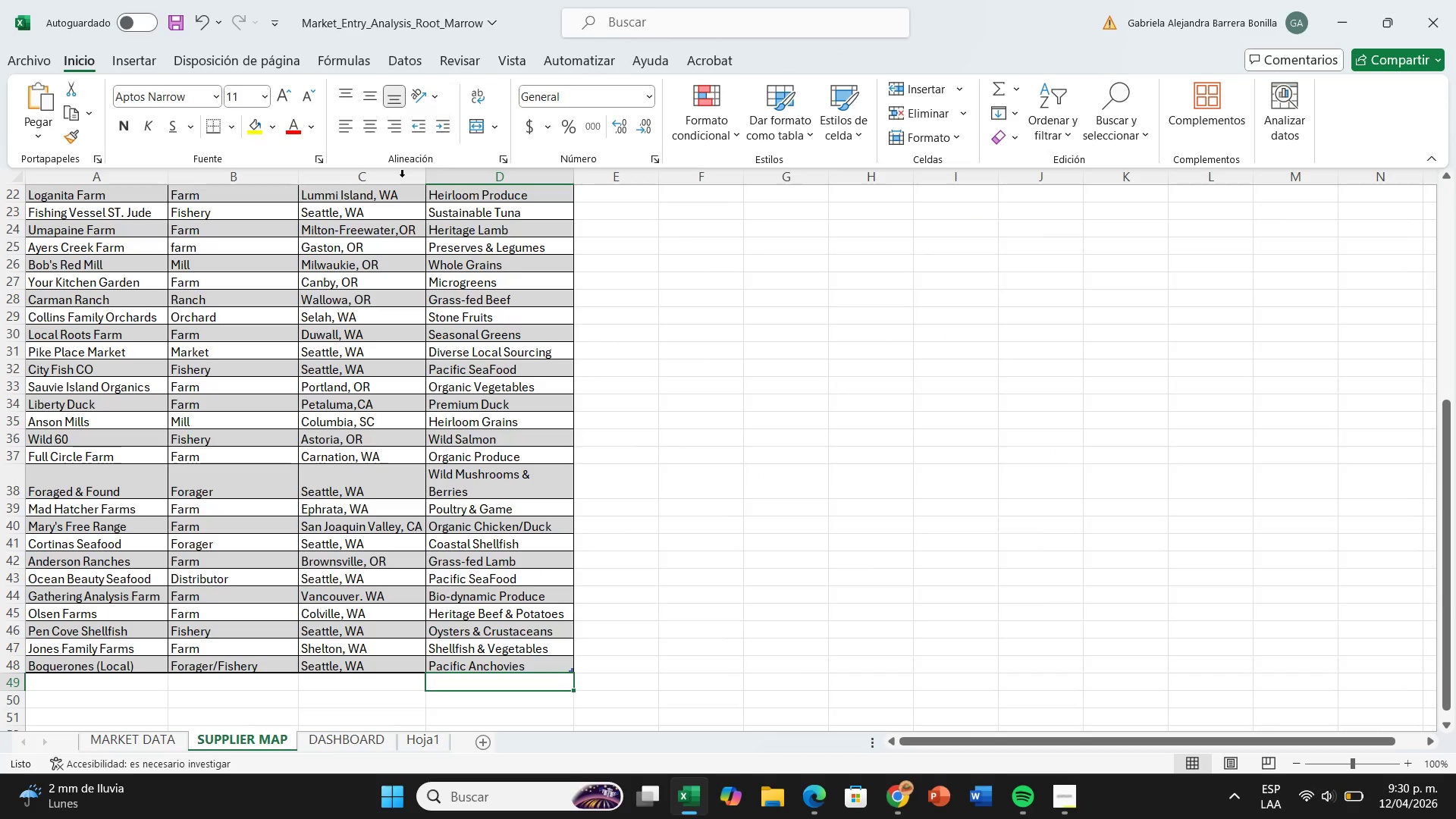 
left_click([346, 268])
 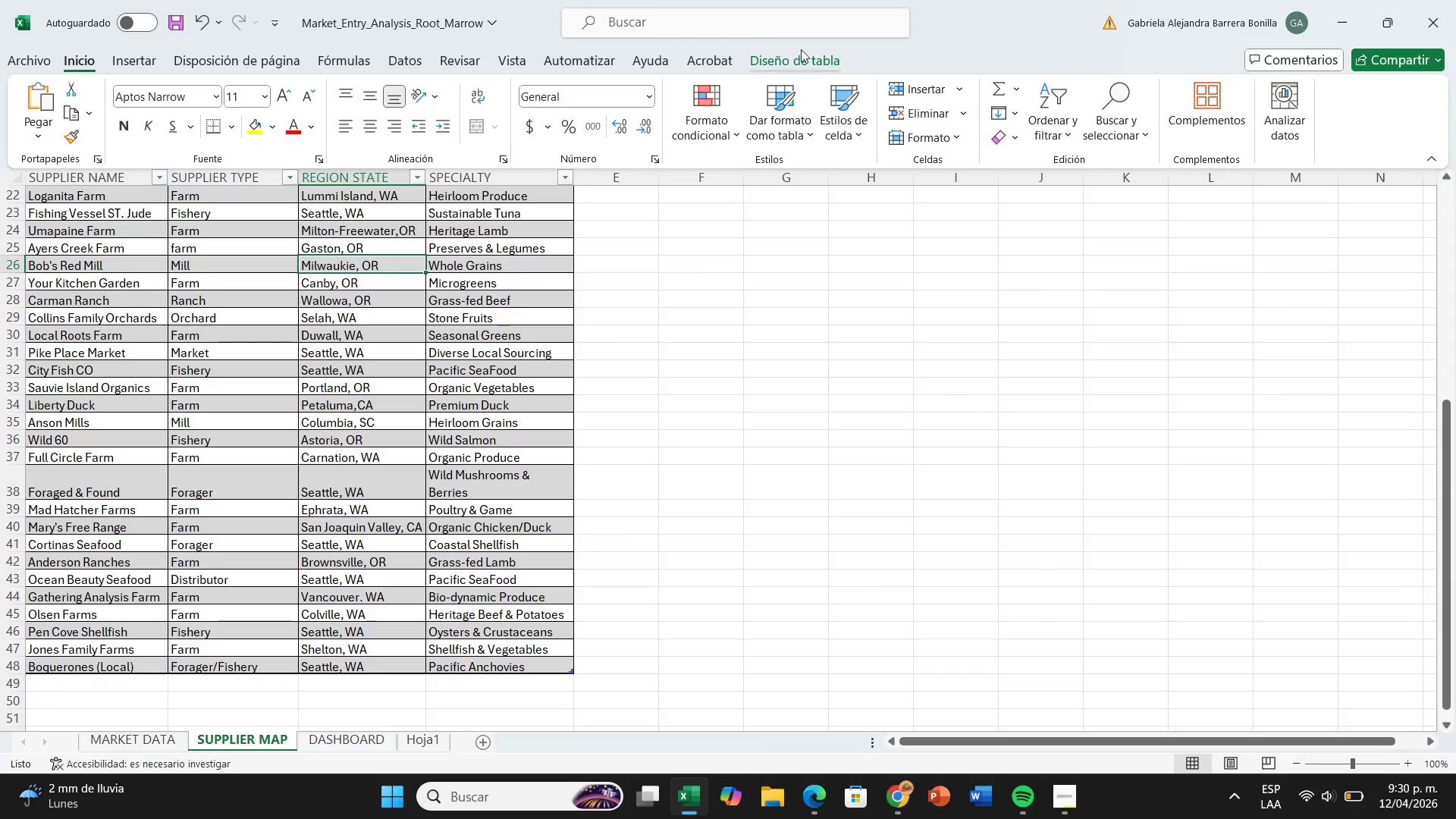 
left_click([802, 49])
 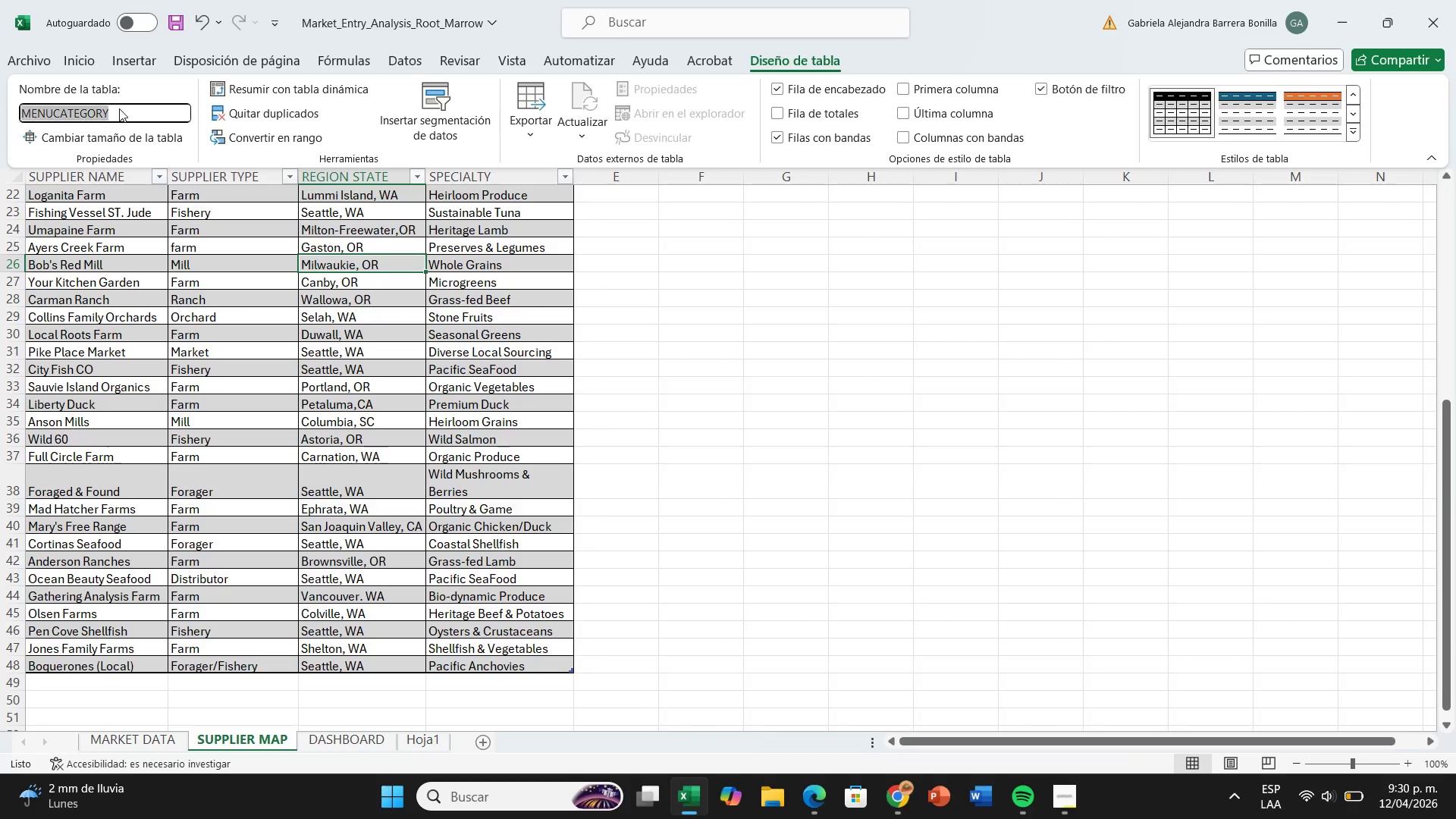 
left_click([119, 108])
 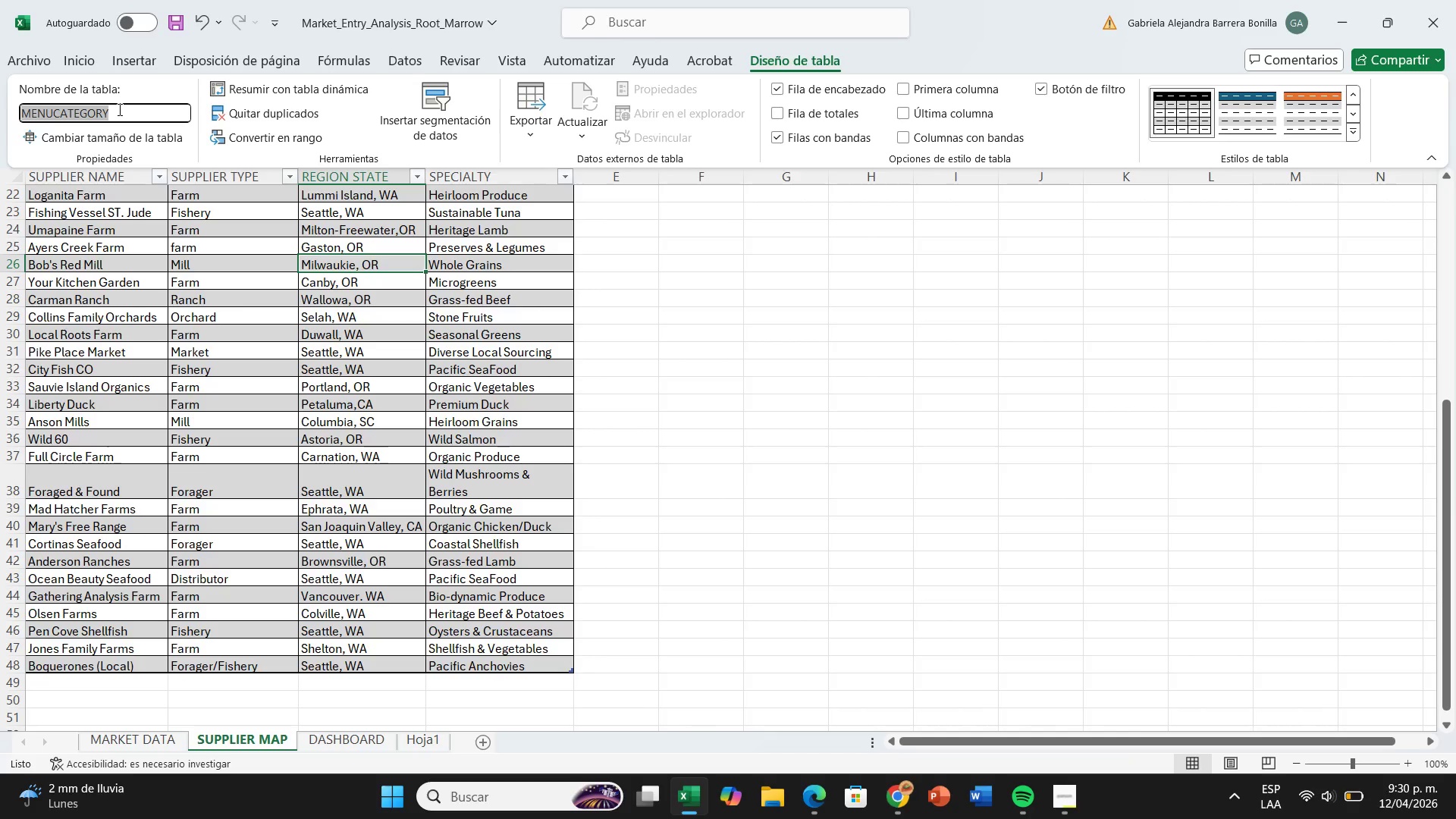 
key(Backspace)
type(category of meniCATEGORY OF MENU)
 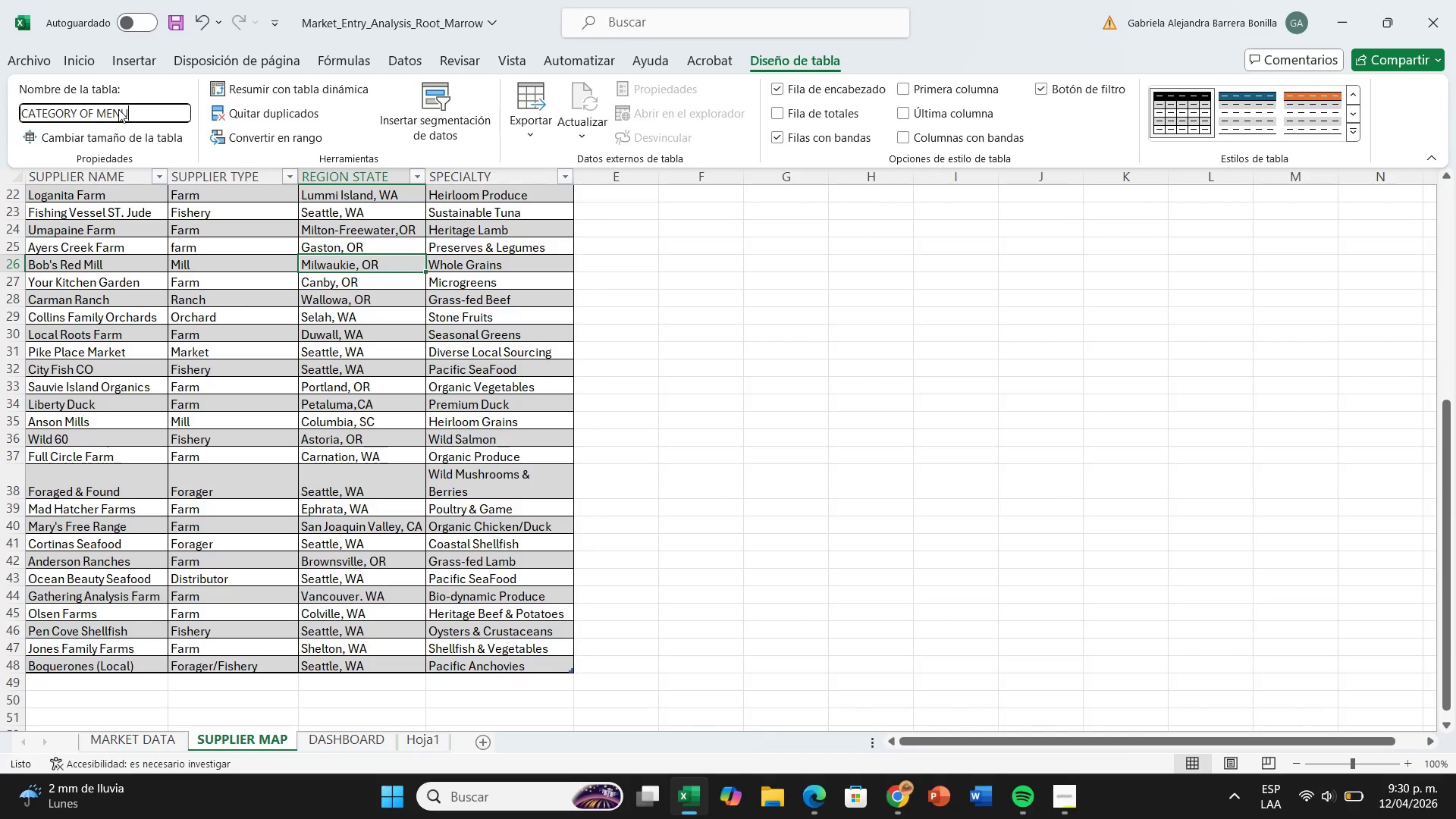 
key(Enter)
 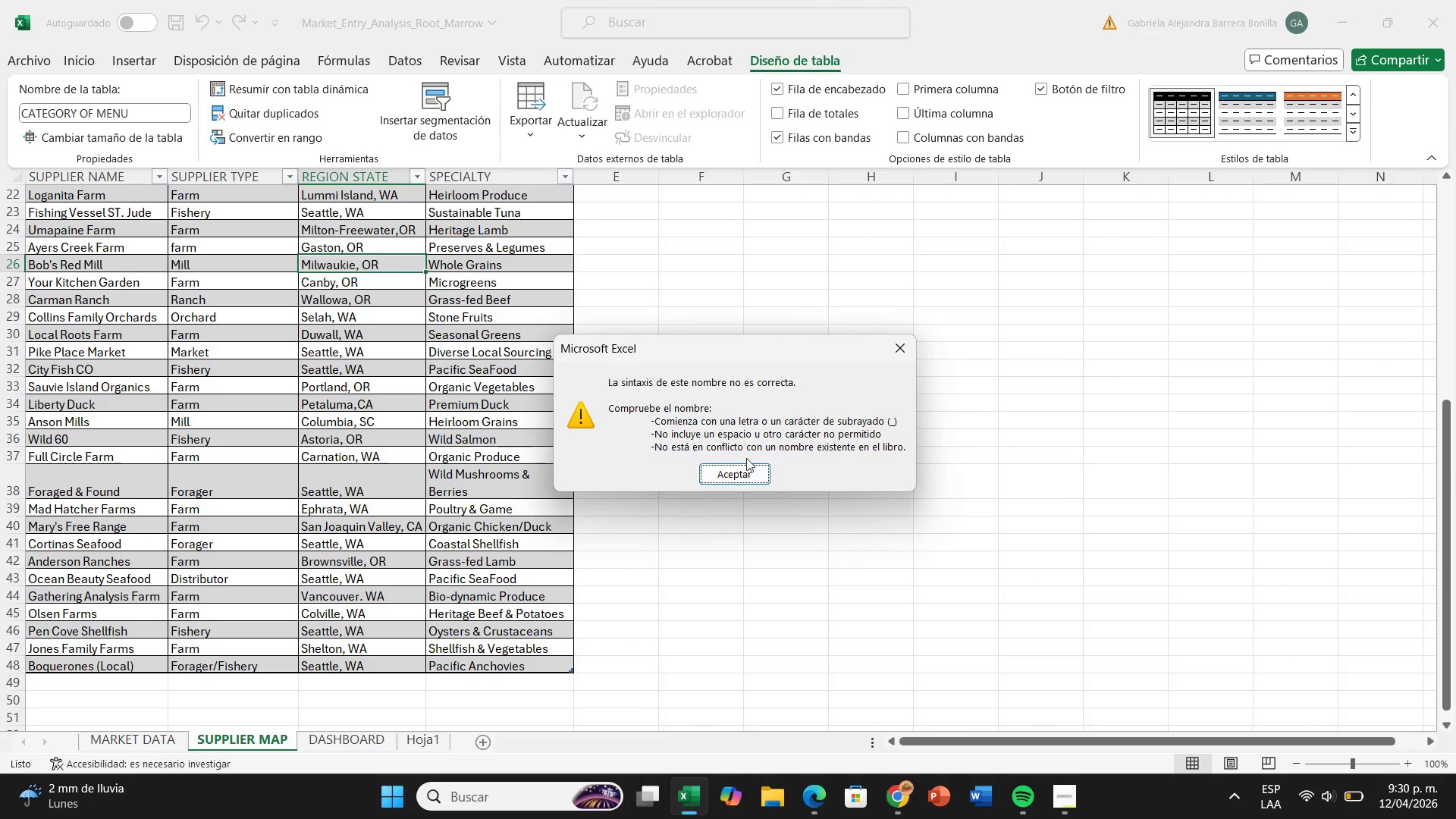 
left_click([755, 460])
 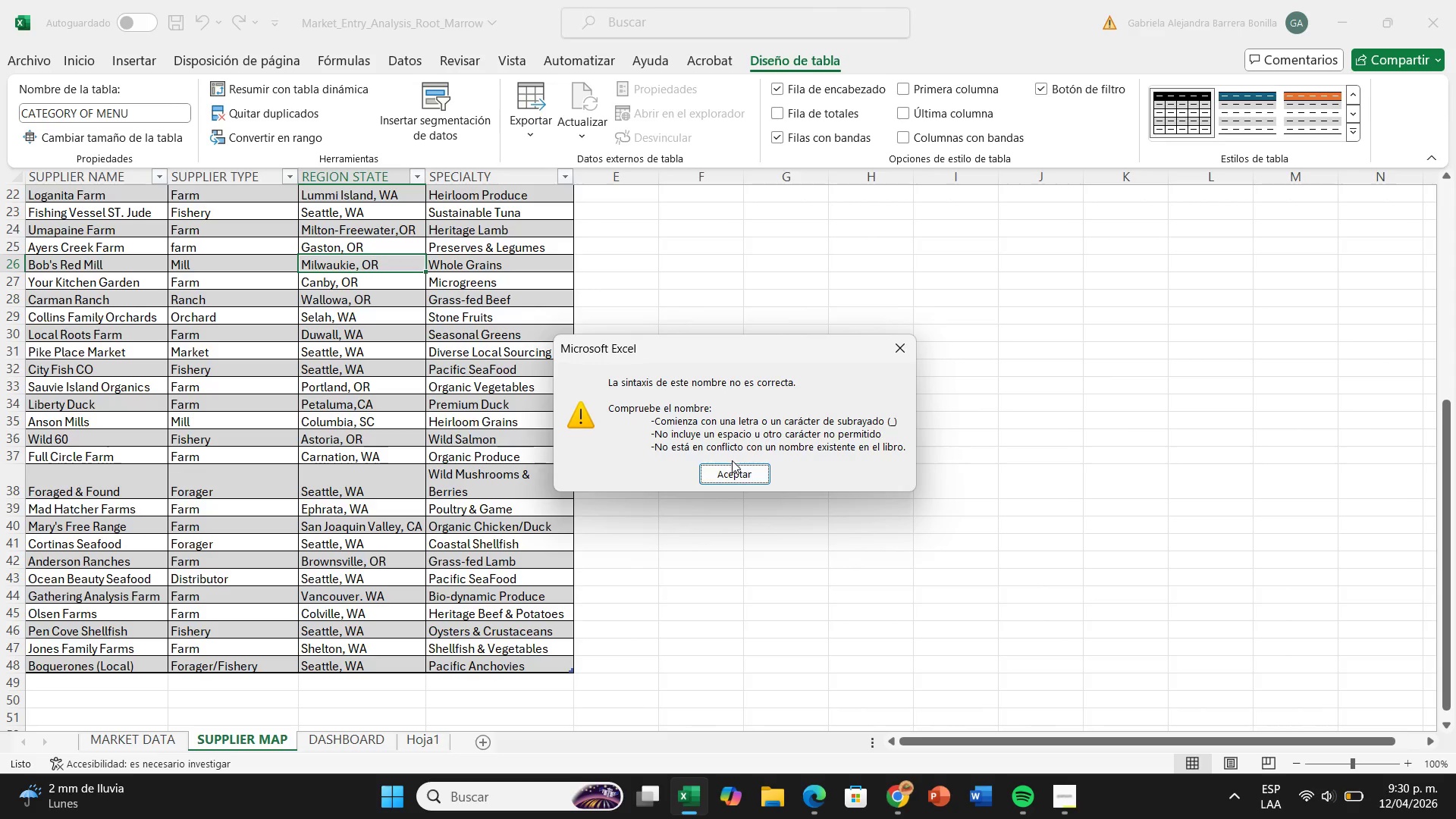 
left_click([731, 465])
 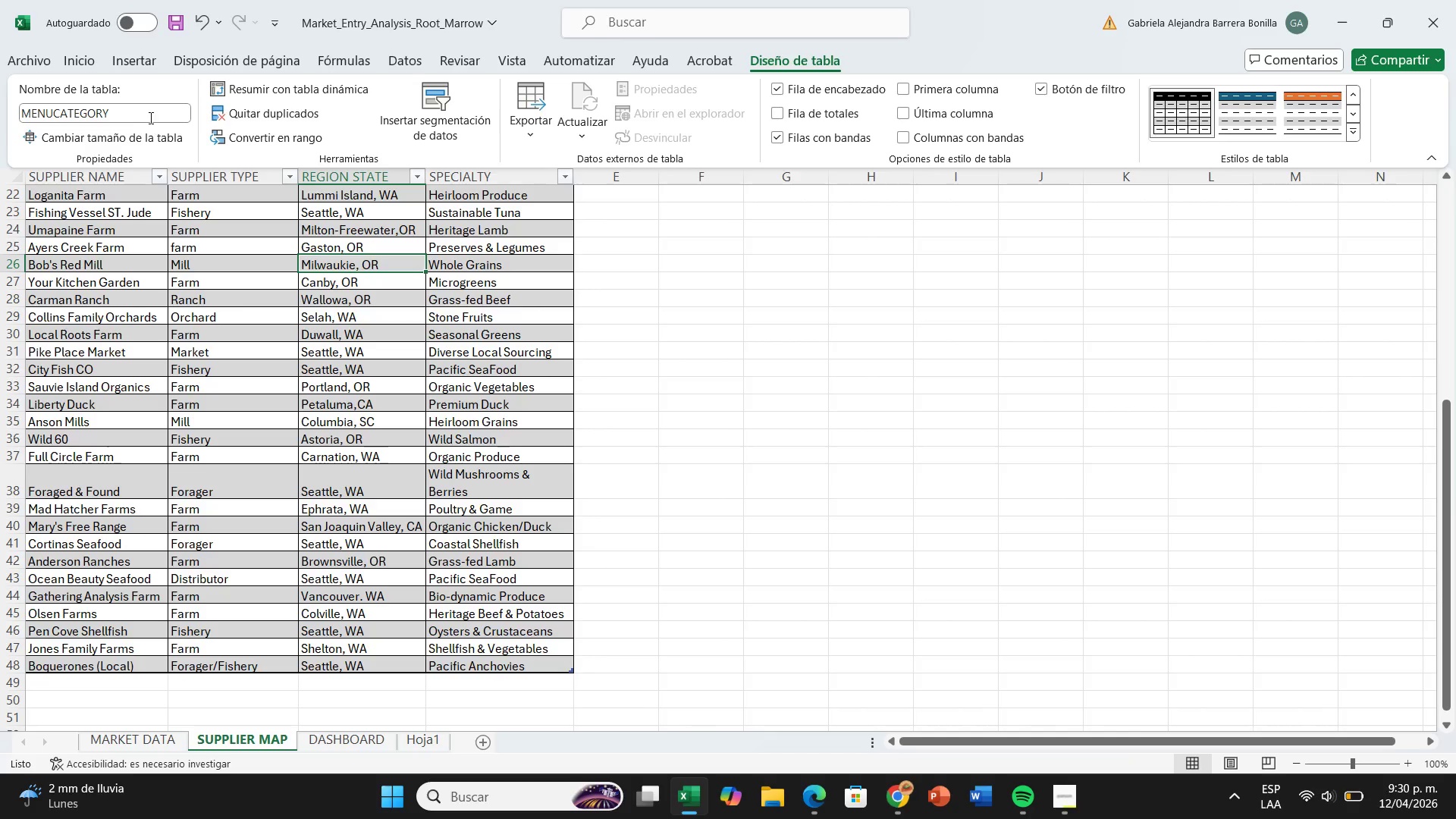 
left_click([149, 115])
 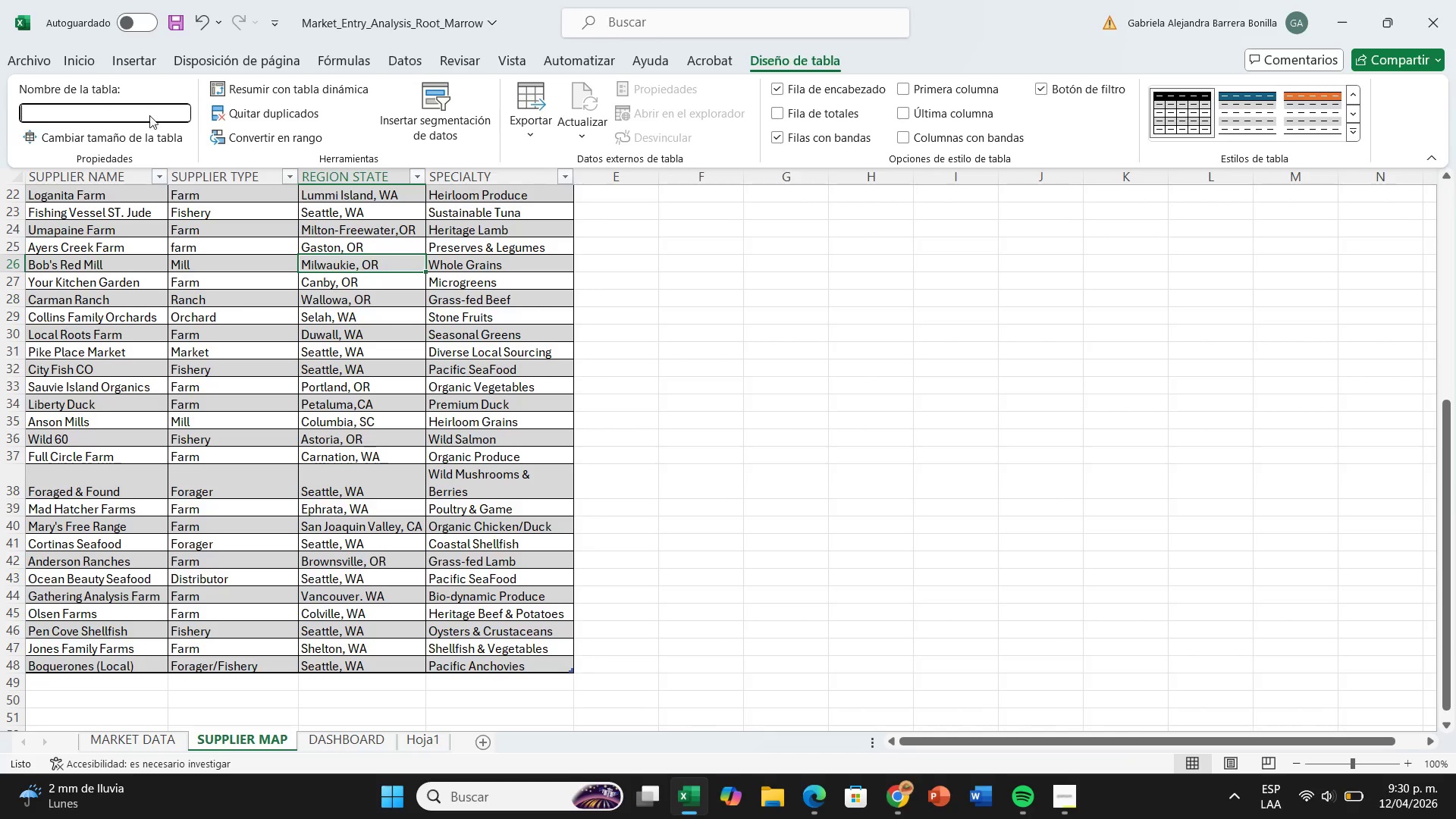 
key(Backspace)
type(CATEGORYOFMENU)
 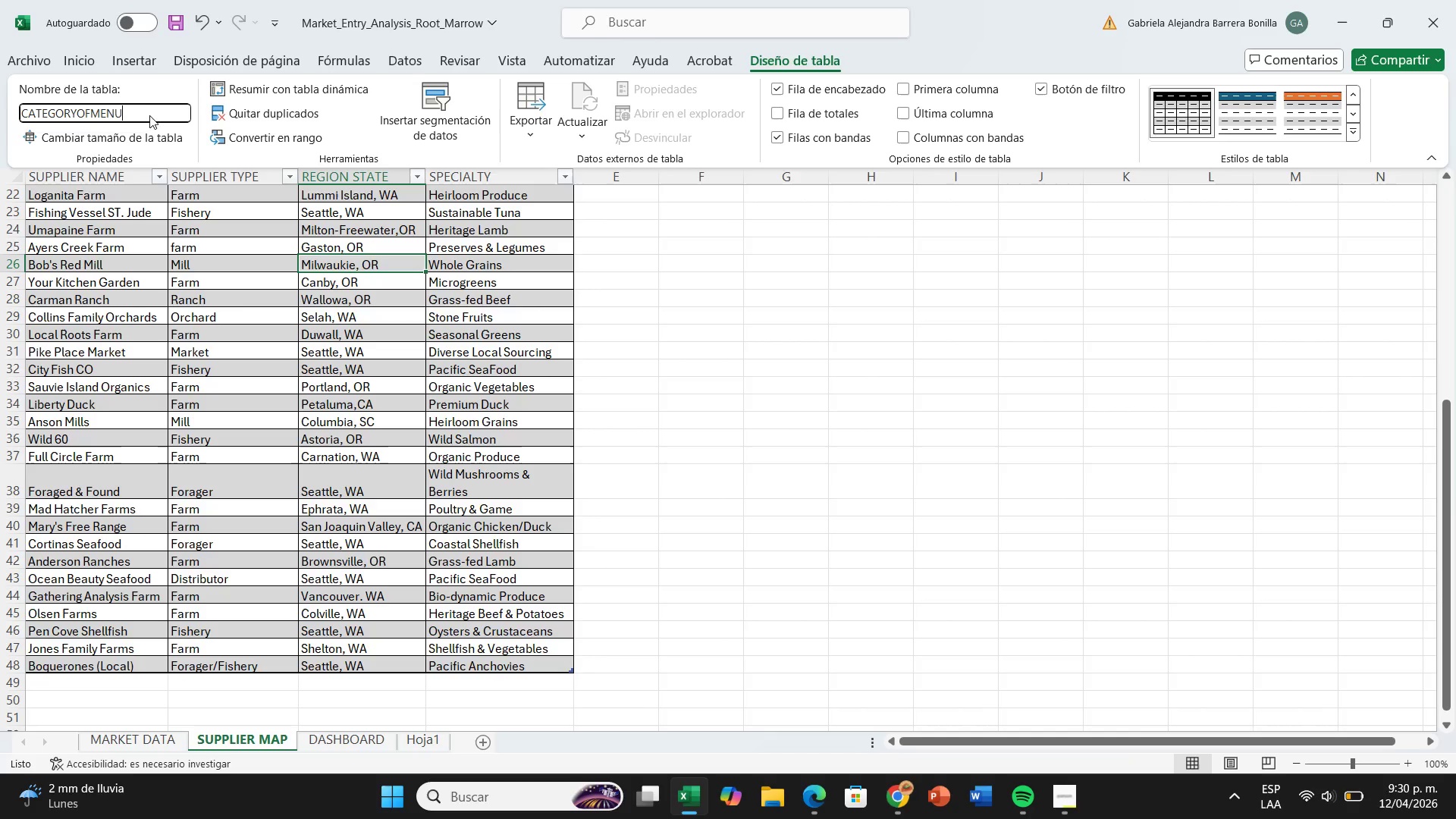 
key(Enter)
 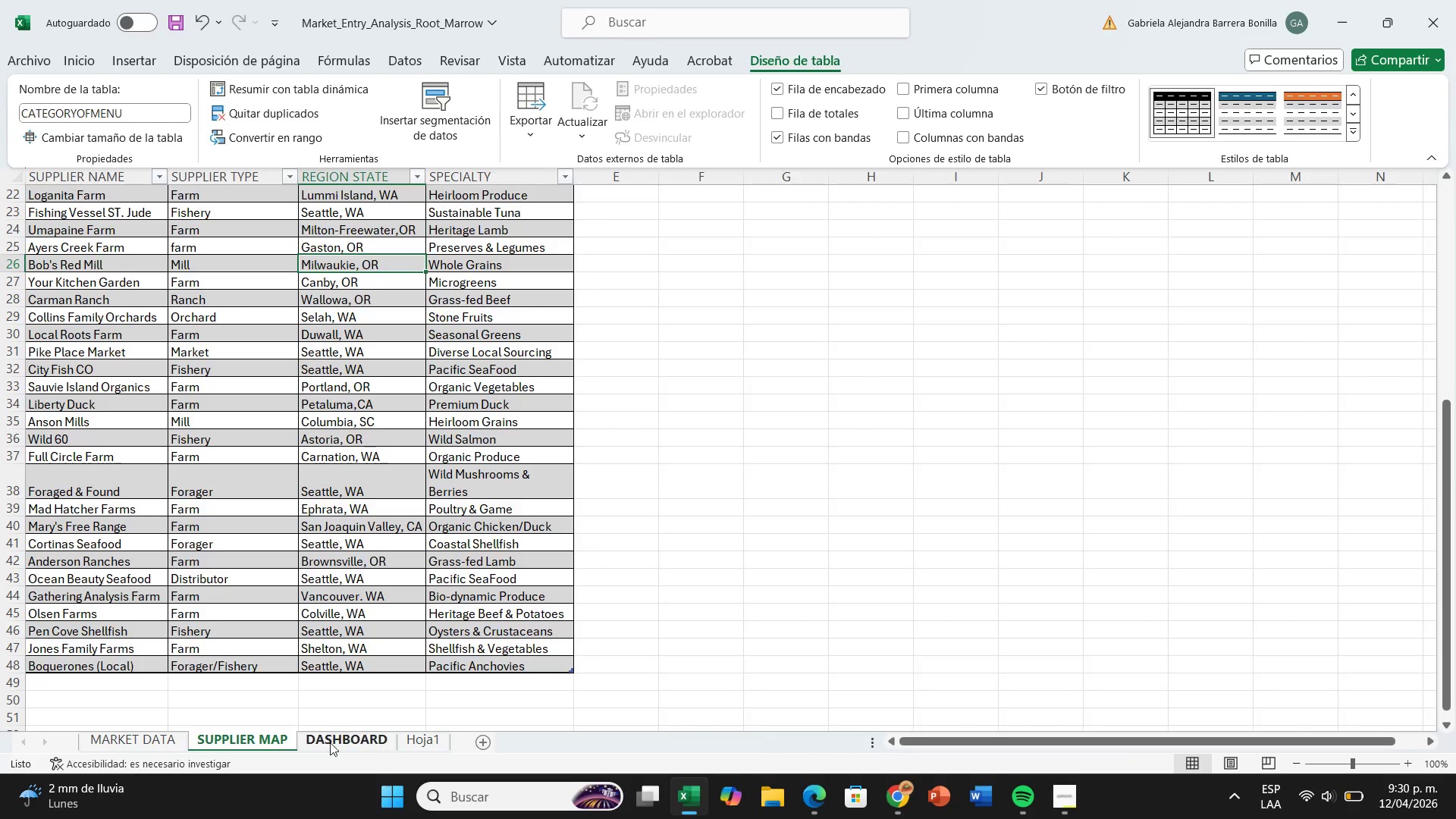 
left_click([330, 745])
 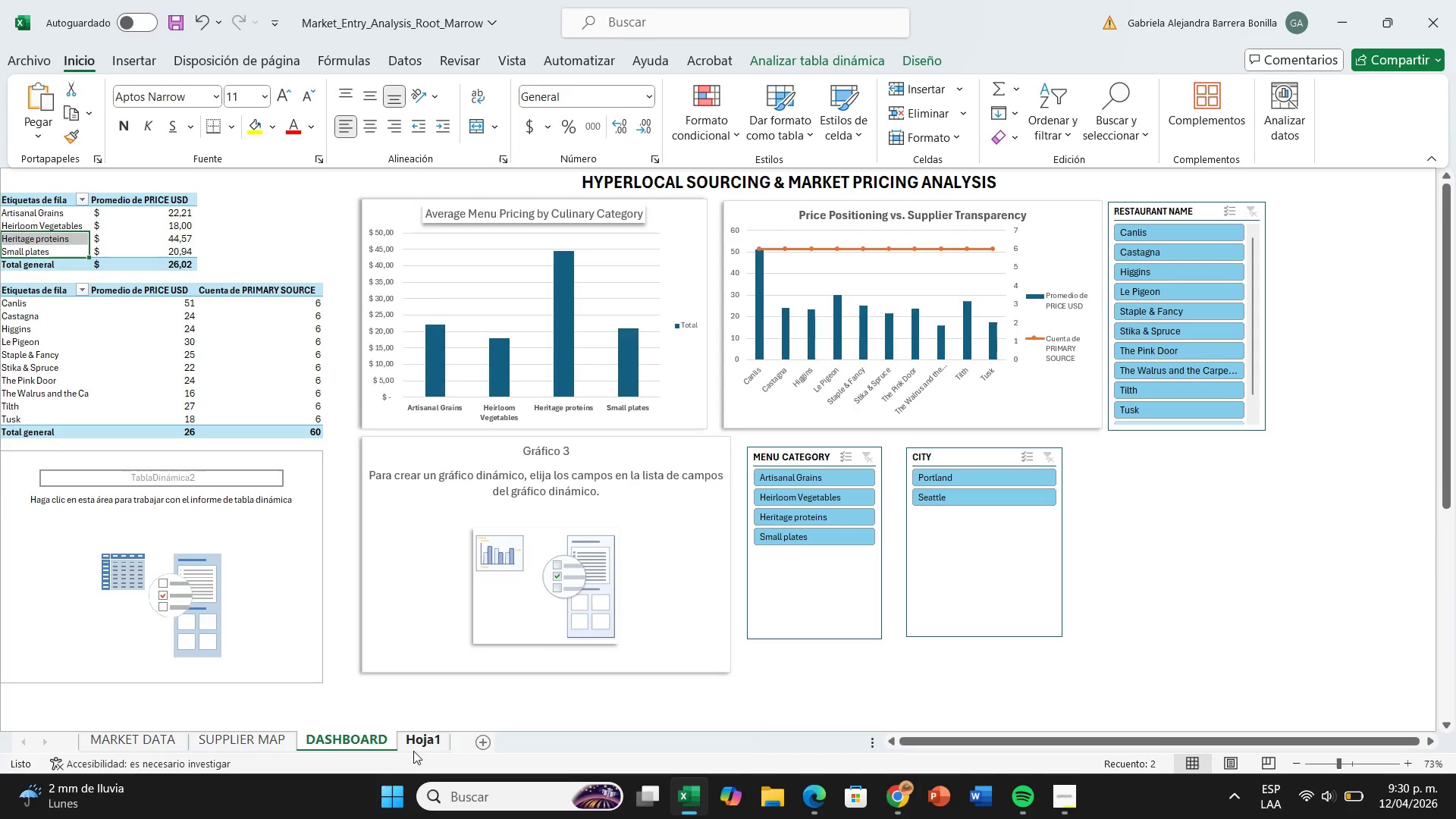 
right_click([413, 751])
 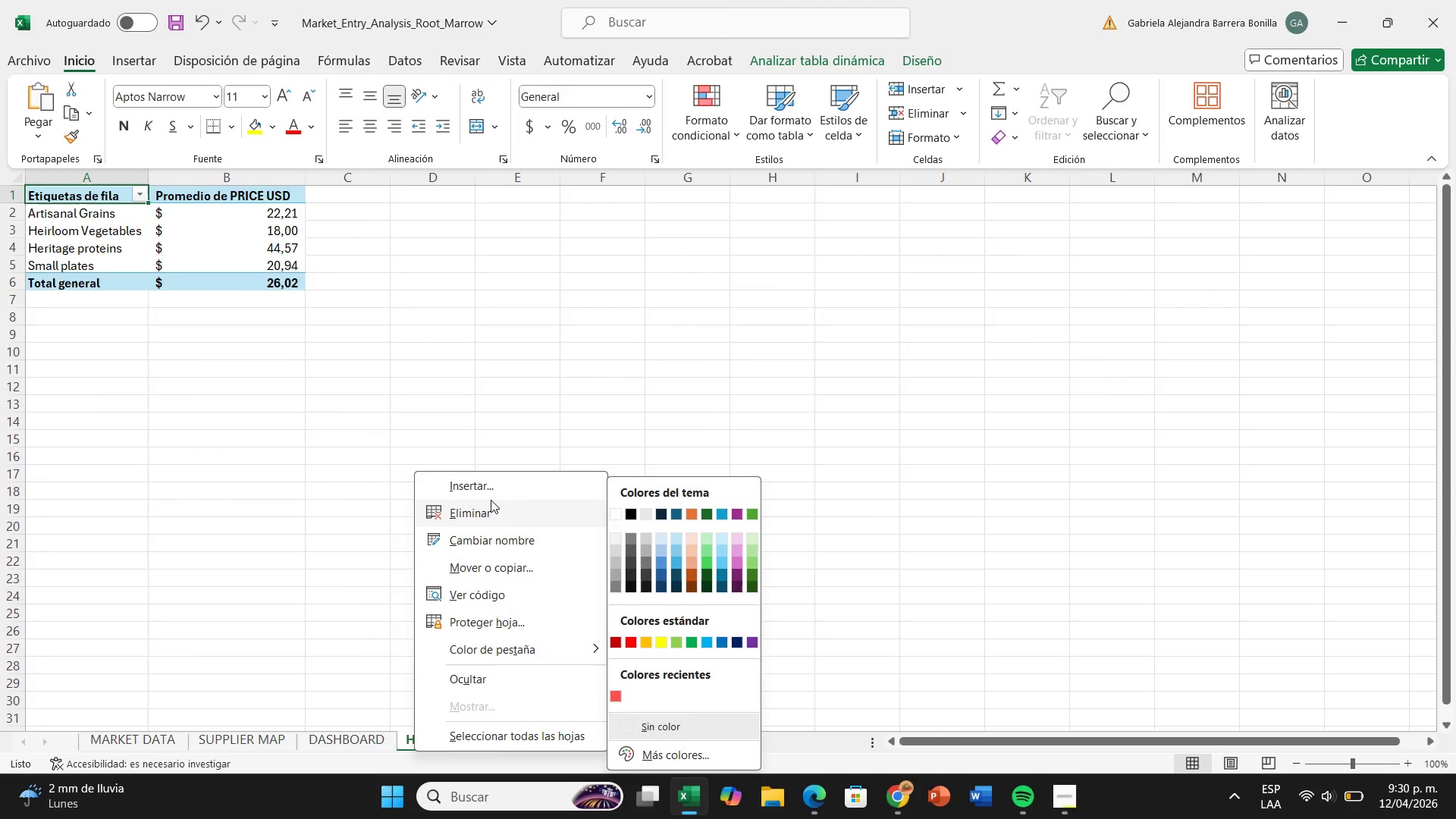 
left_click([487, 511])
 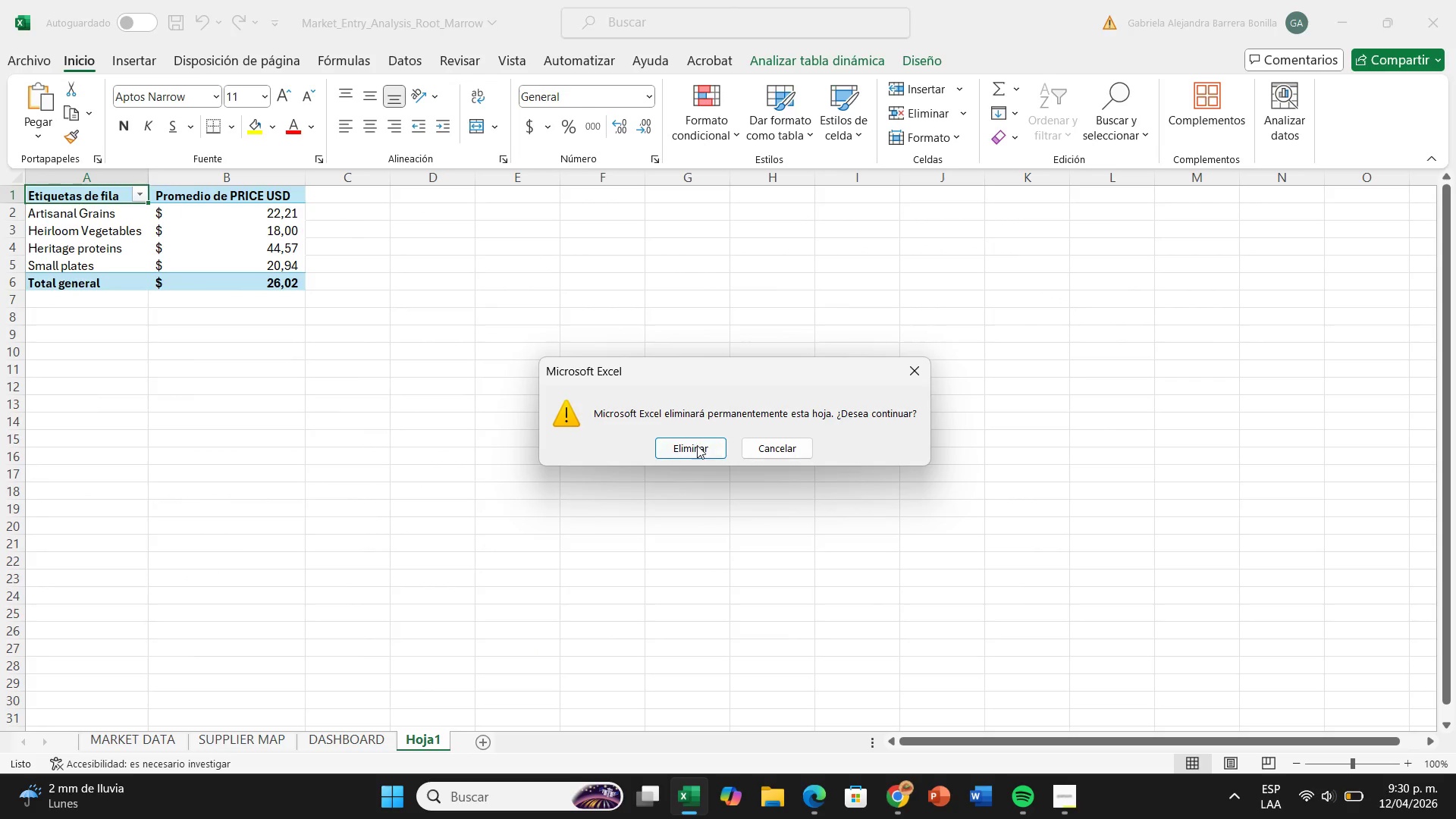 
left_click([698, 444])
 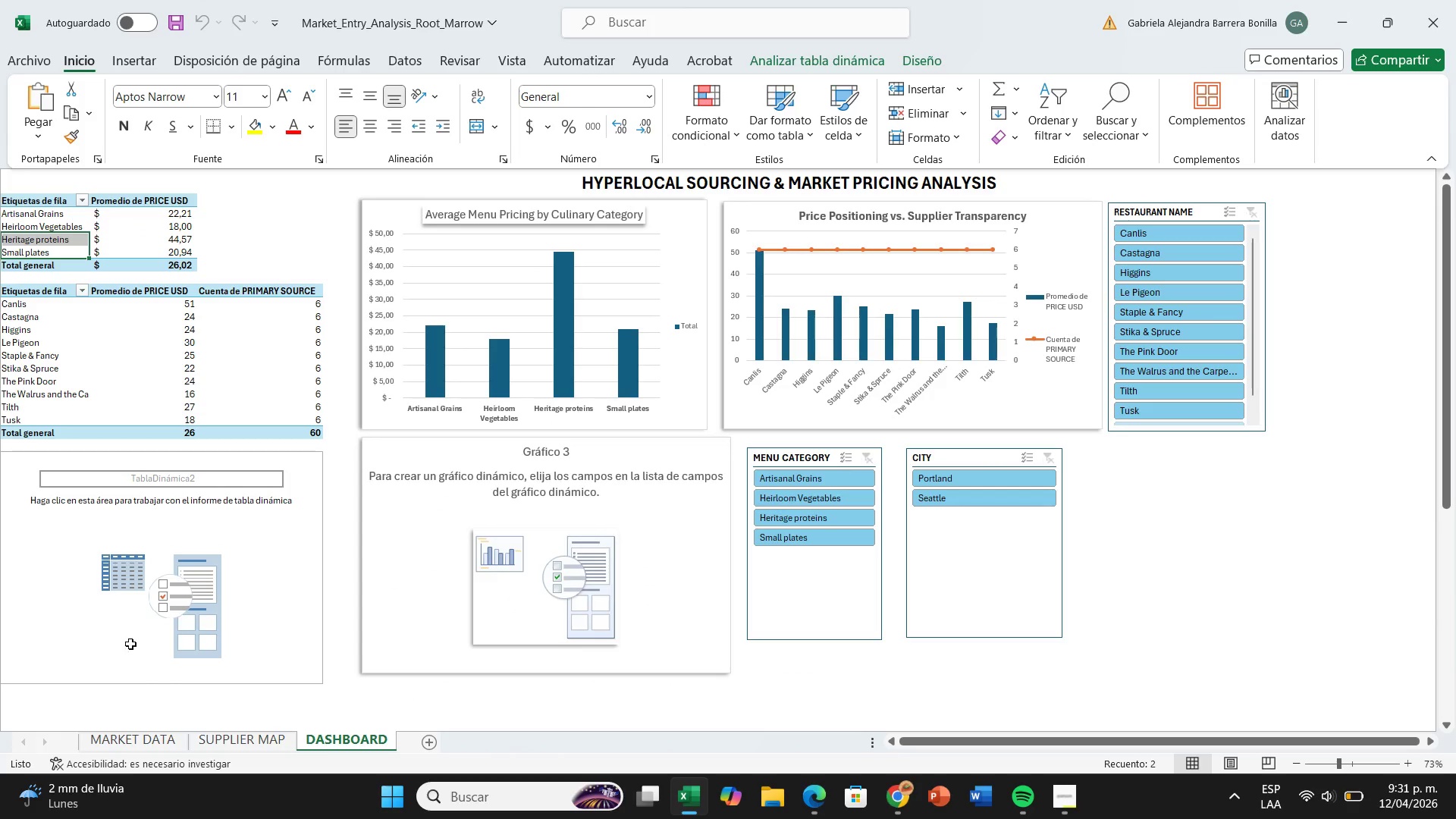 
wait(7.83)
 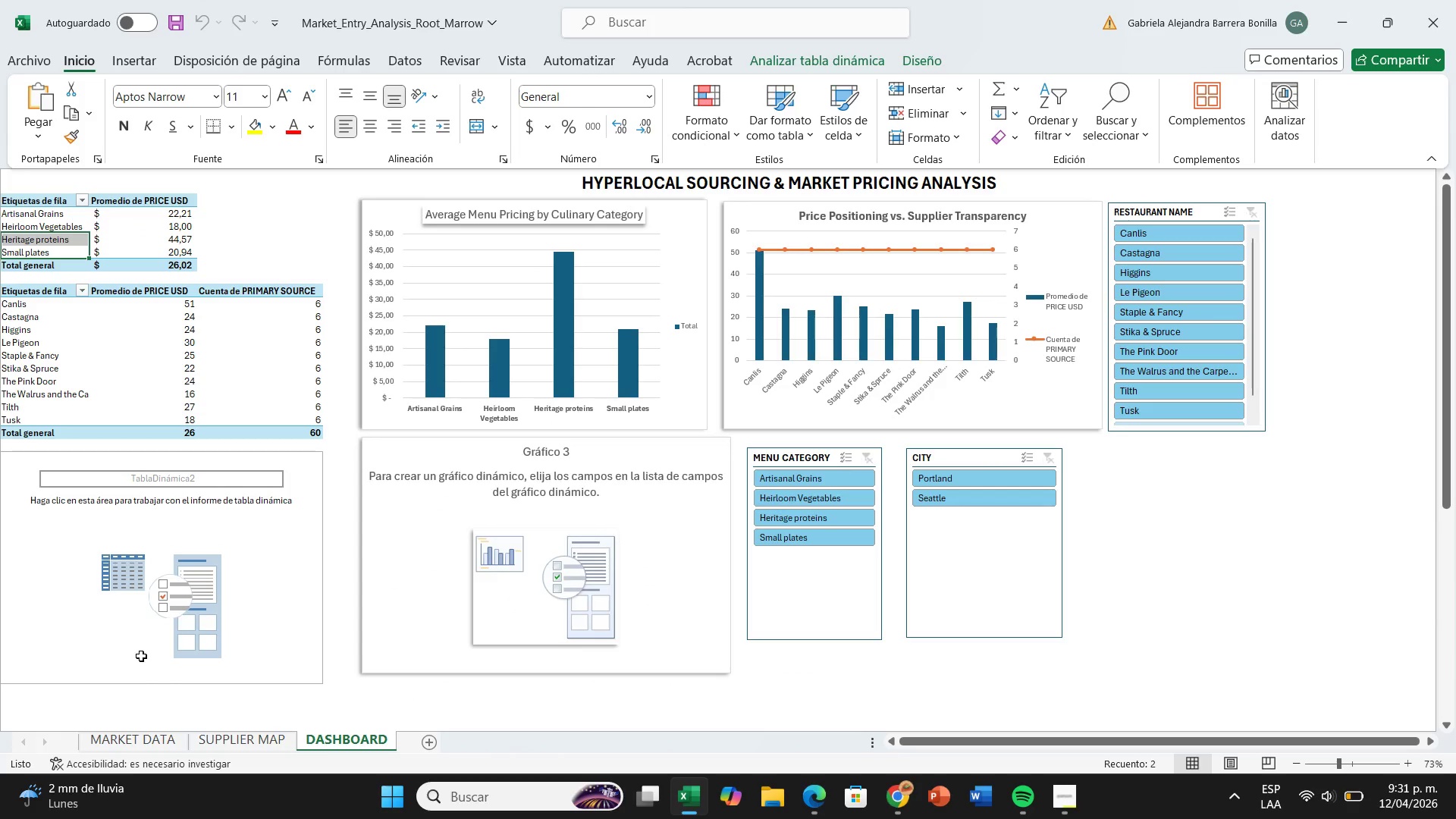 
left_click([49, 467])
 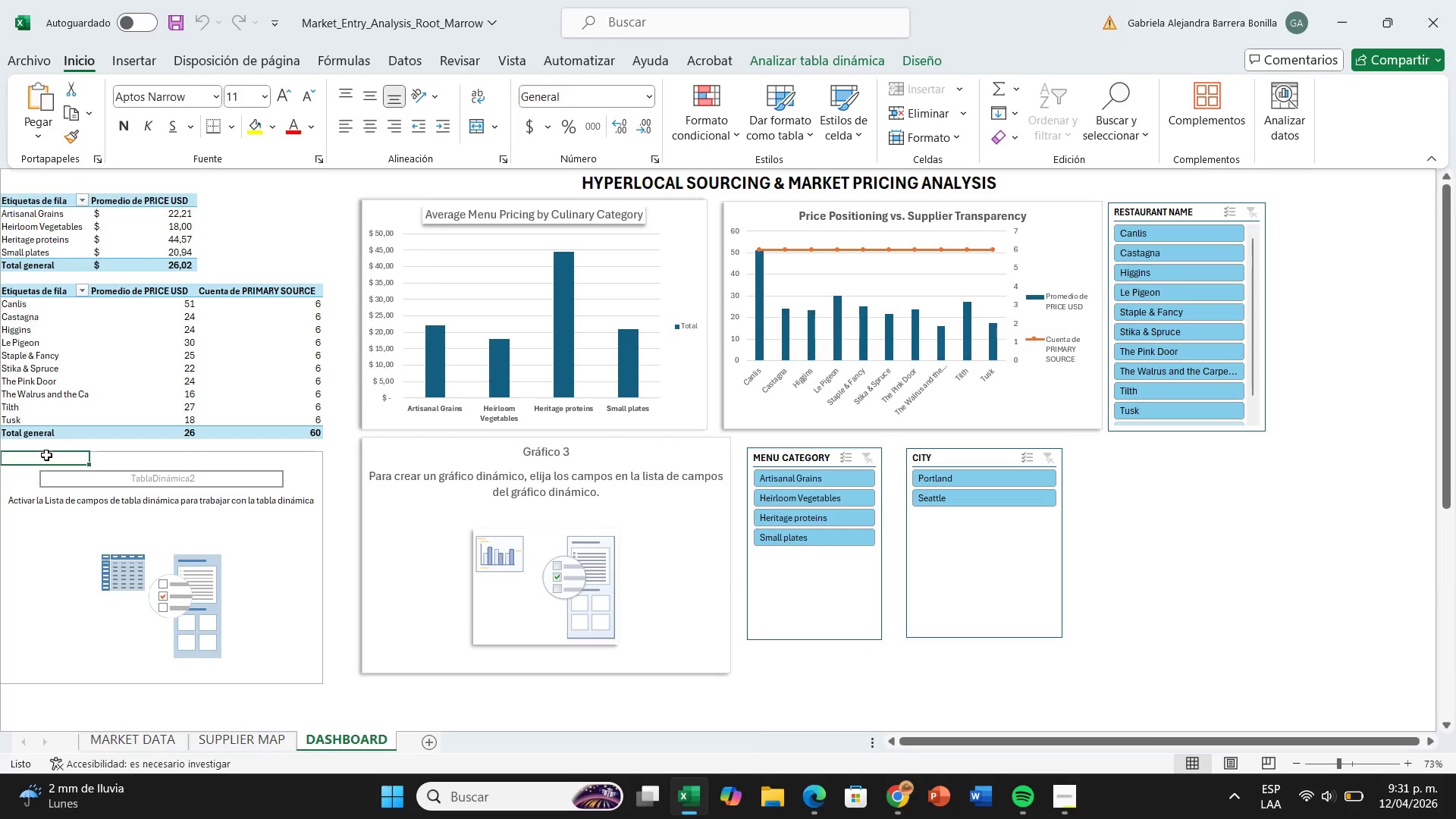 
left_click([46, 455])
 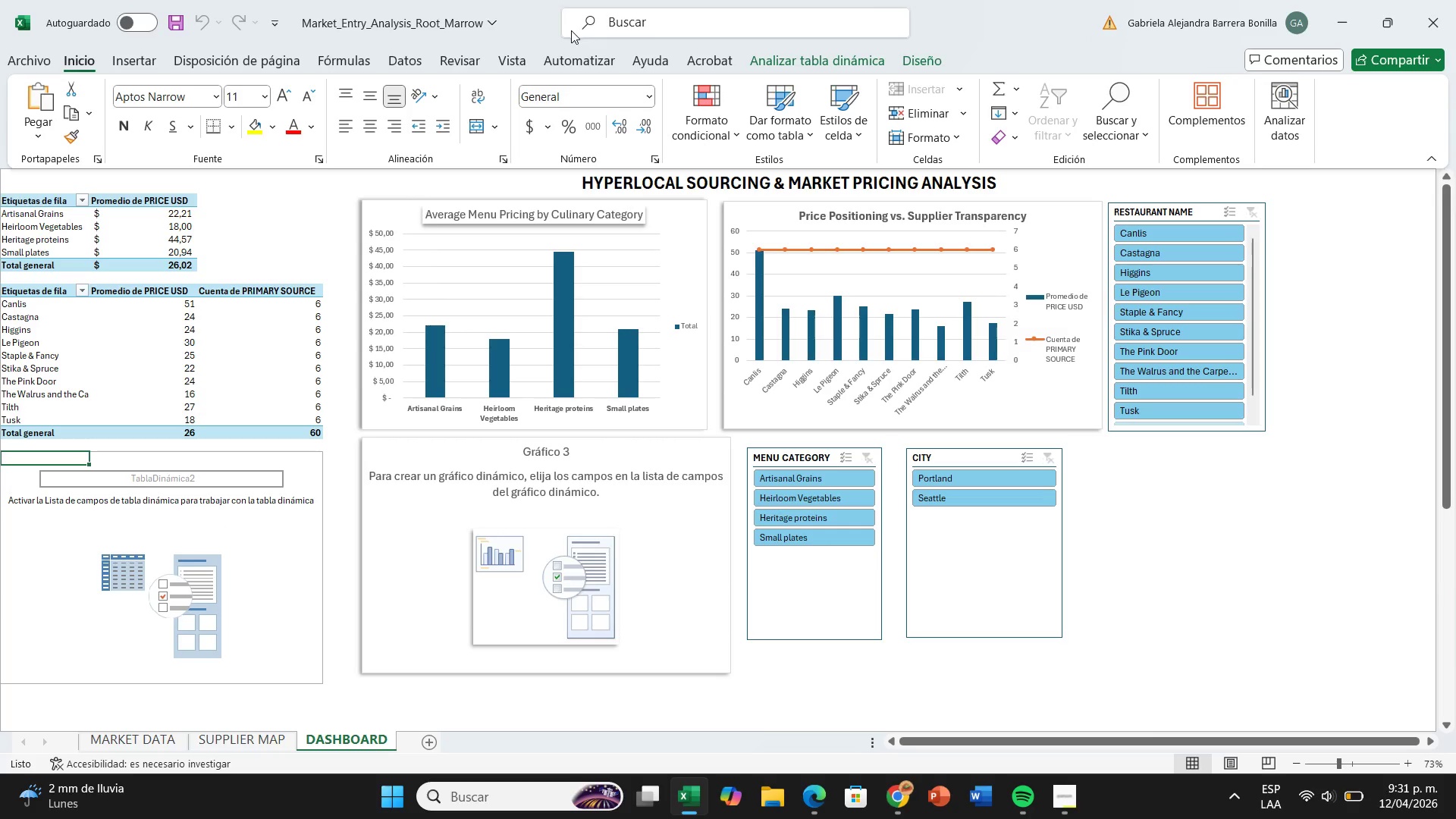 
left_click([775, 65])
 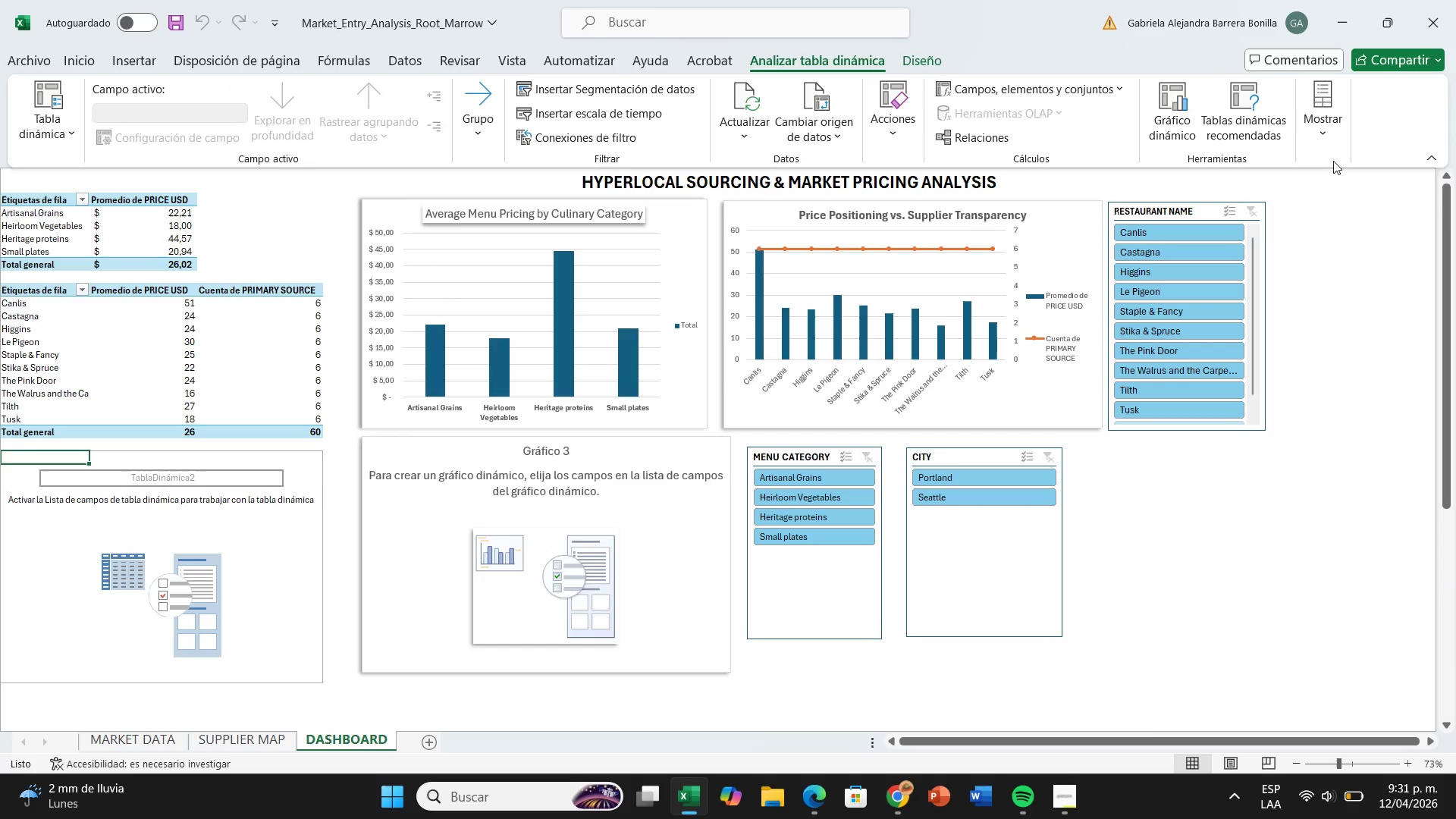 
left_click([1320, 127])
 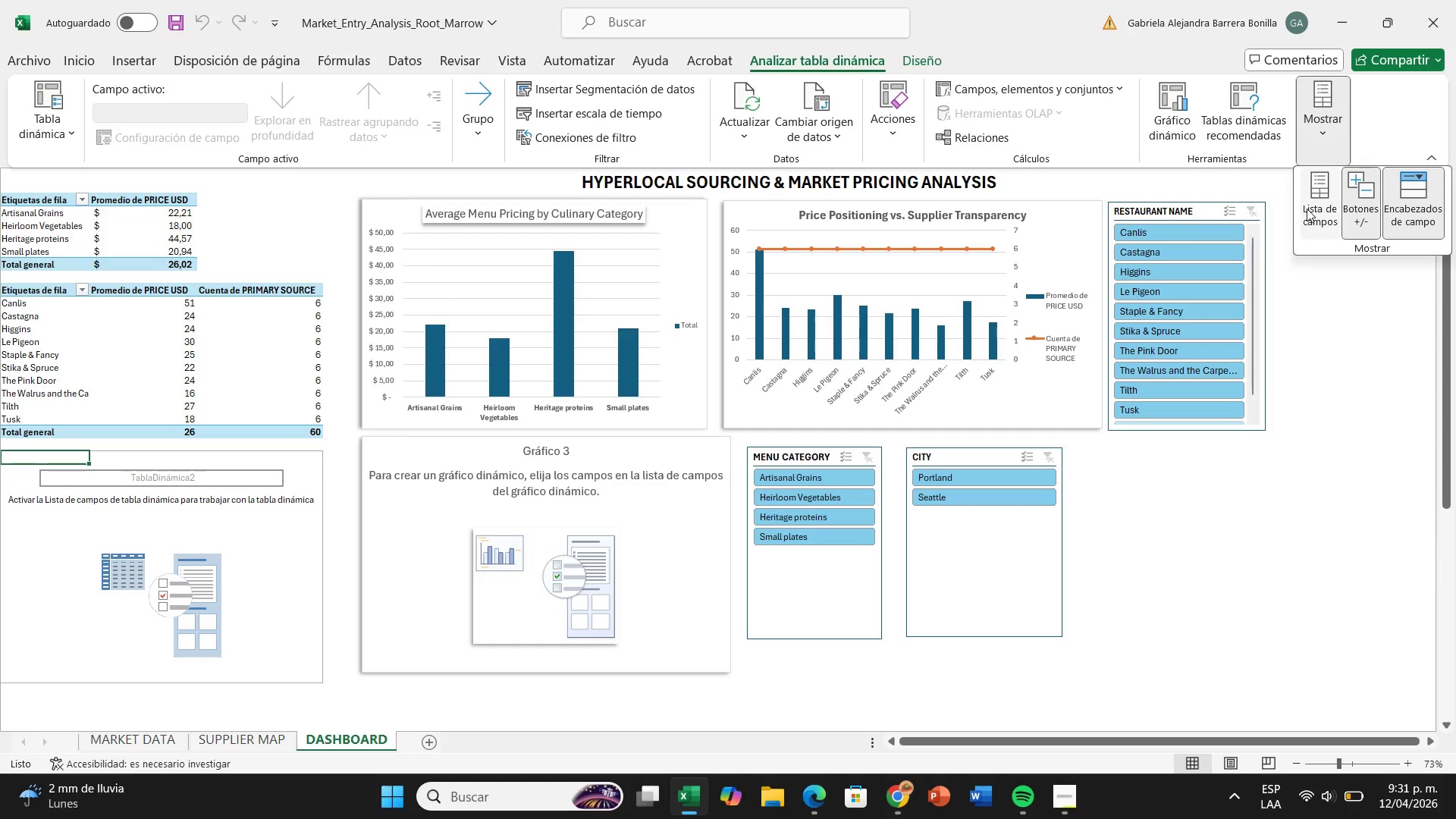 
left_click([1304, 209])
 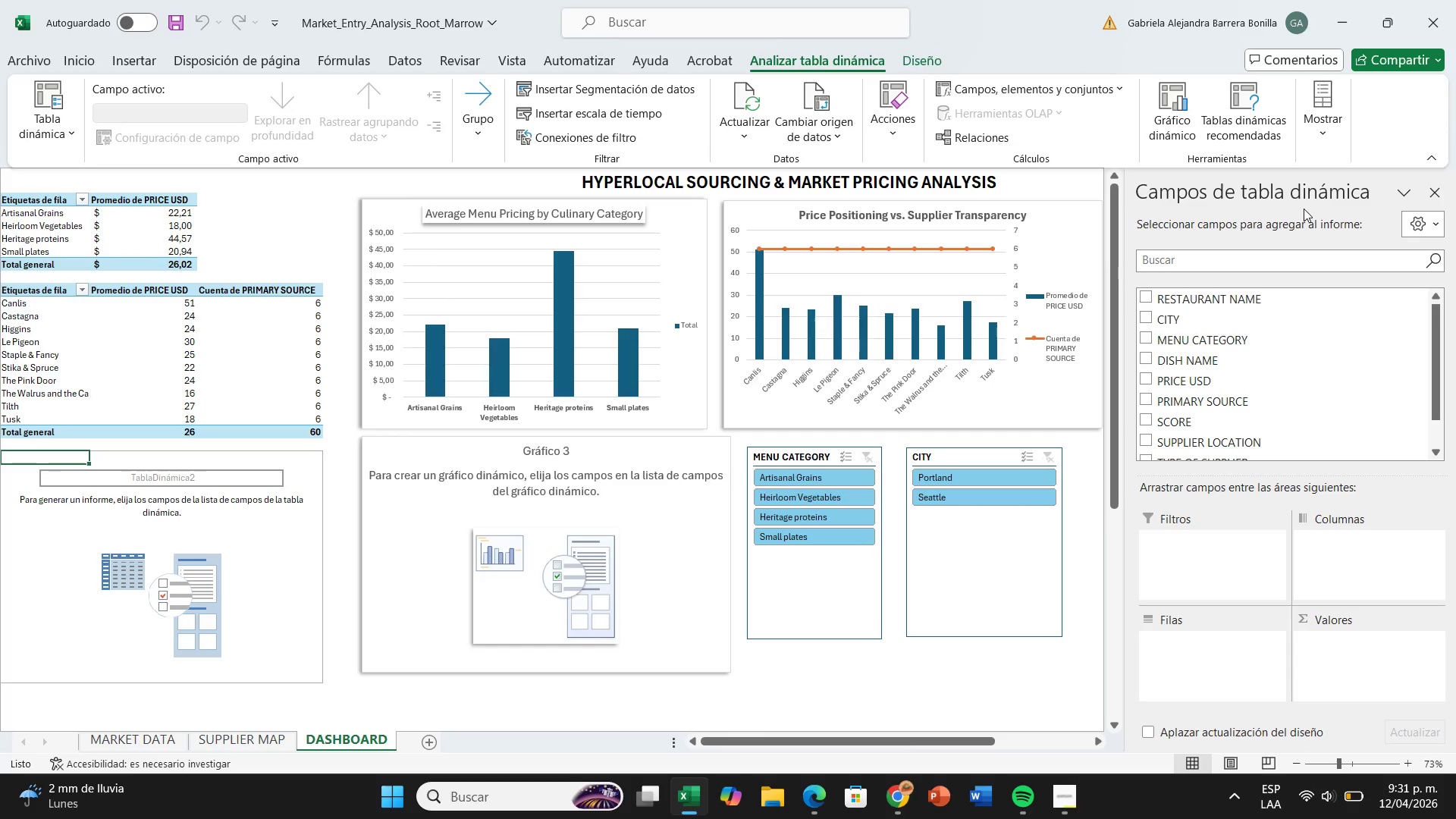 
wait(8.78)
 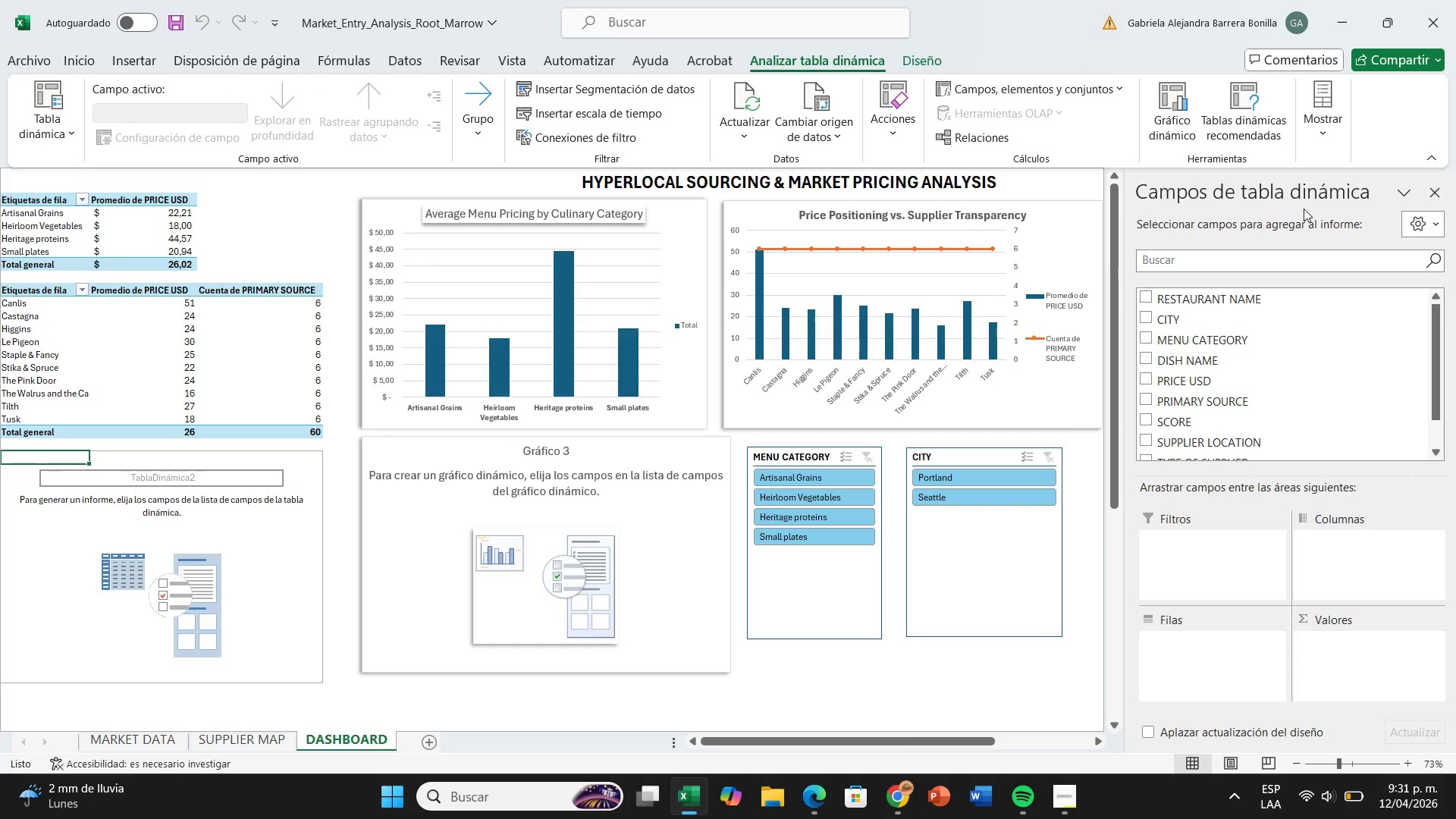 
scroll: coordinate [1206, 373], scroll_direction: down, amount: 2.0
 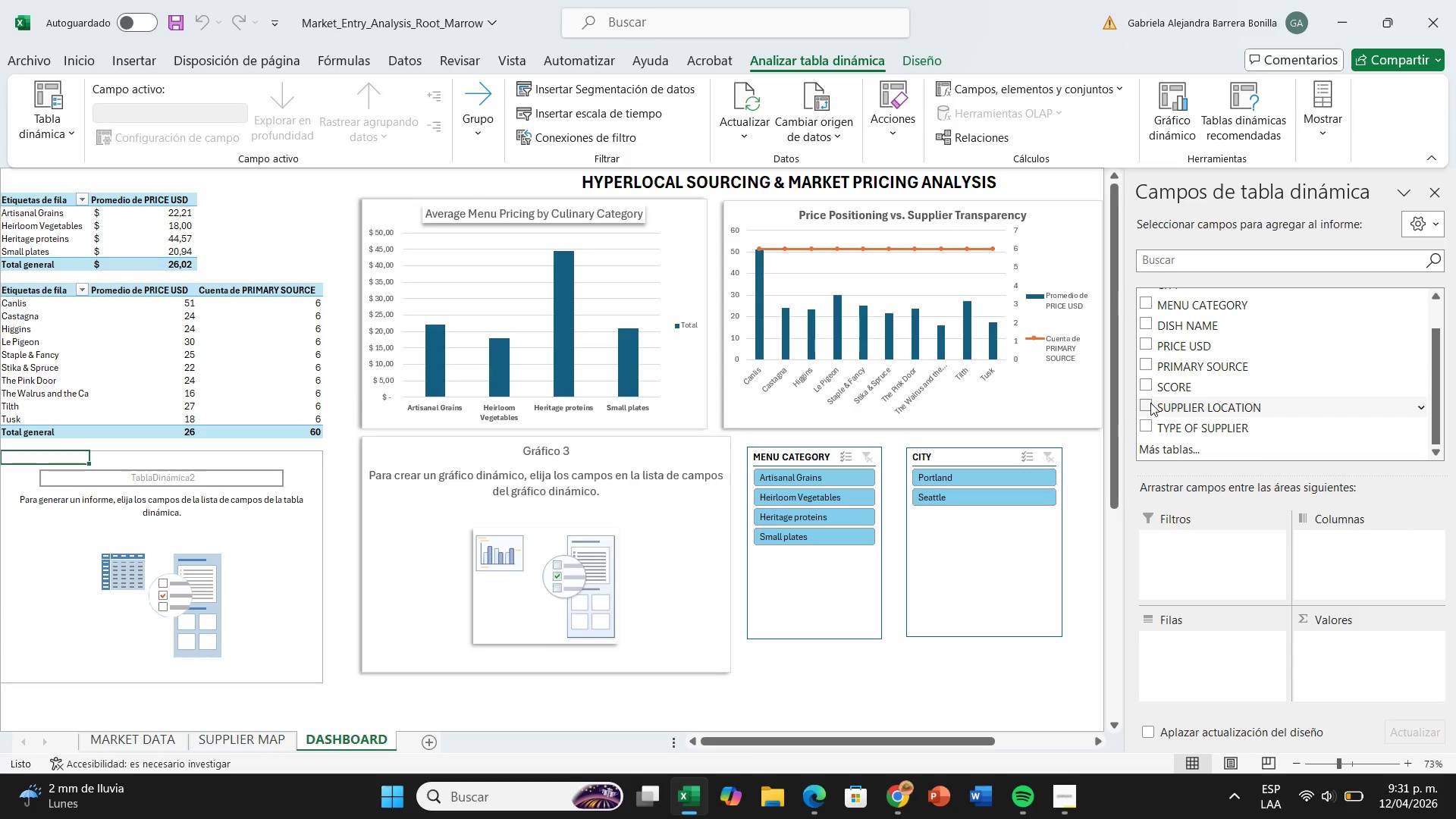 
left_click_drag(start_coordinate=[1150, 403], to_coordinate=[1193, 637])
 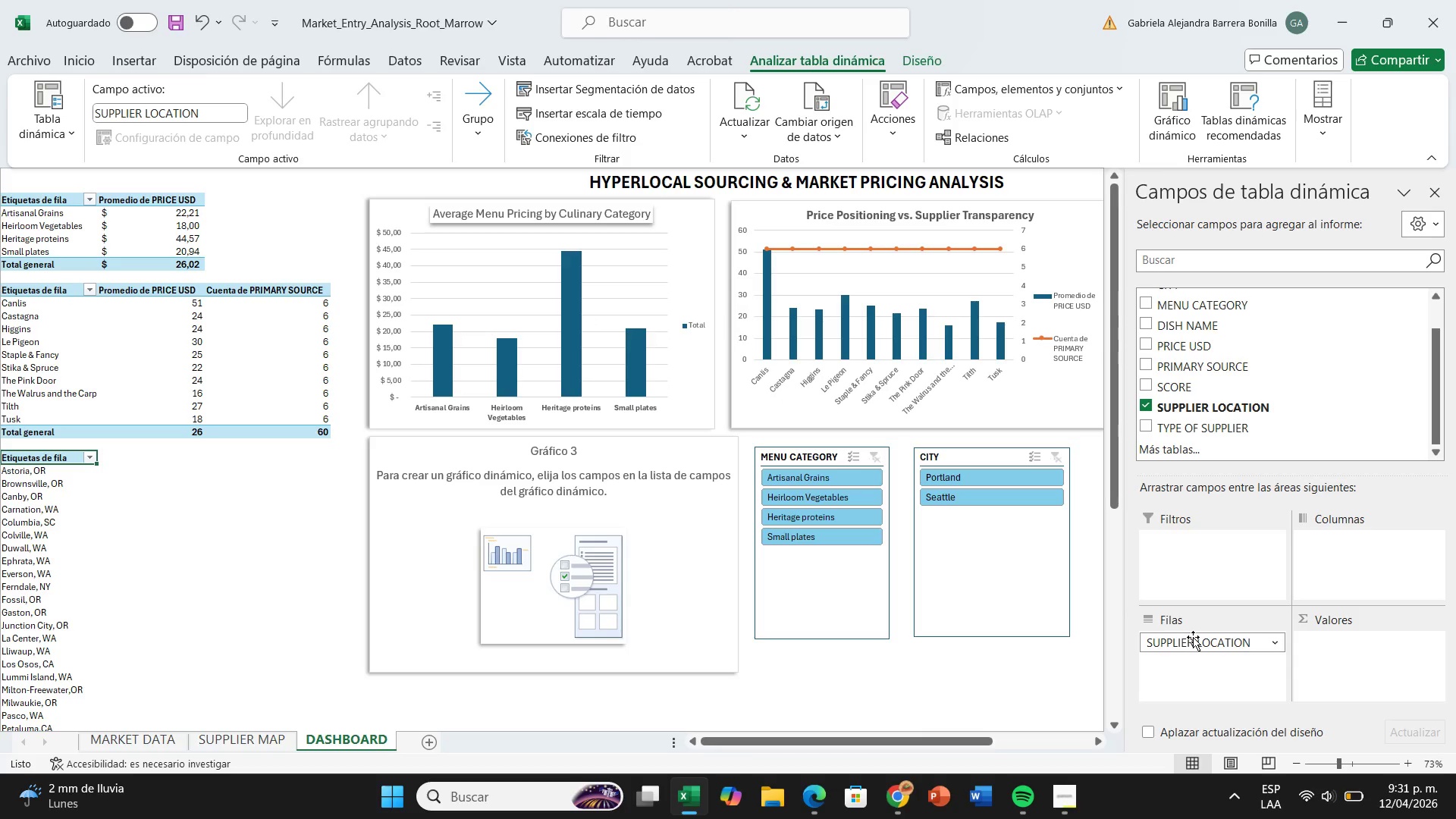 
wait(6.14)
 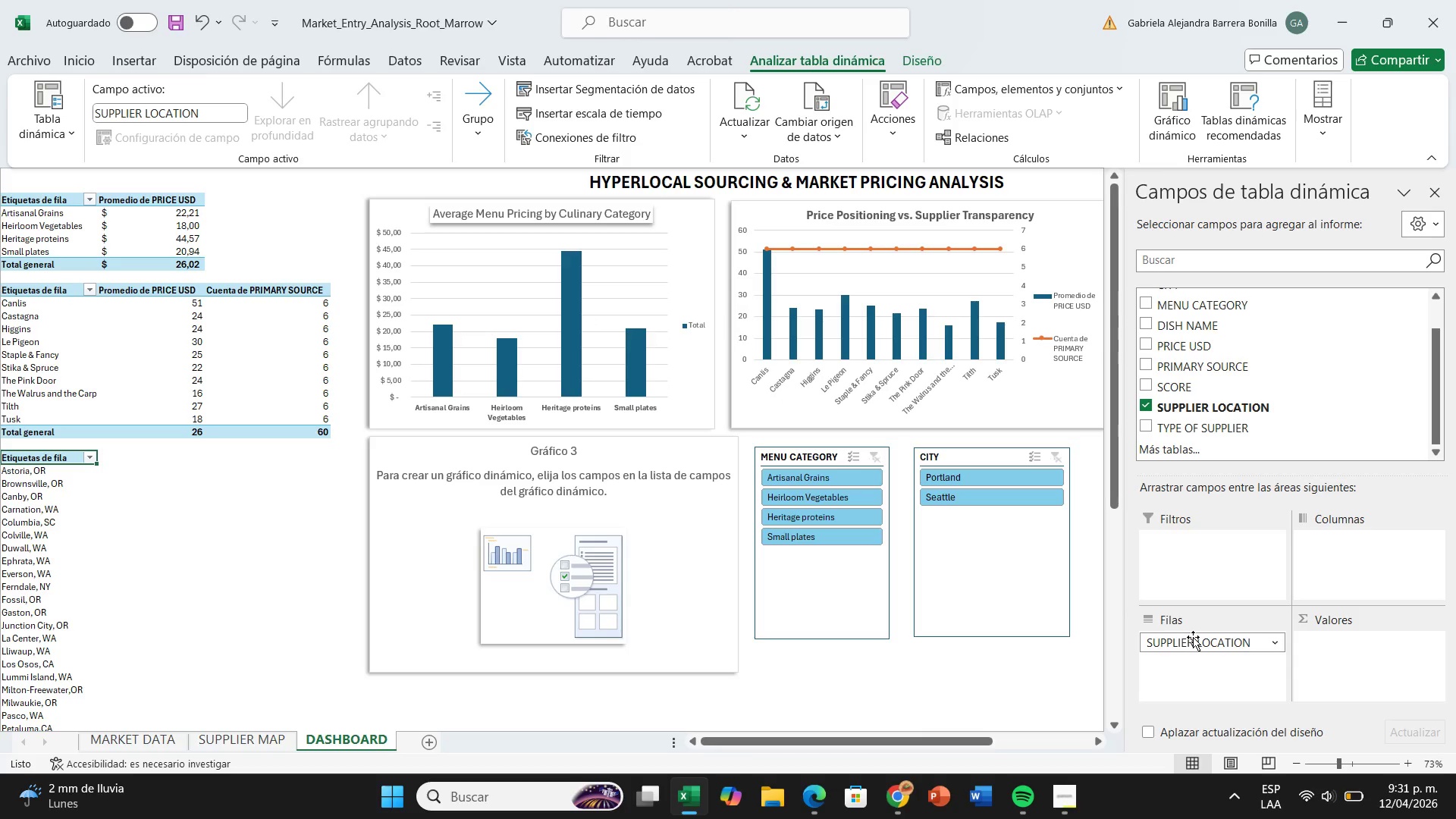 
scroll: coordinate [1209, 318], scroll_direction: up, amount: 4.0
 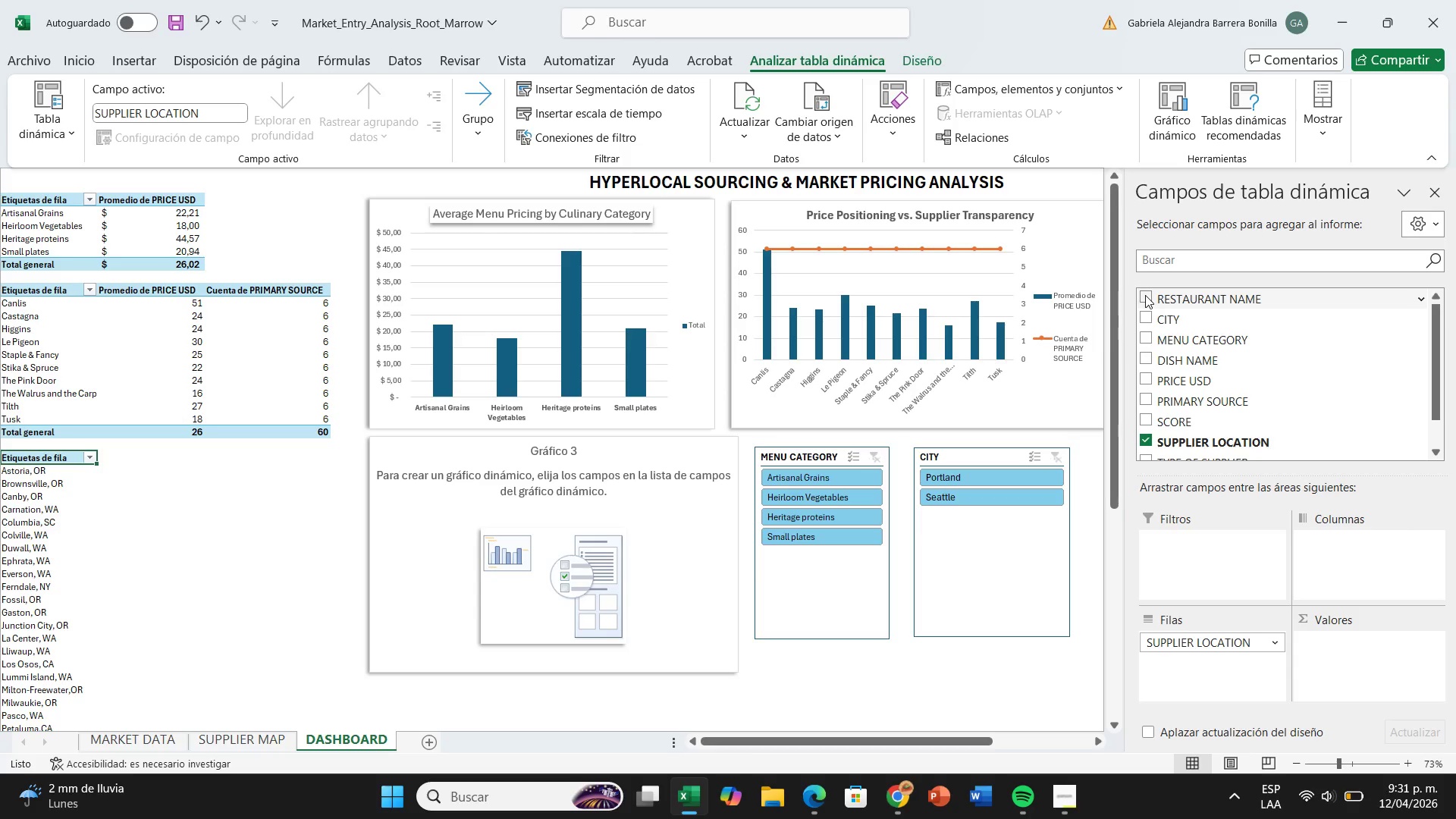 
left_click_drag(start_coordinate=[1145, 295], to_coordinate=[1344, 638])
 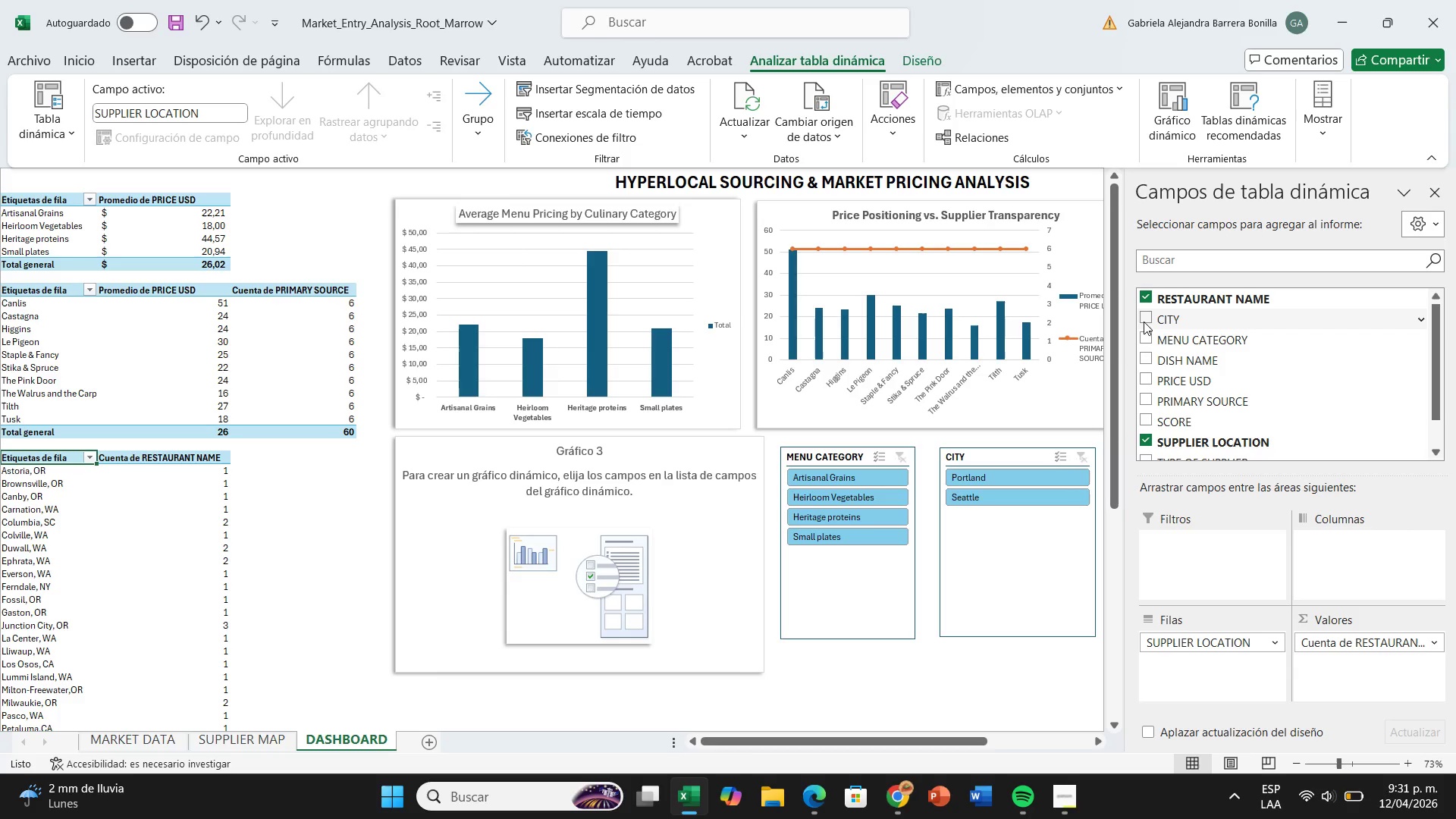 
left_click_drag(start_coordinate=[1151, 317], to_coordinate=[1178, 652])
 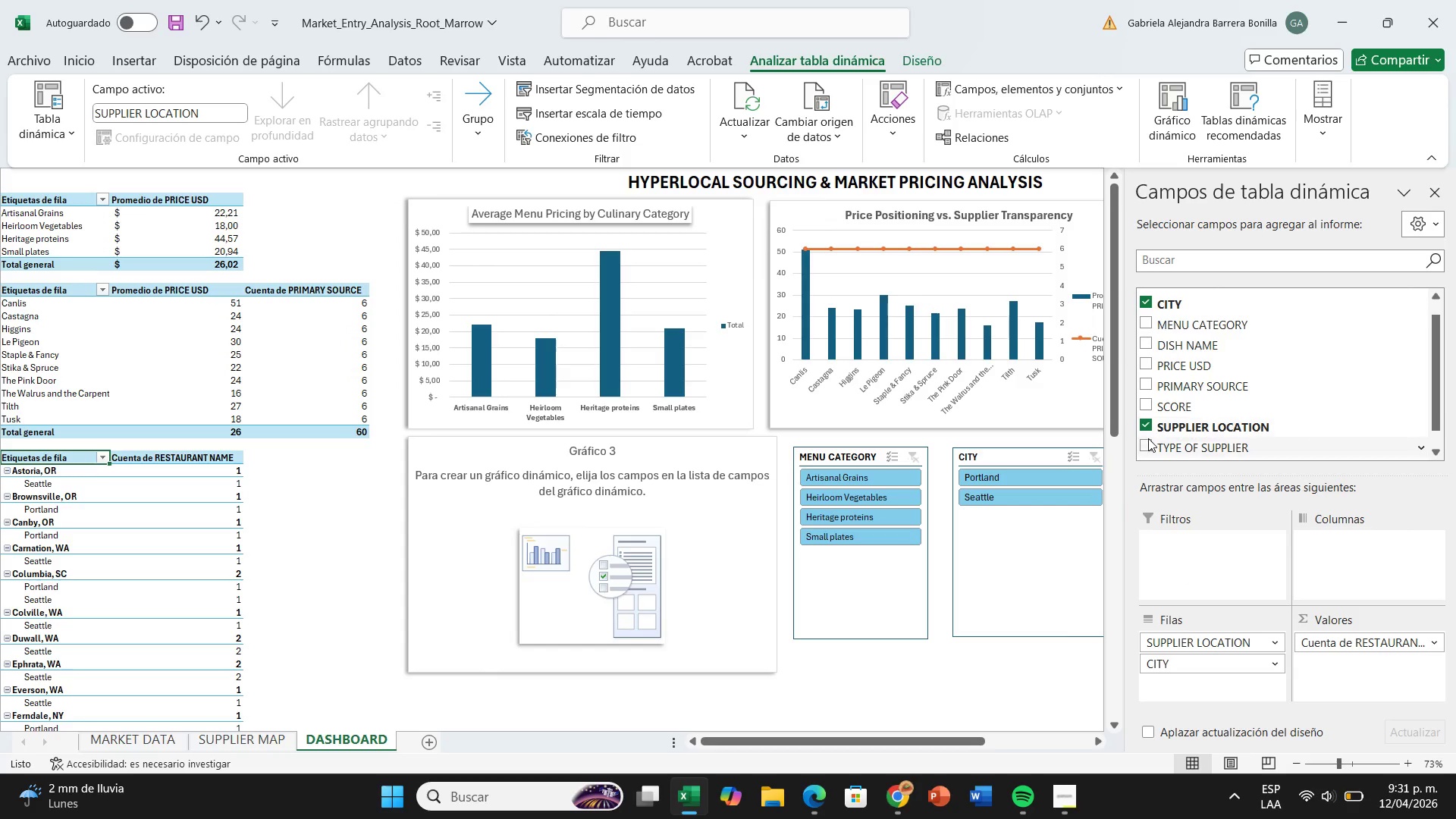 
left_click([1147, 425])
 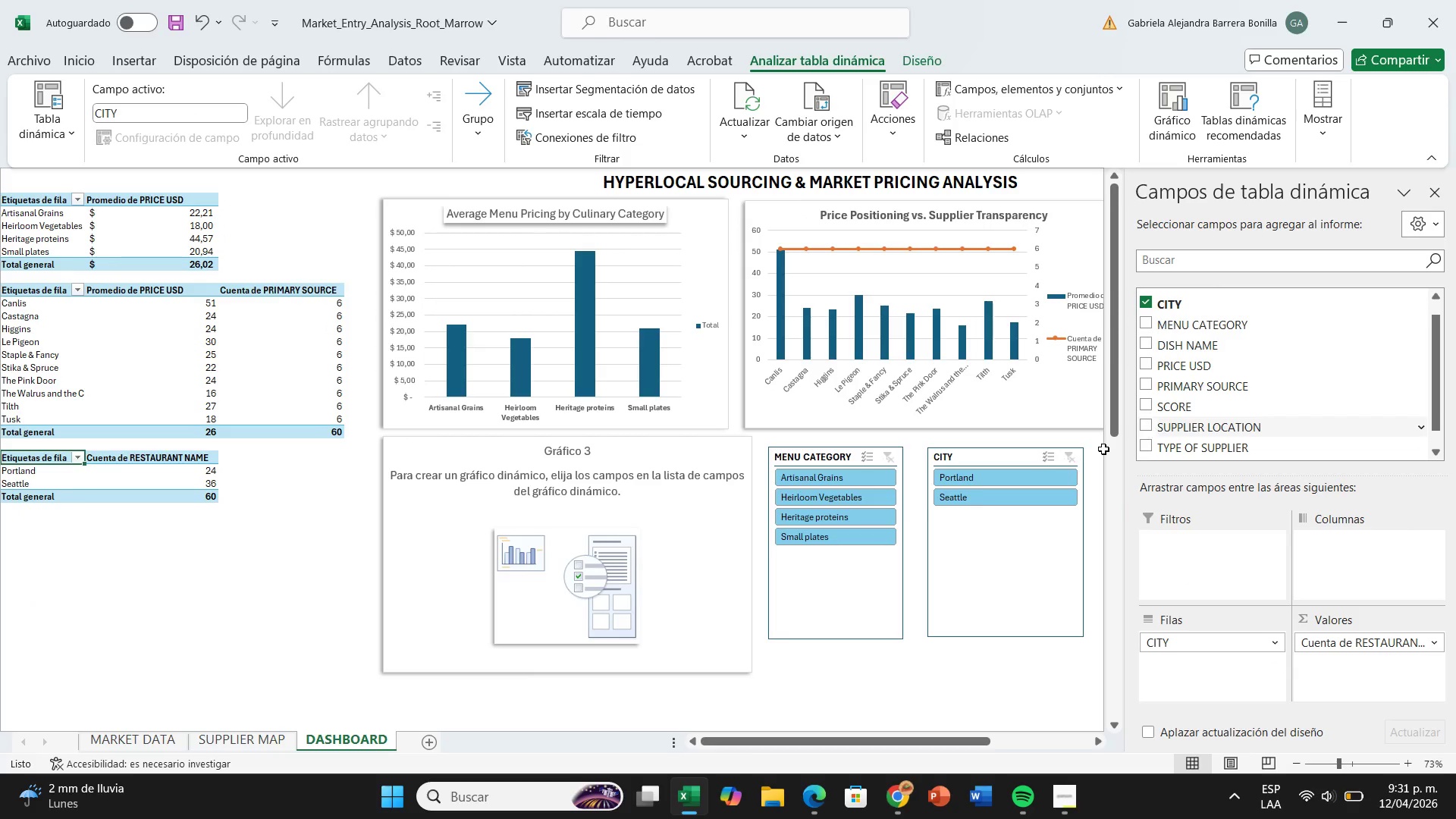 
mouse_move([937, 513])
 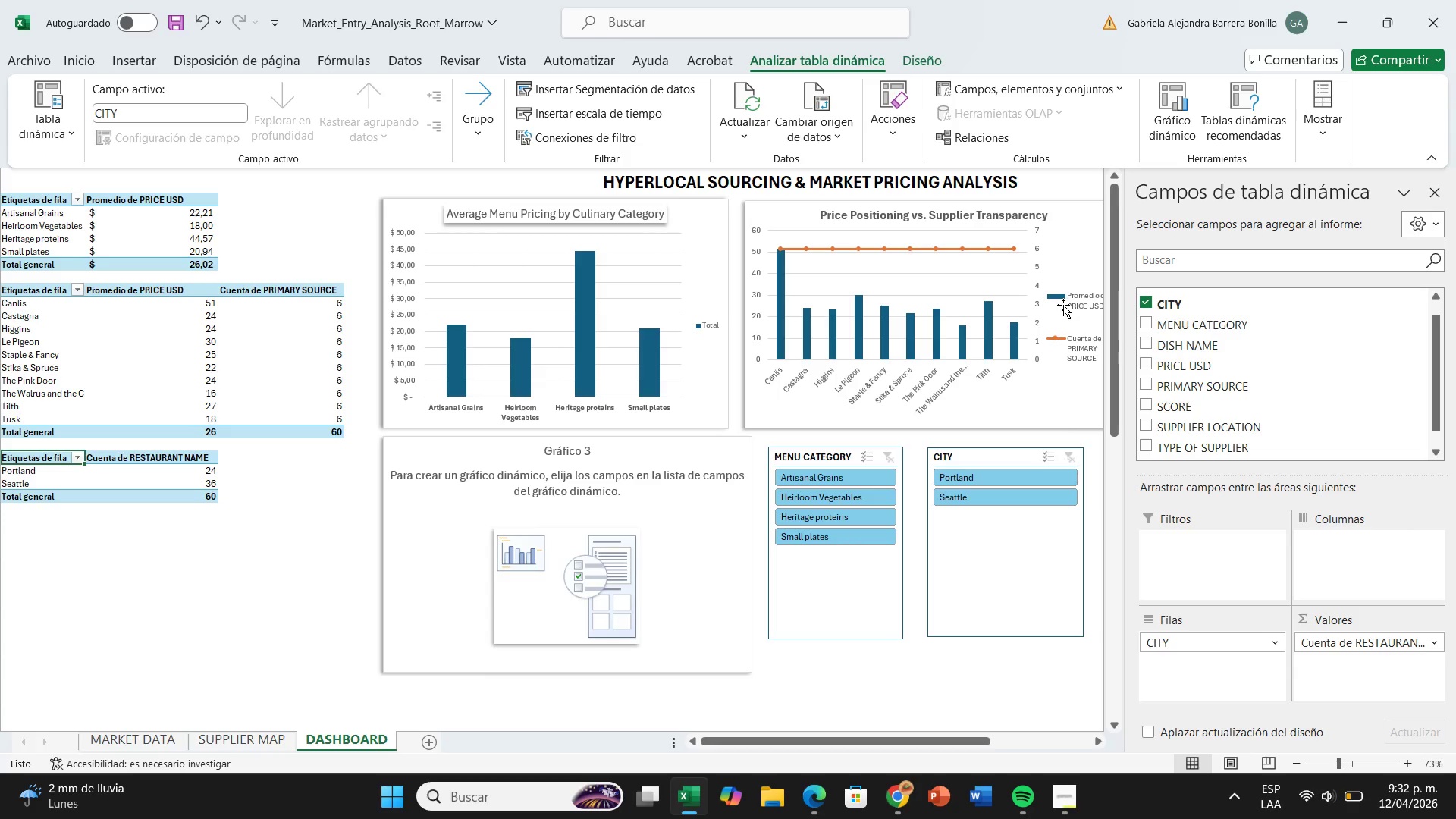 
wait(47.78)
 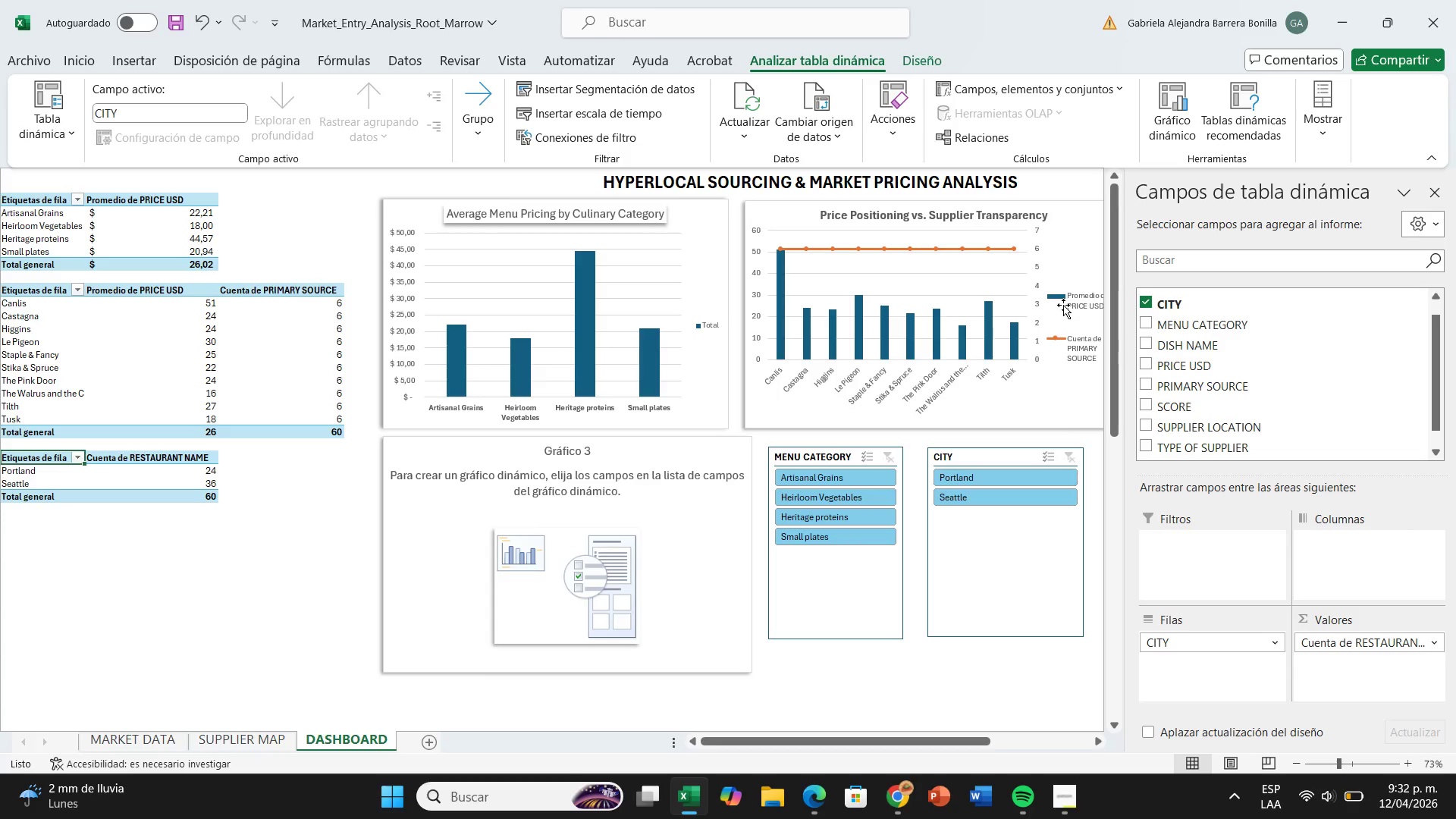 
left_click_drag(start_coordinate=[1152, 365], to_coordinate=[1336, 667])
 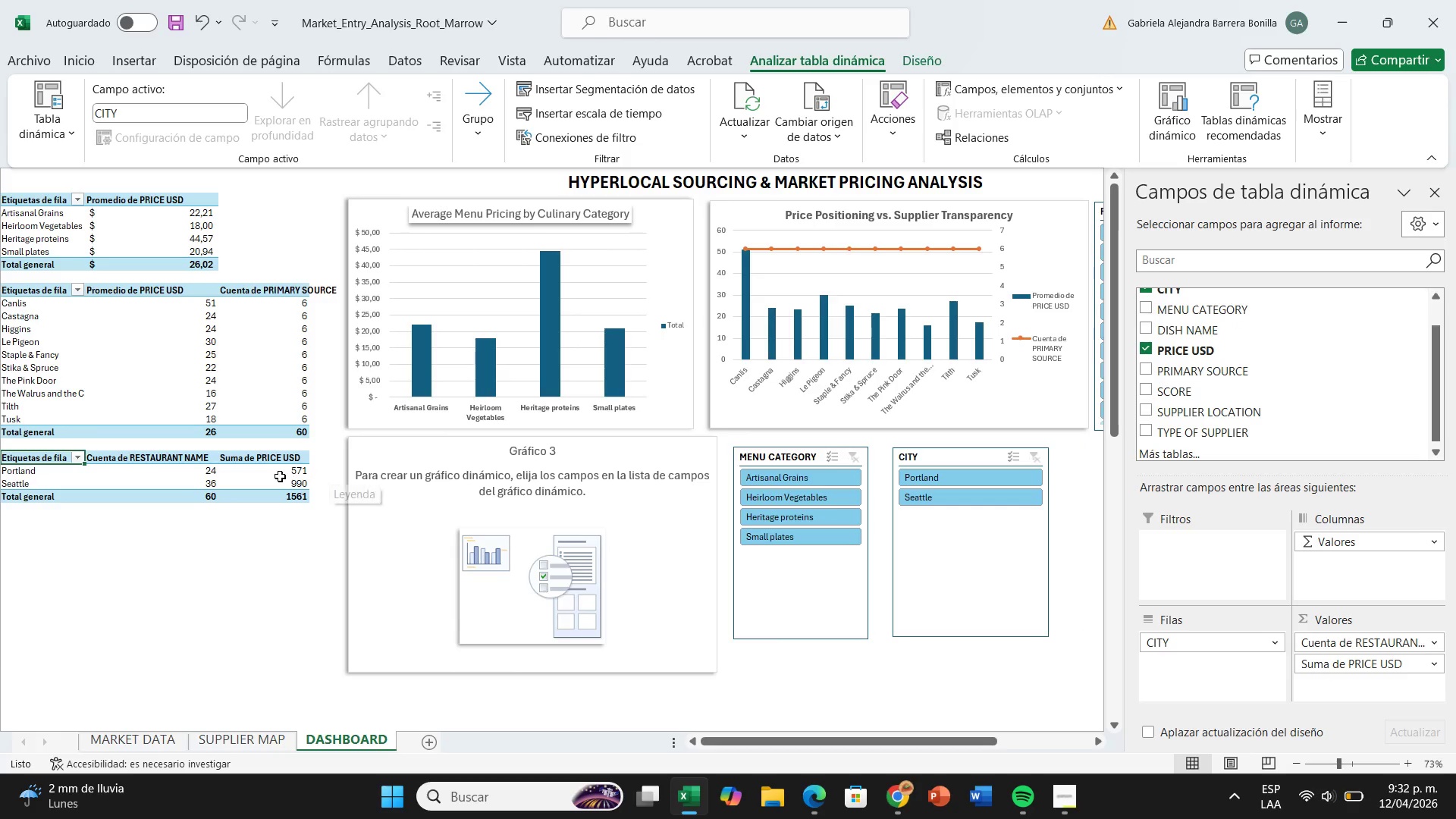 
right_click([283, 453])
 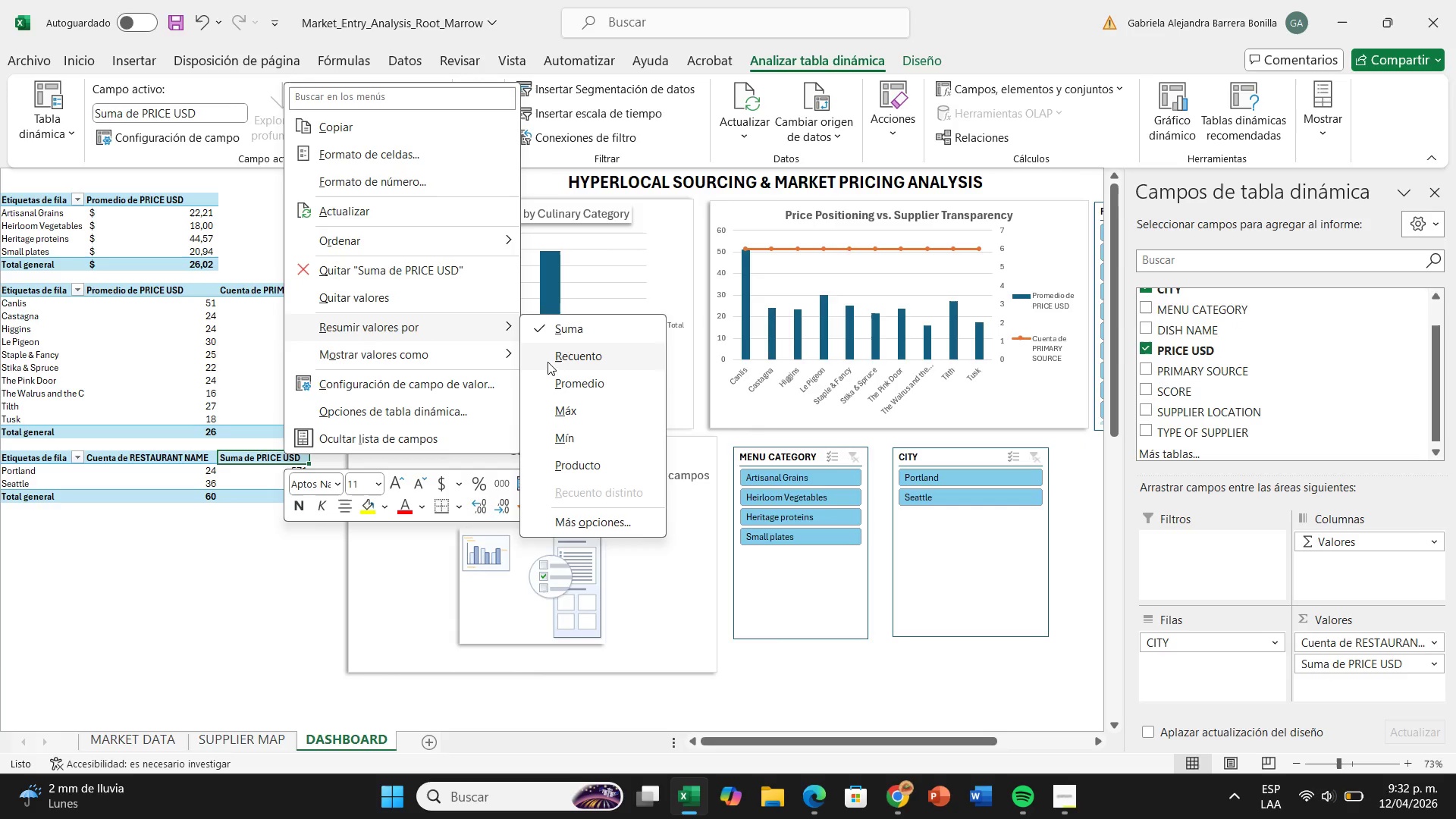 
left_click([573, 381])
 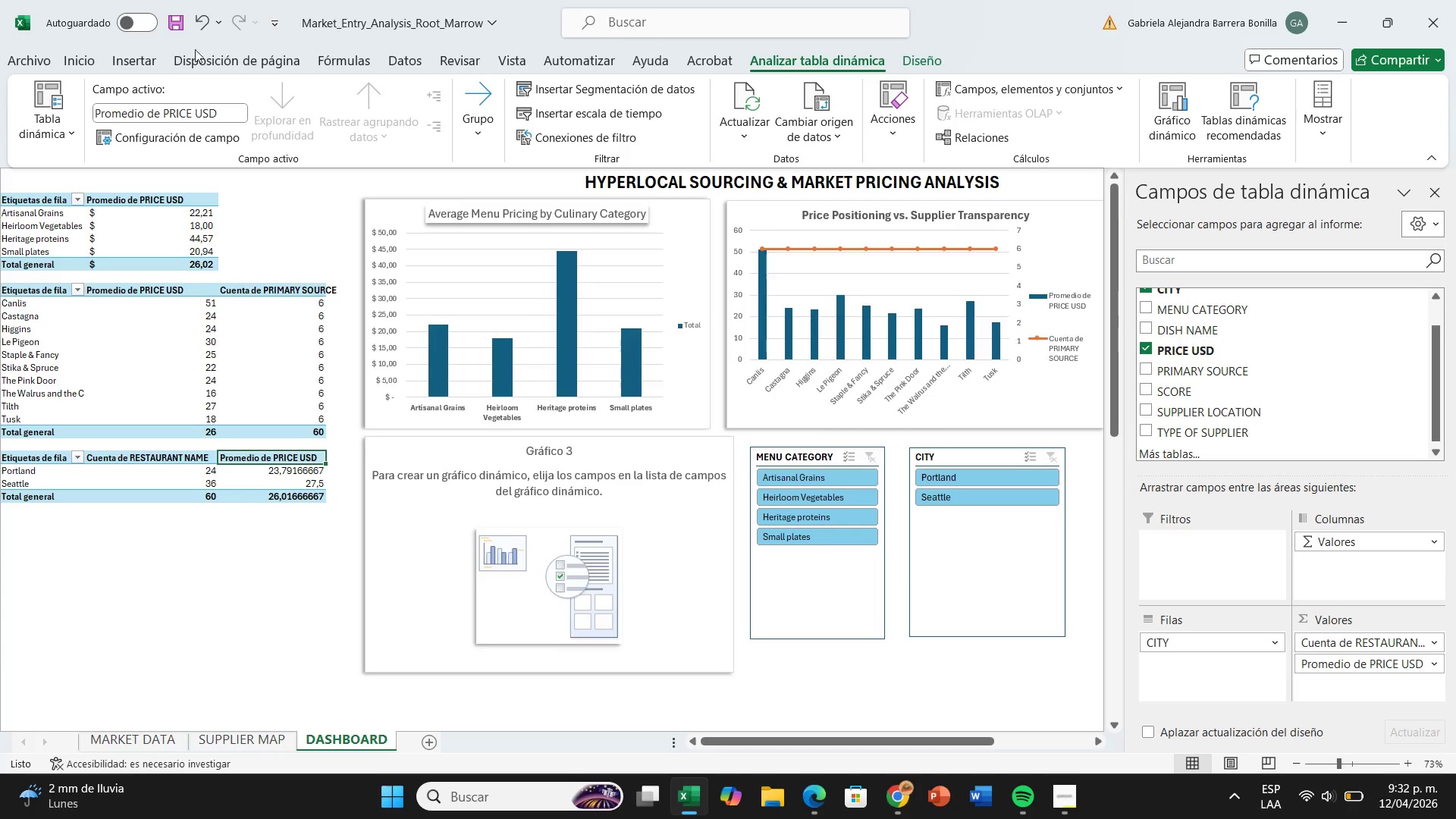 
left_click([74, 67])
 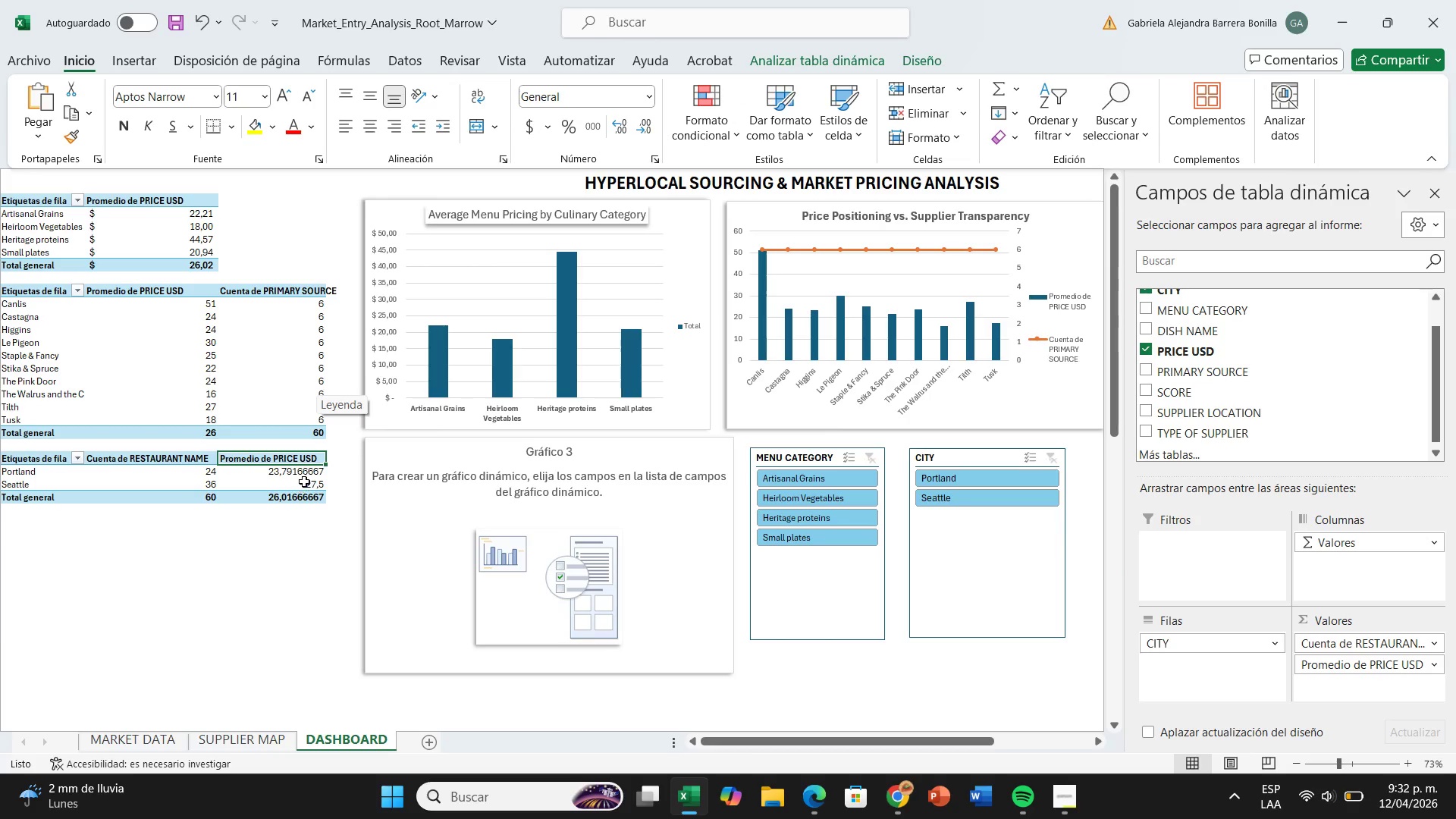 
left_click_drag(start_coordinate=[305, 475], to_coordinate=[309, 498])
 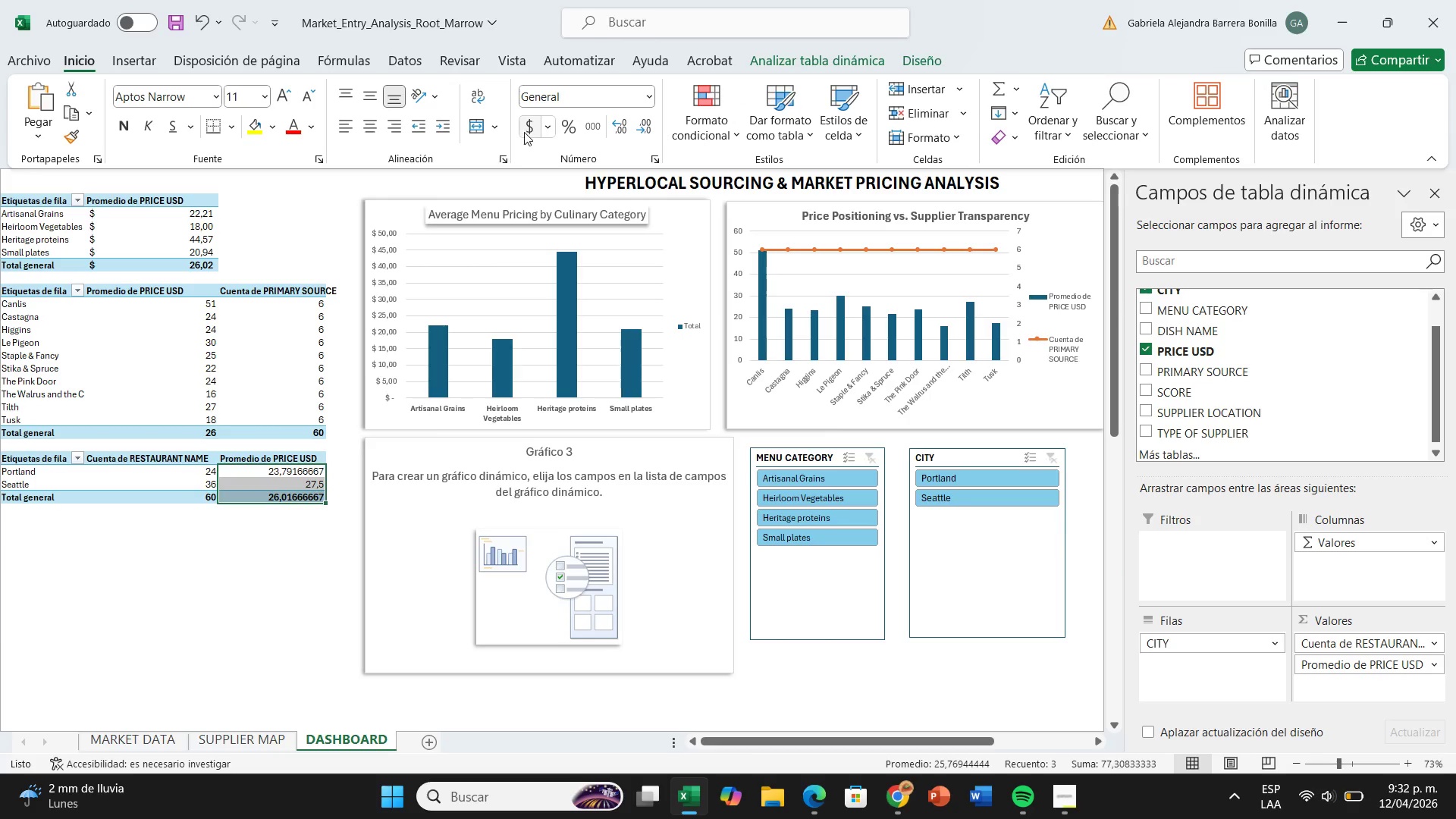 
left_click([525, 130])
 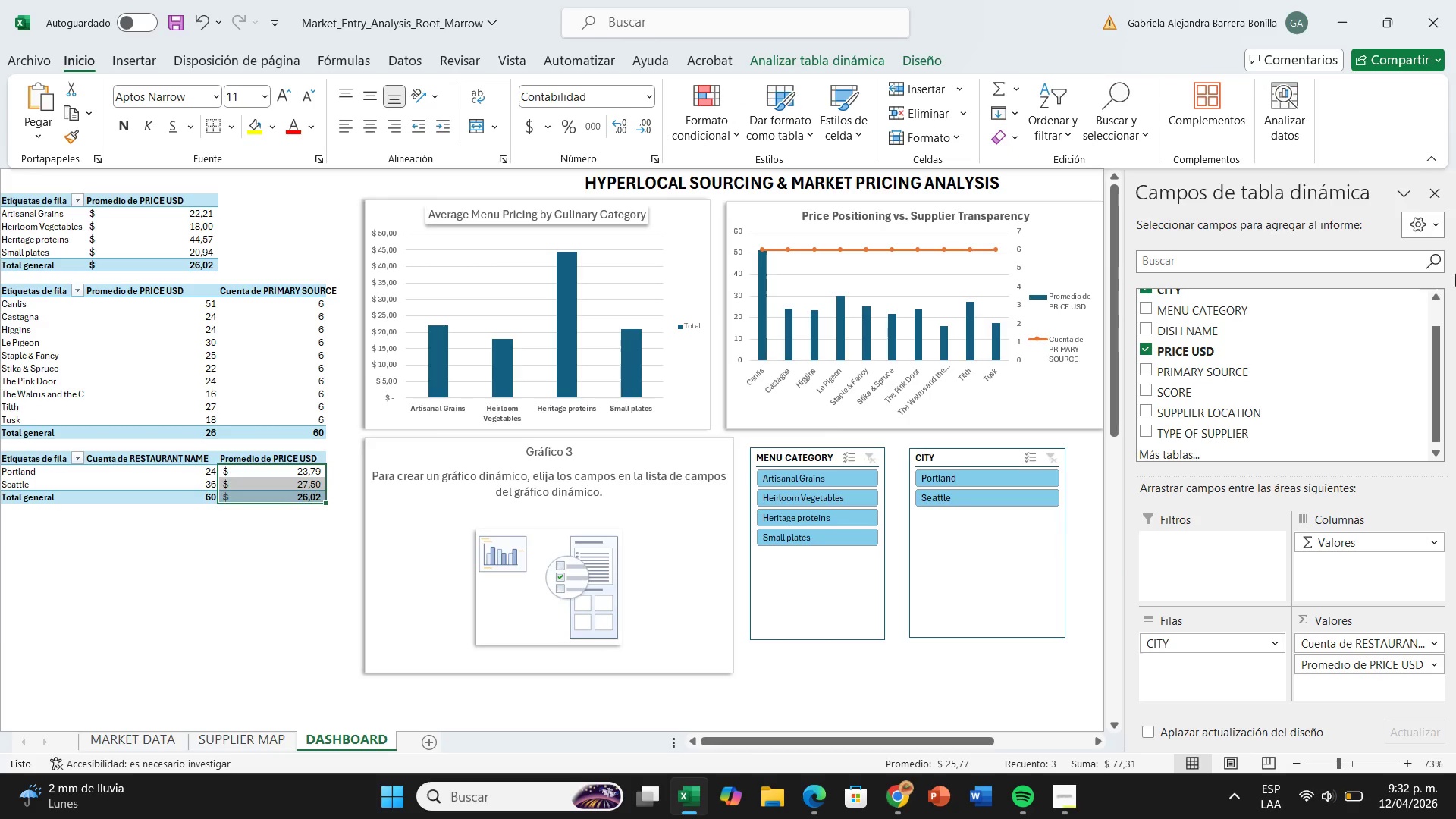 
wait(5.22)
 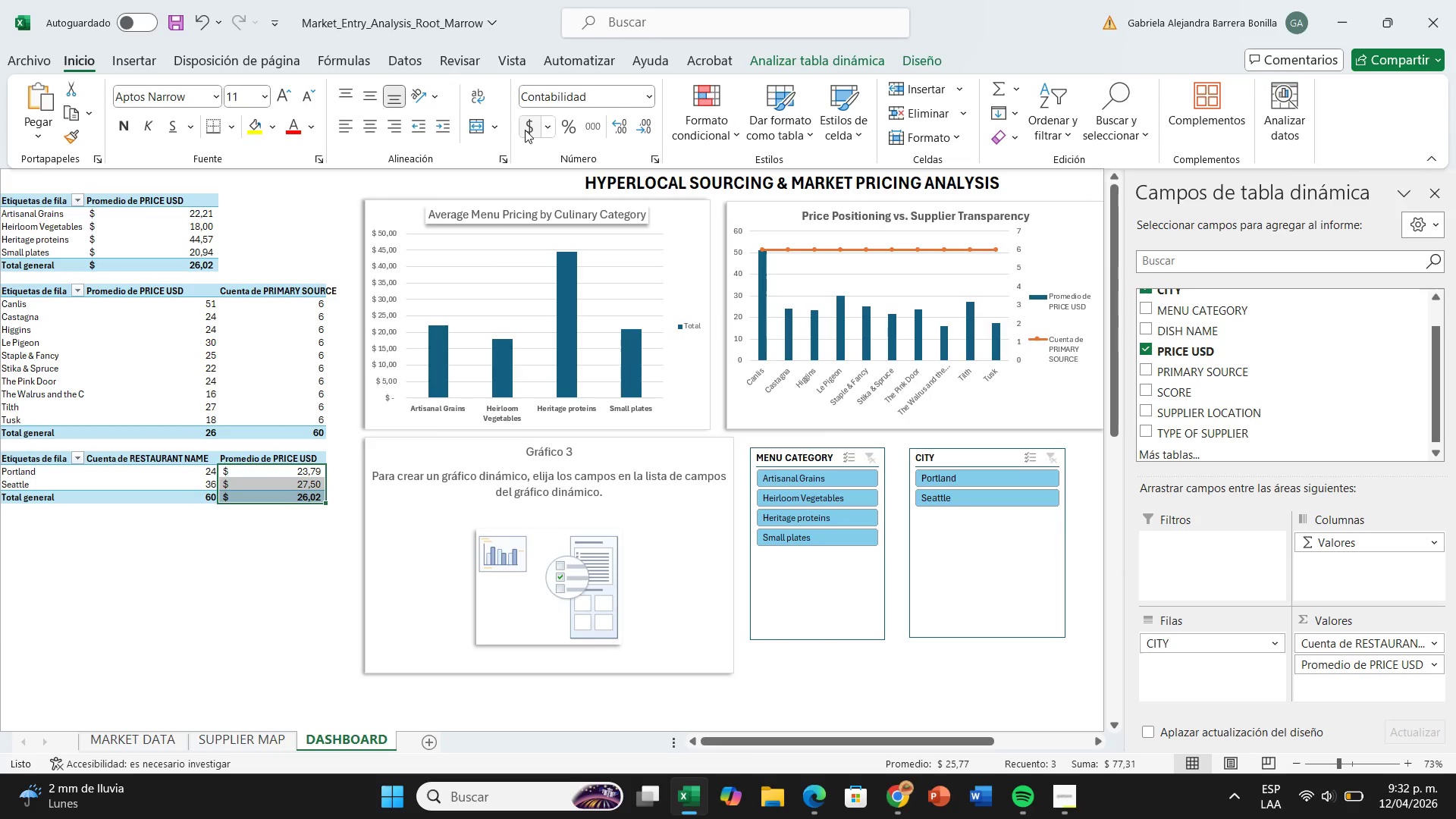 
left_click([1437, 192])
 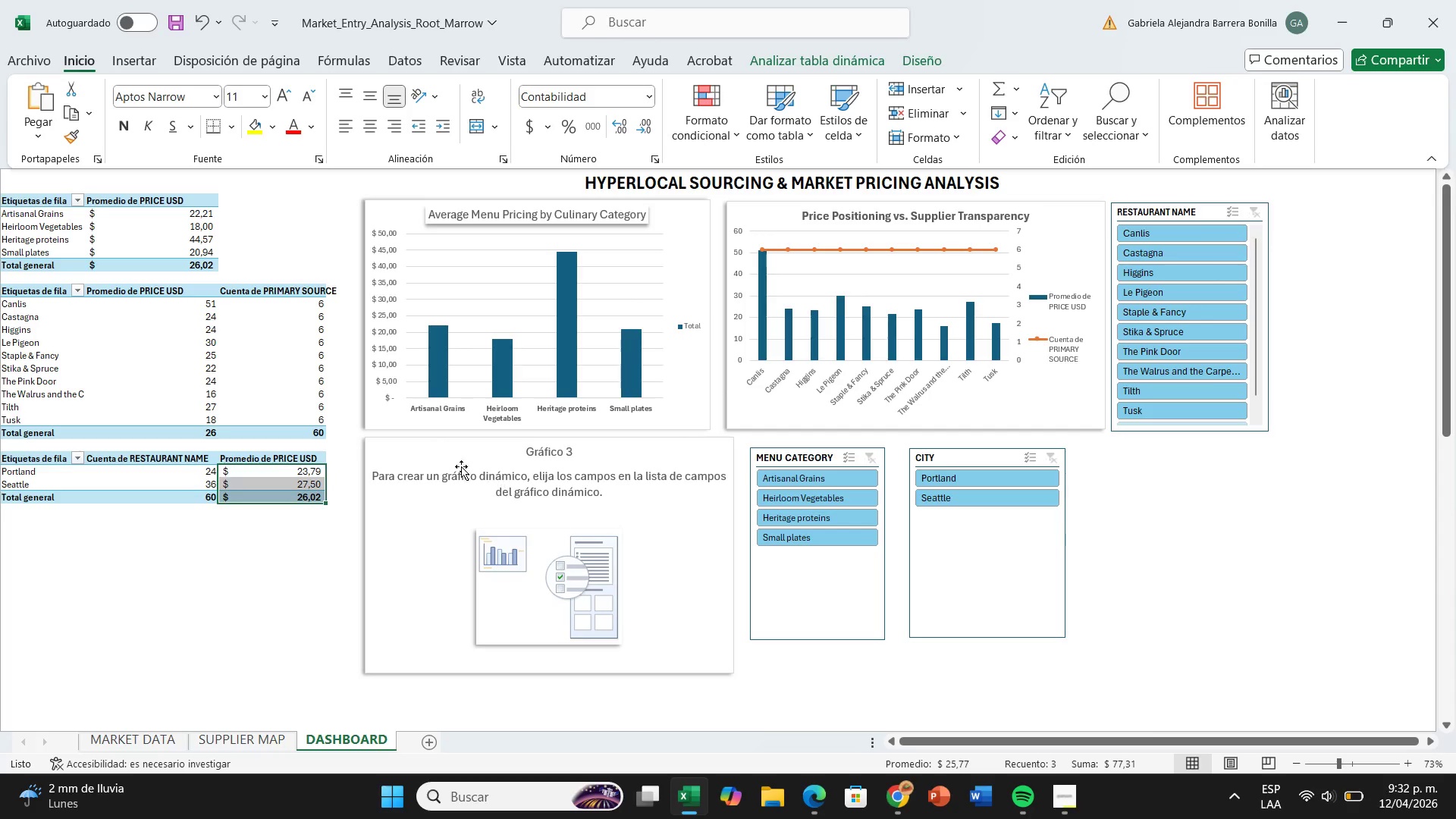 
left_click([438, 462])
 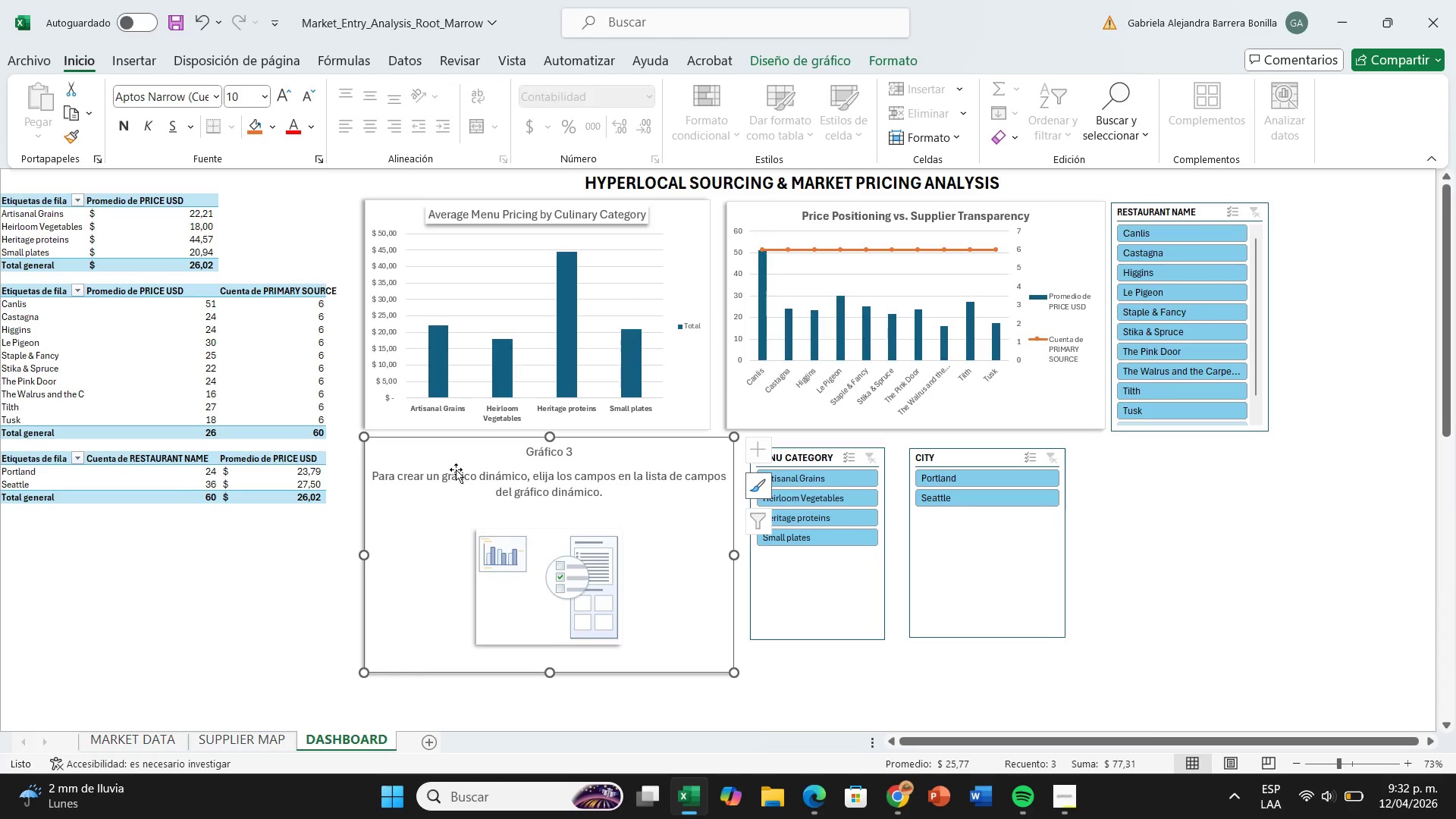 
double_click([457, 469])
 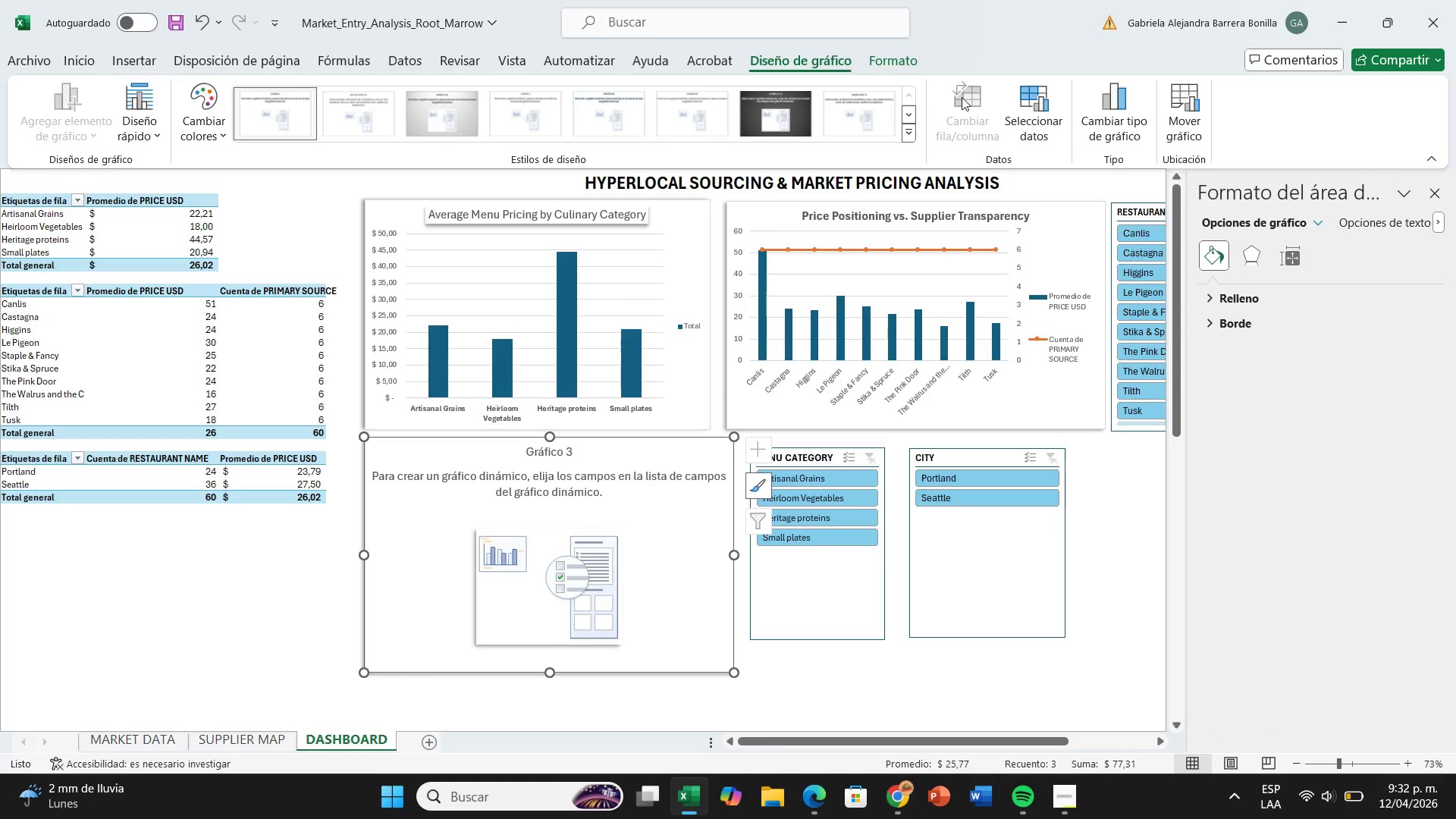 
left_click([1050, 135])
 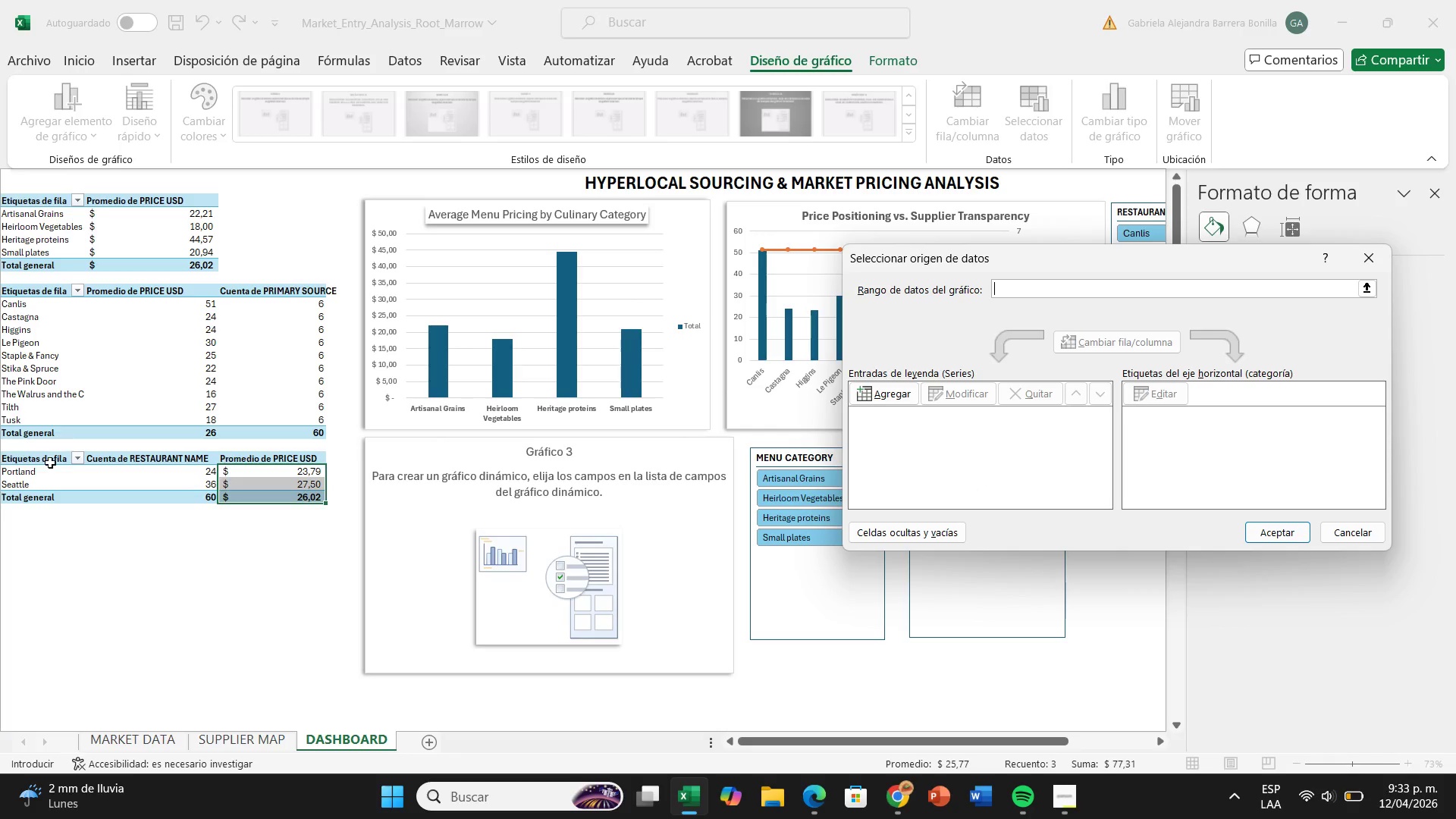 
left_click_drag(start_coordinate=[41, 462], to_coordinate=[270, 494])
 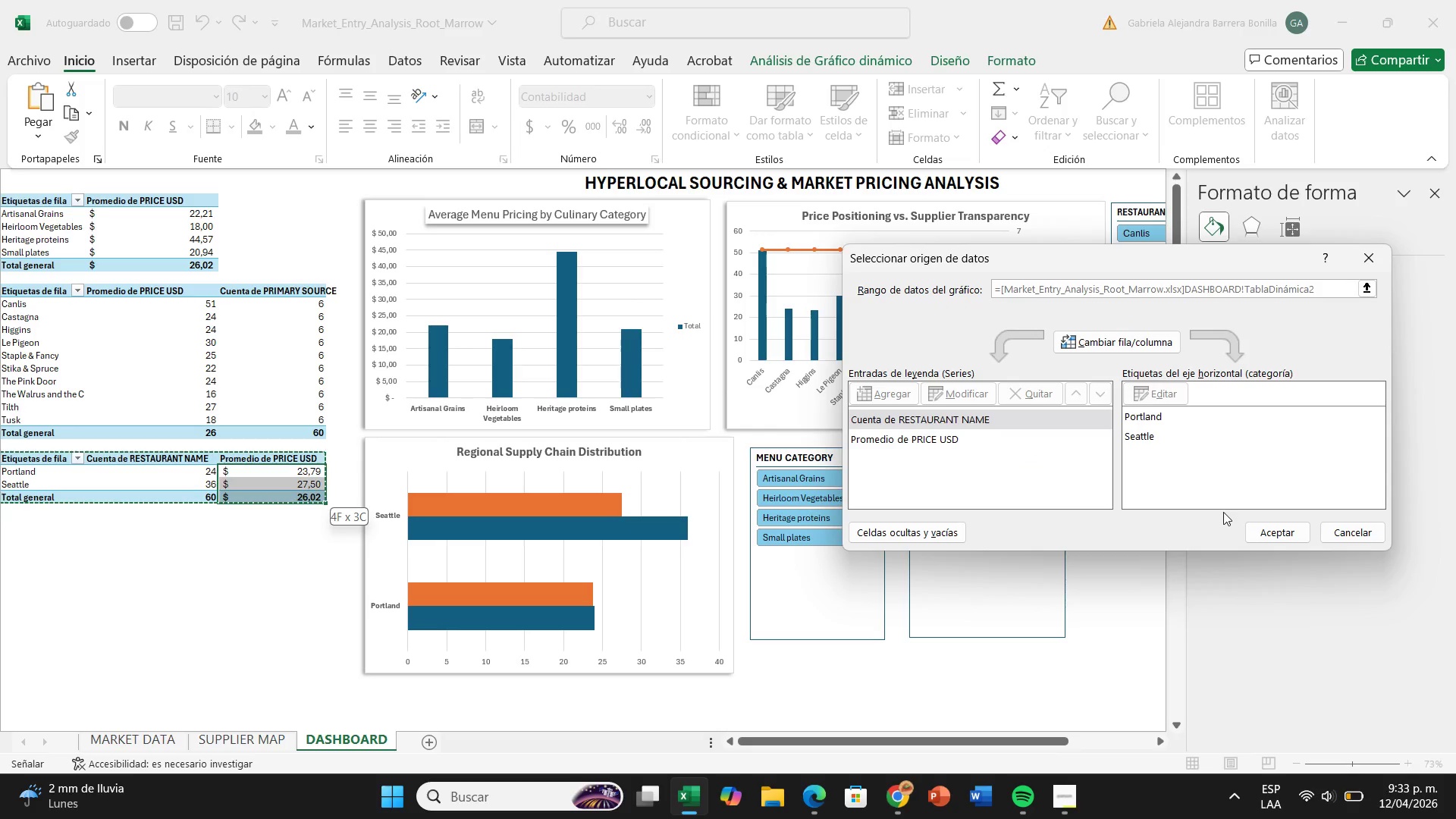 
left_click([1279, 531])
 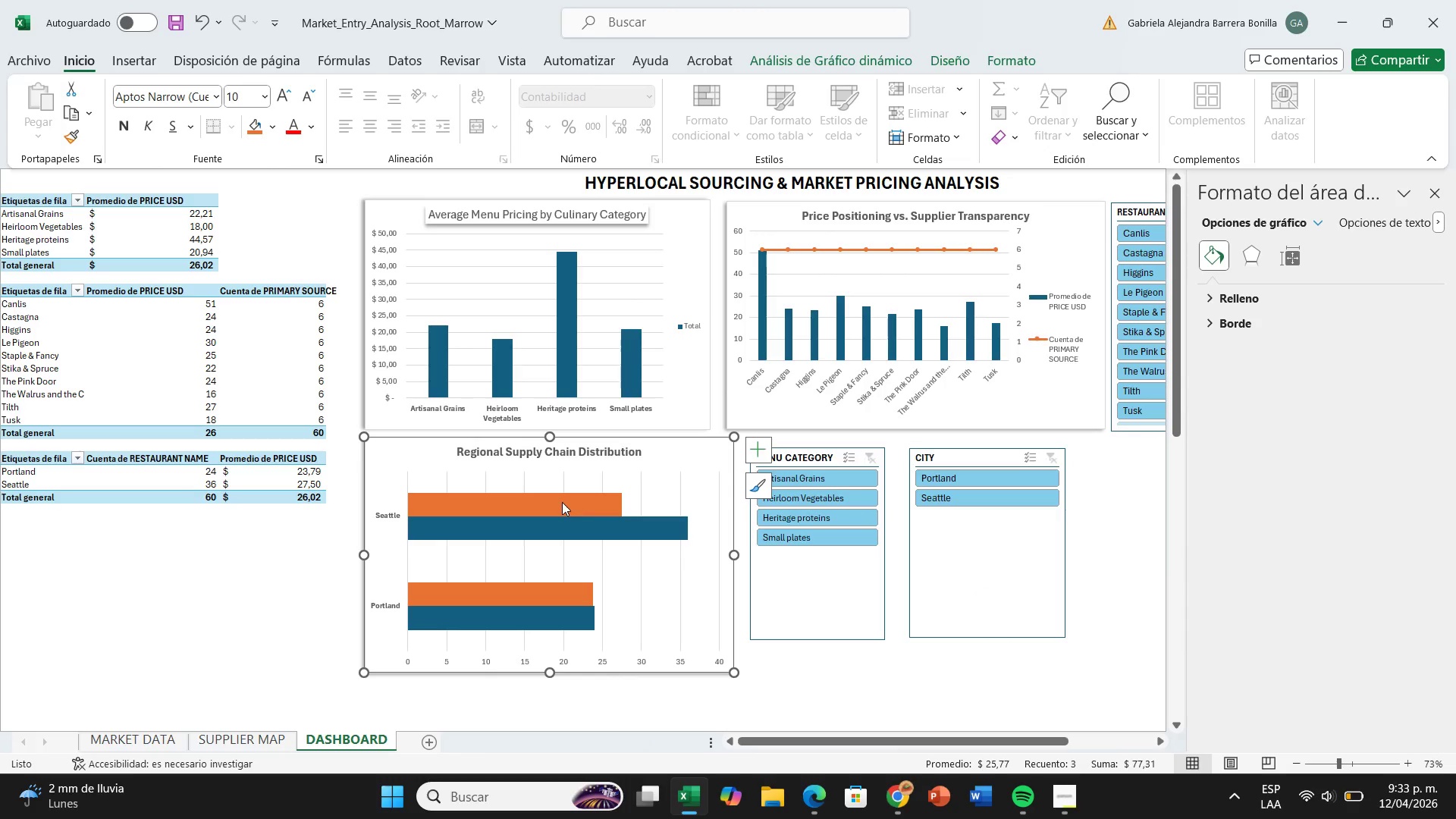 
mouse_move([535, 514])
 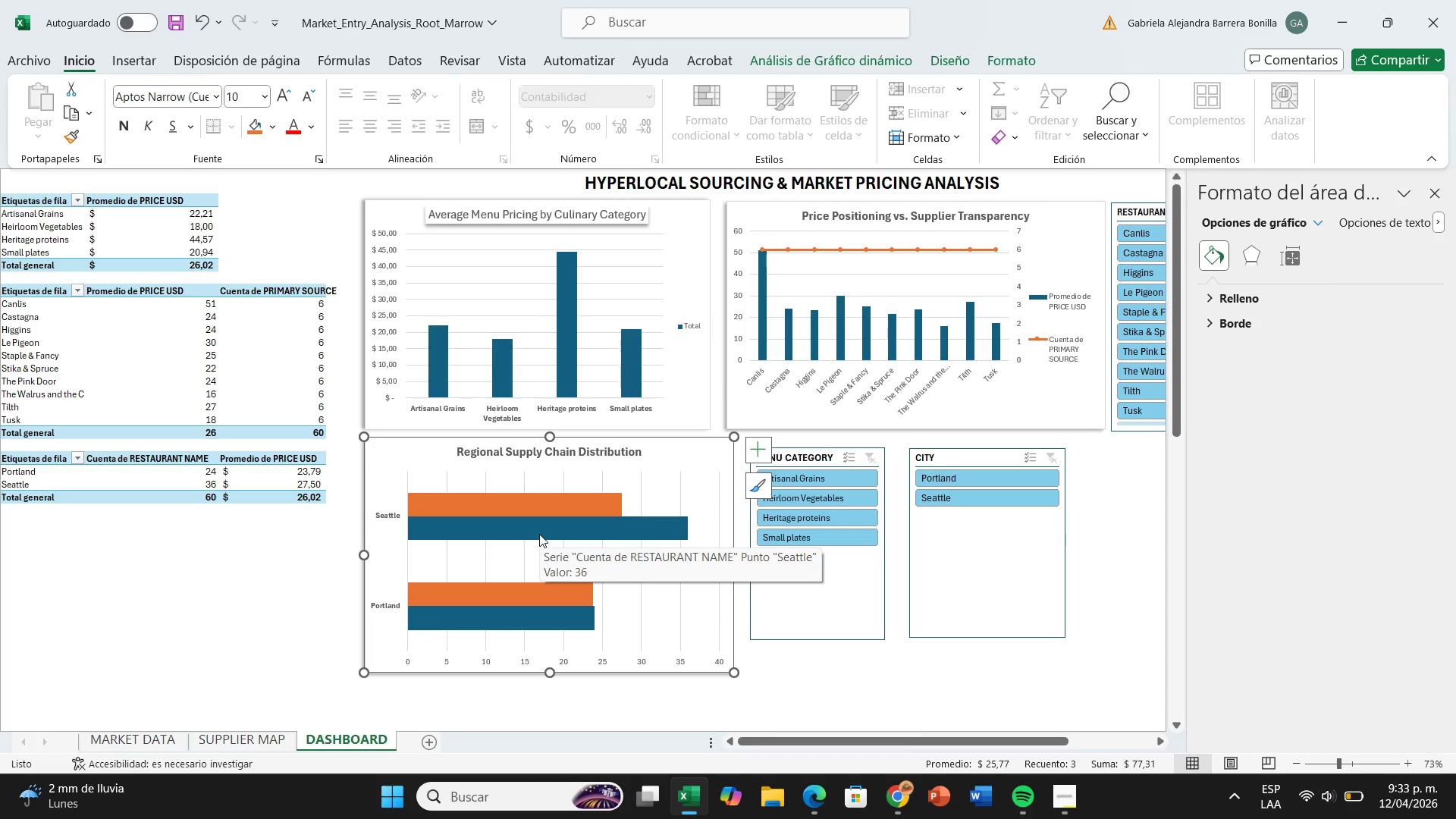 
wait(14.43)
 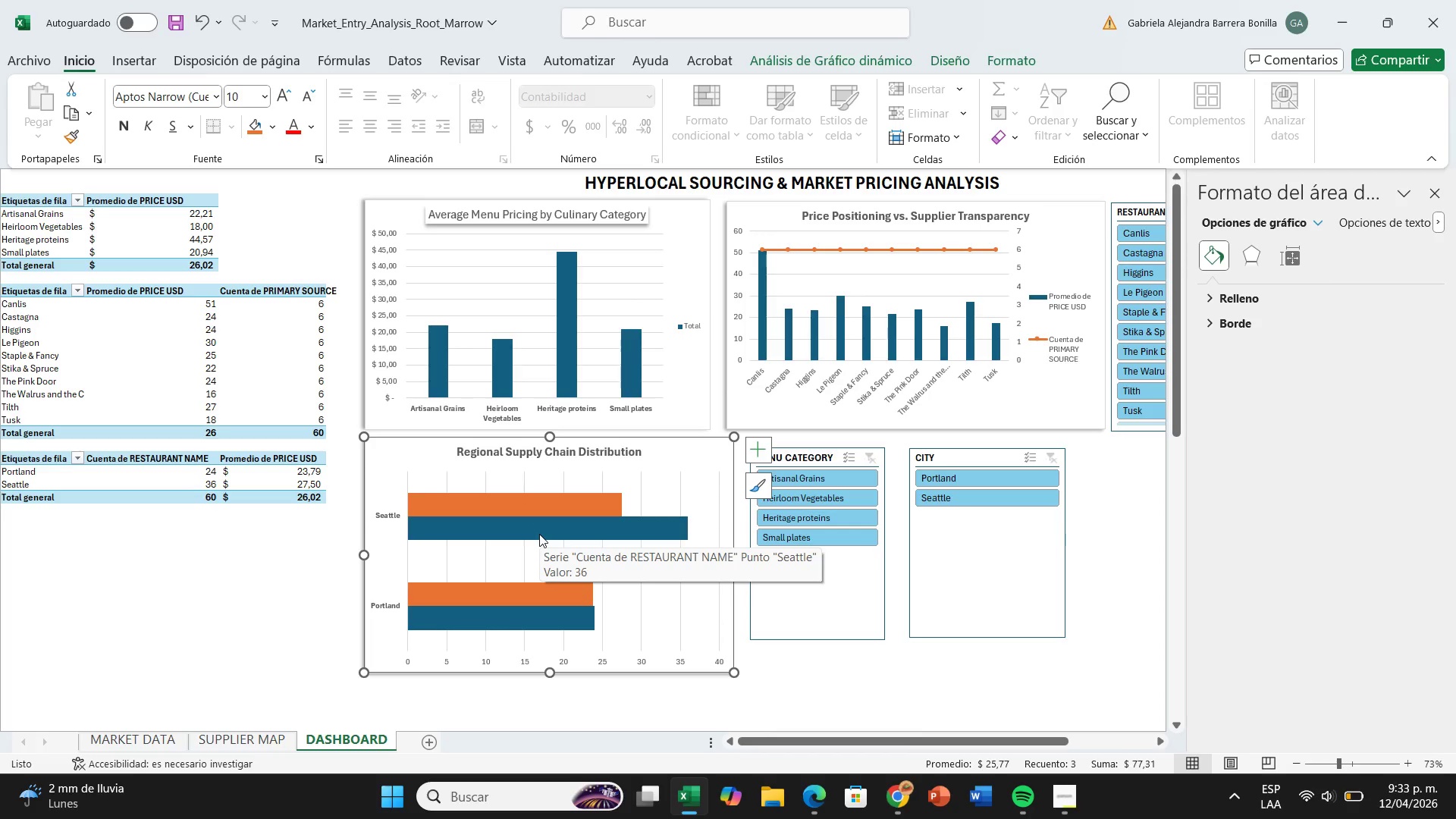 
left_click([836, 458])
 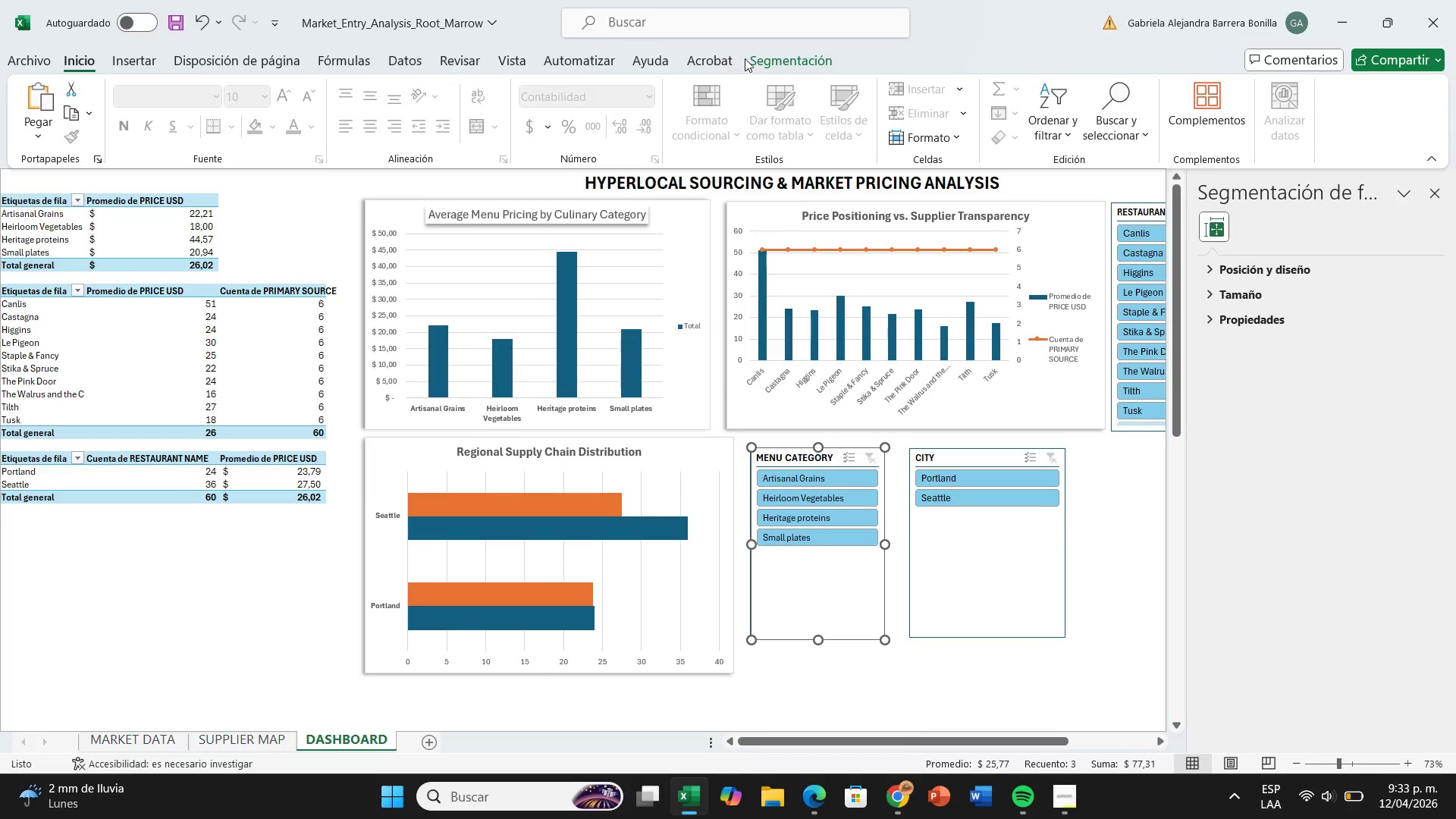 
left_click([754, 58])
 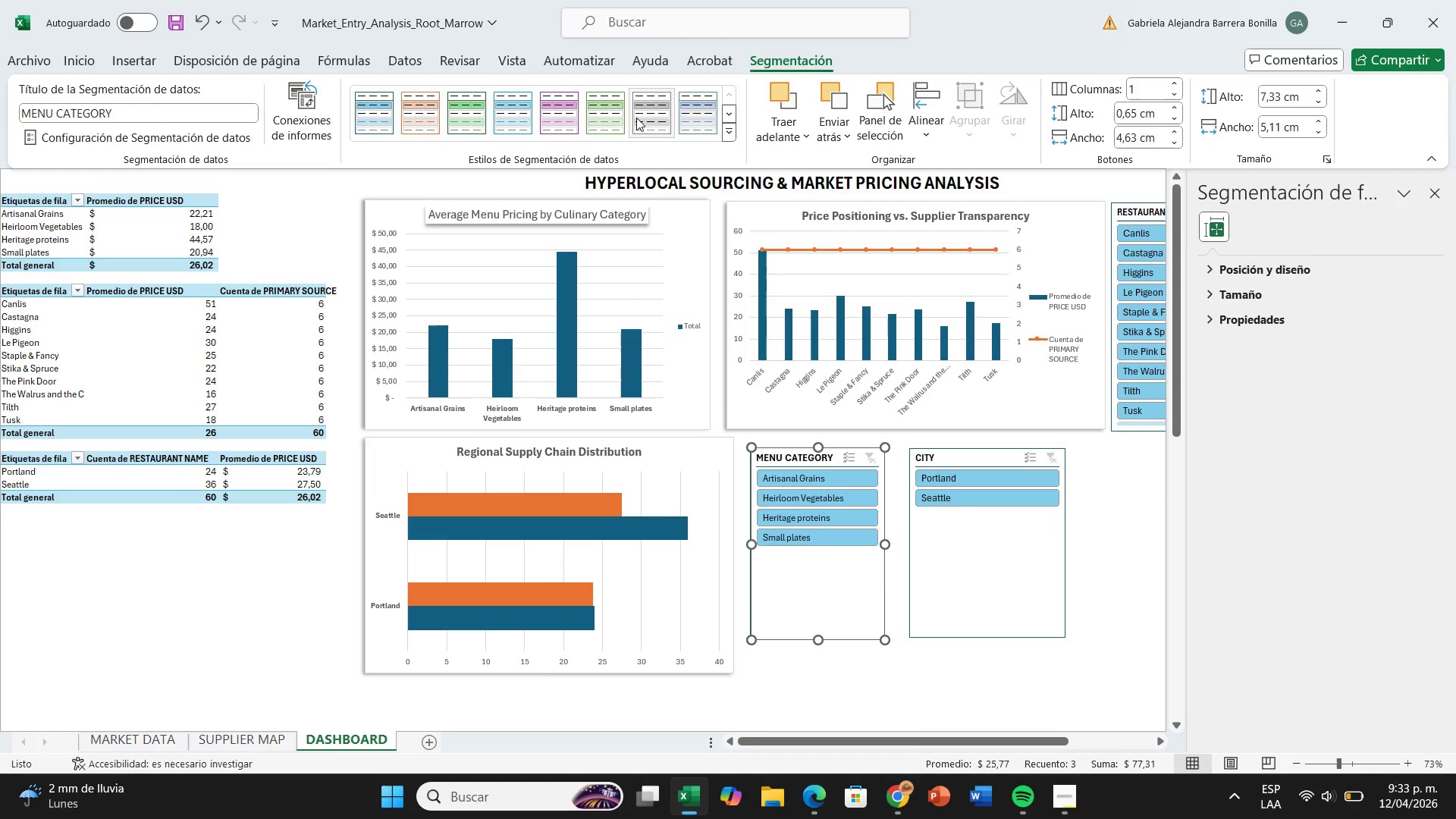 
left_click([643, 112])
 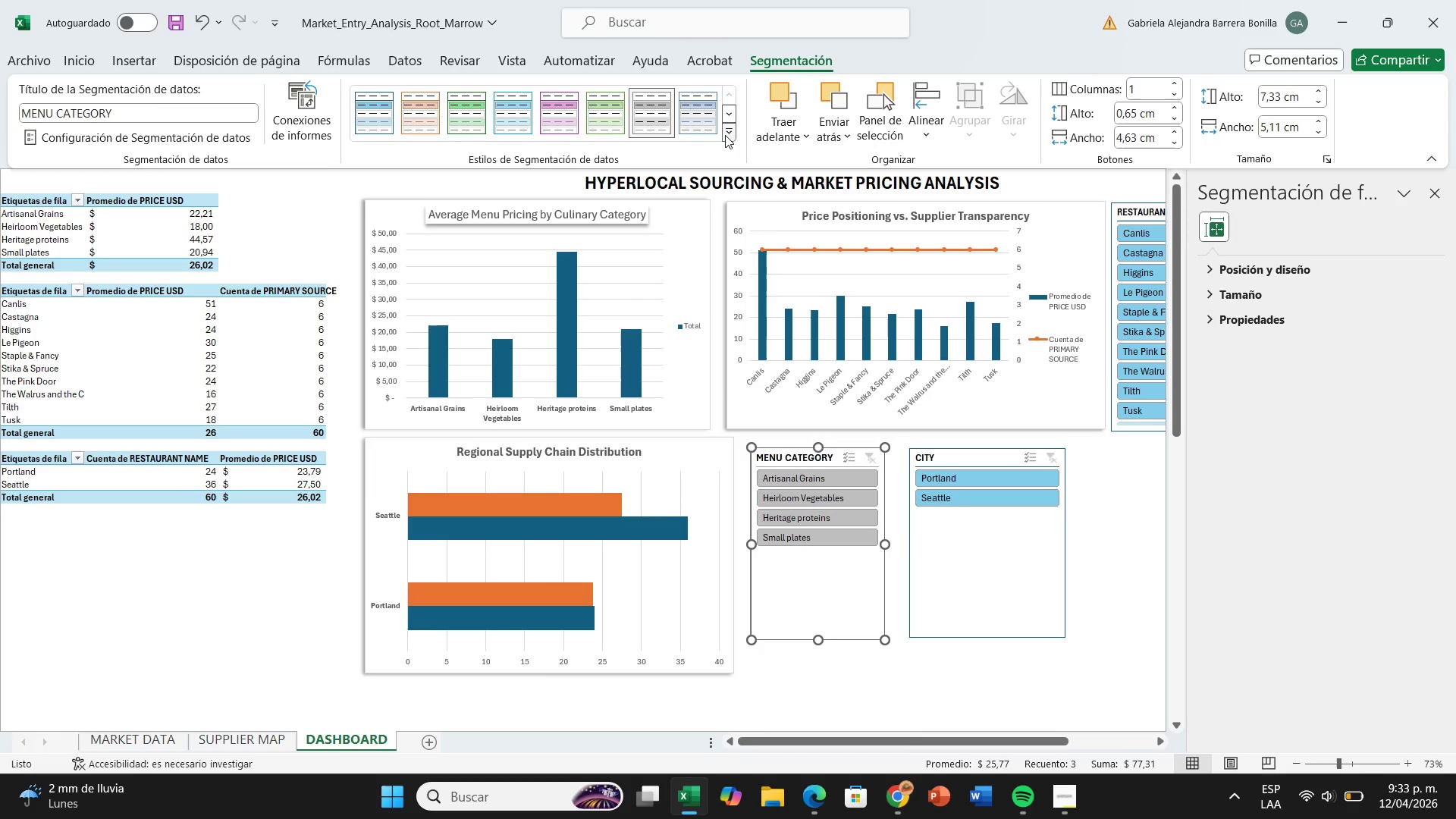 
left_click([725, 135])
 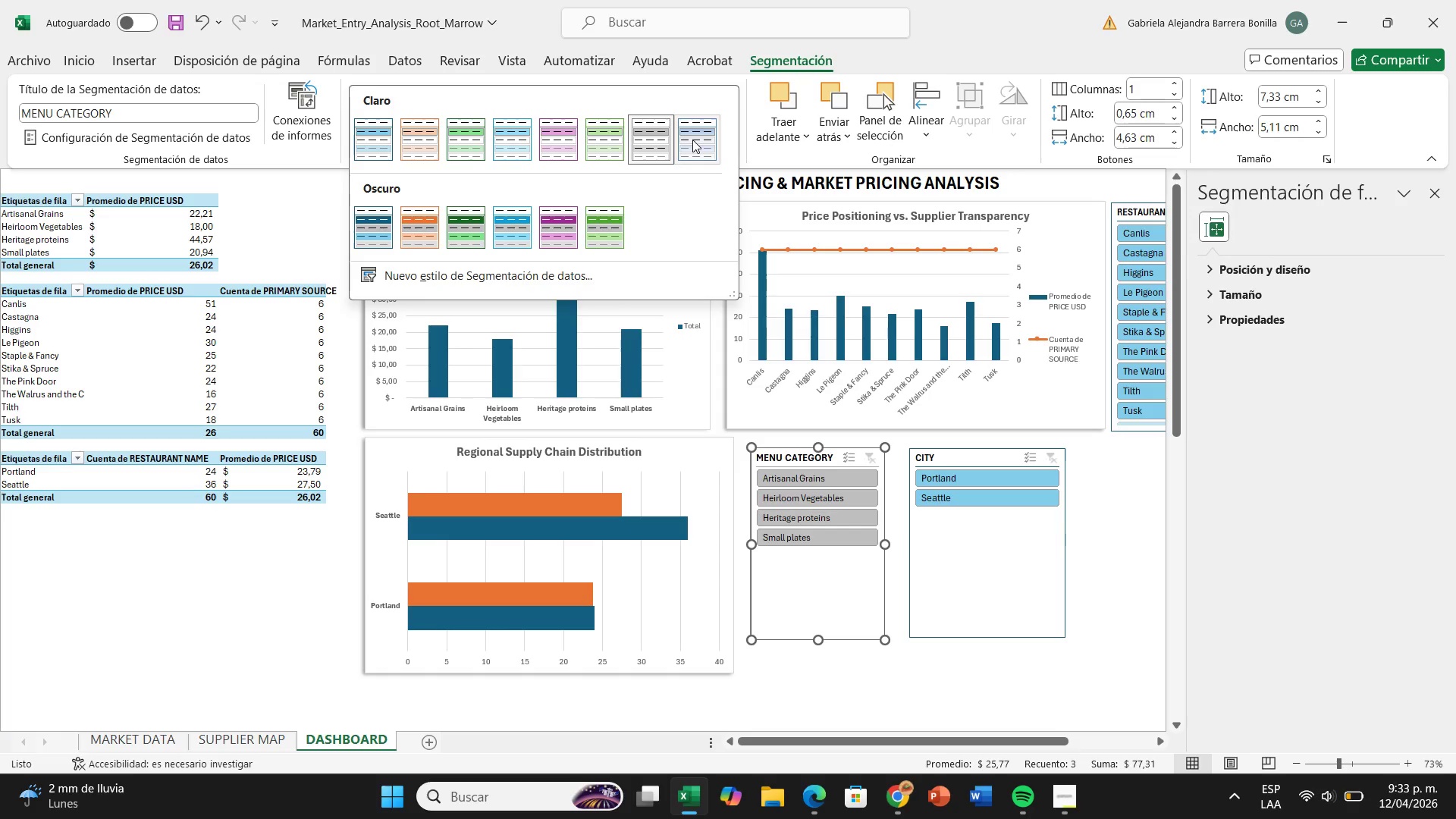 
left_click([692, 140])
 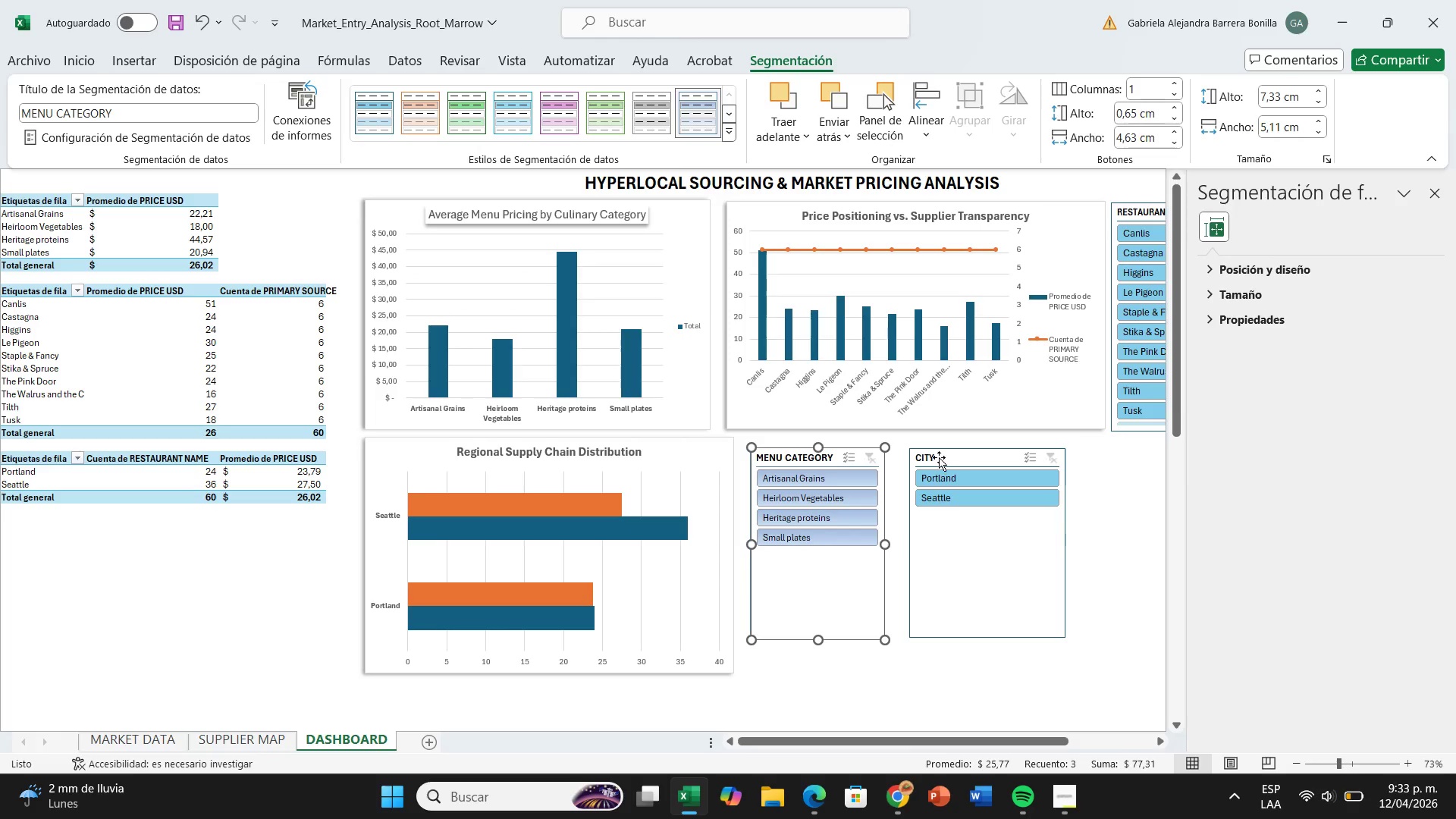 
left_click([940, 455])
 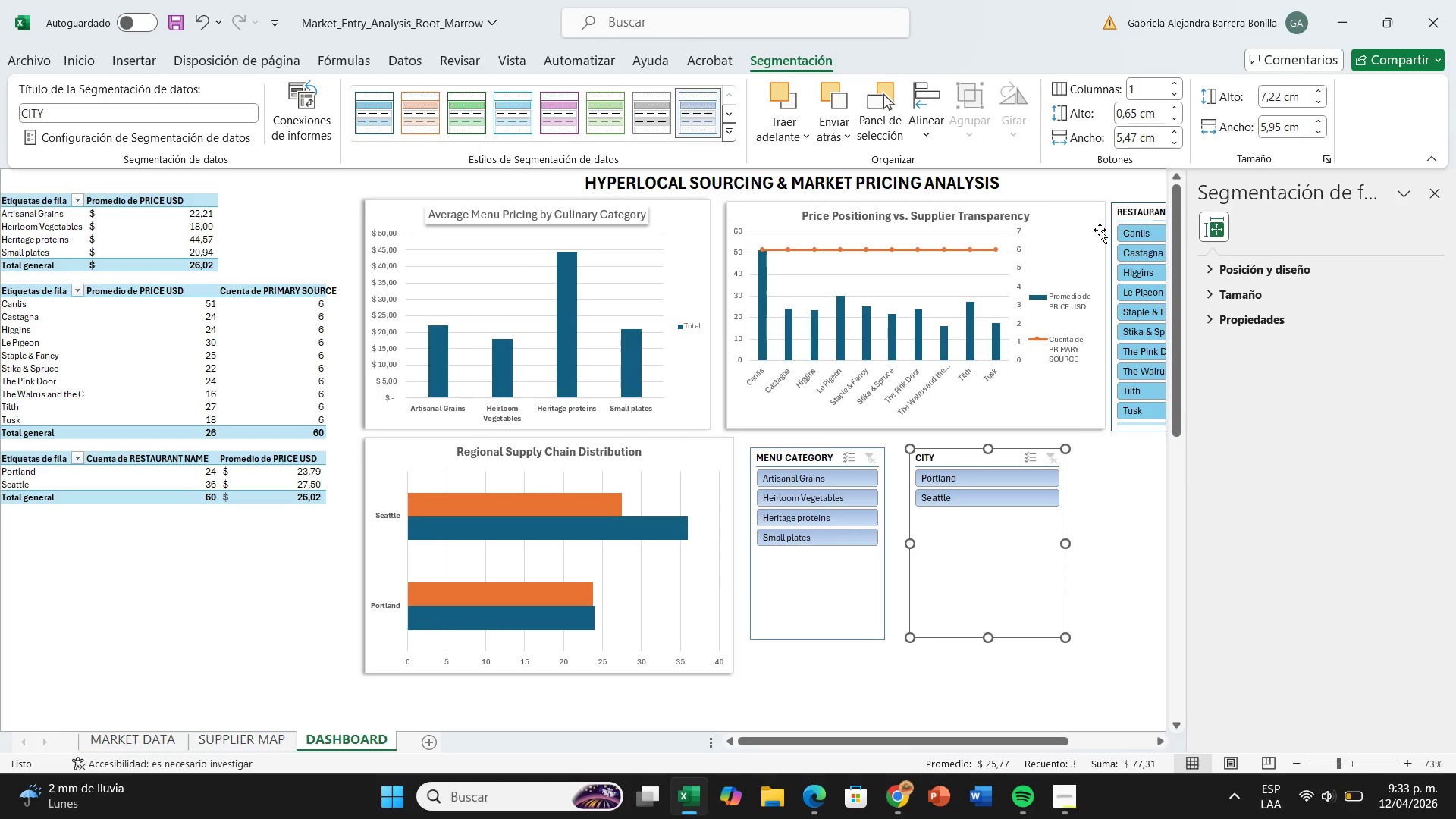 
left_click([1144, 210])
 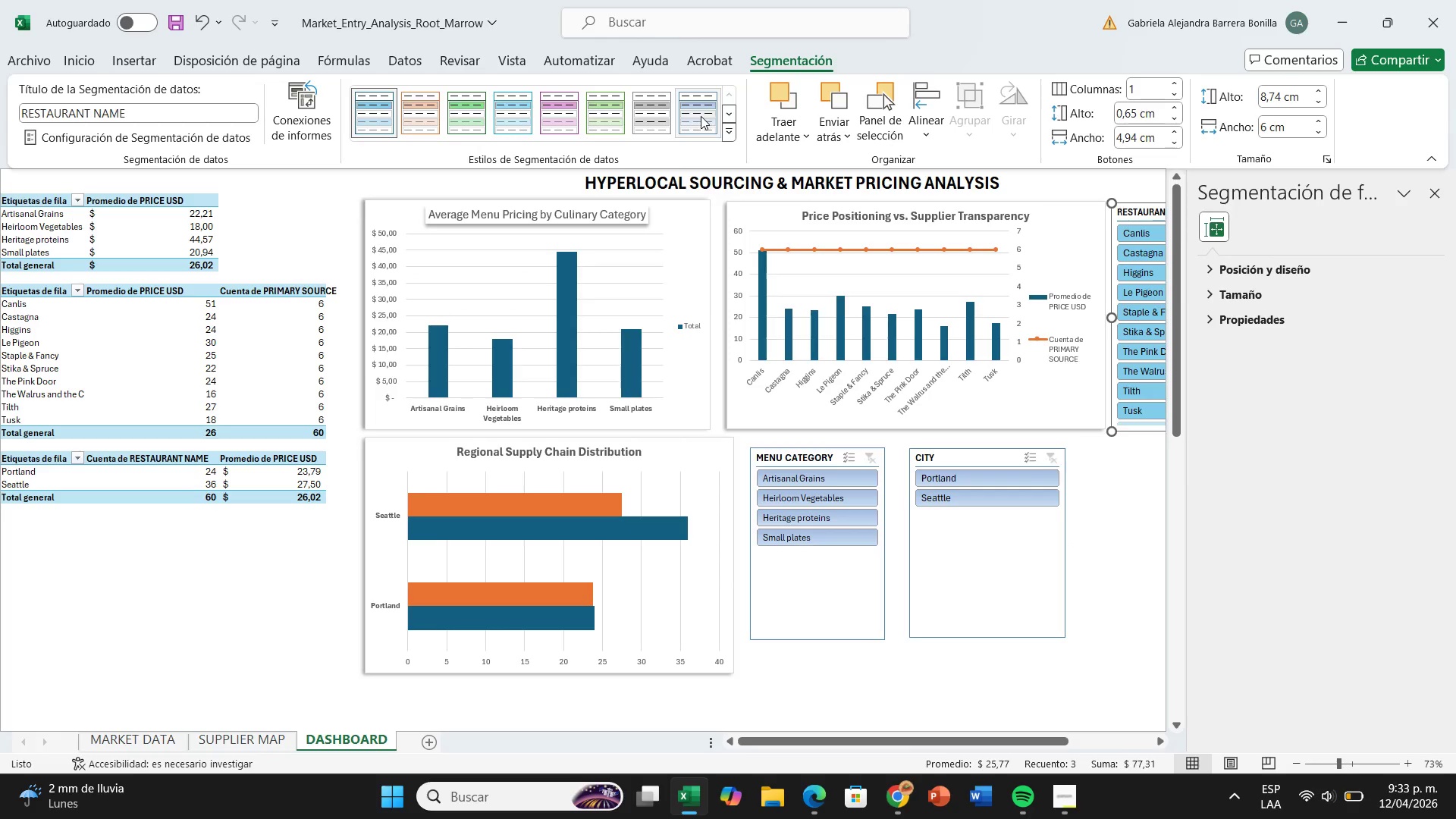 
left_click([701, 116])
 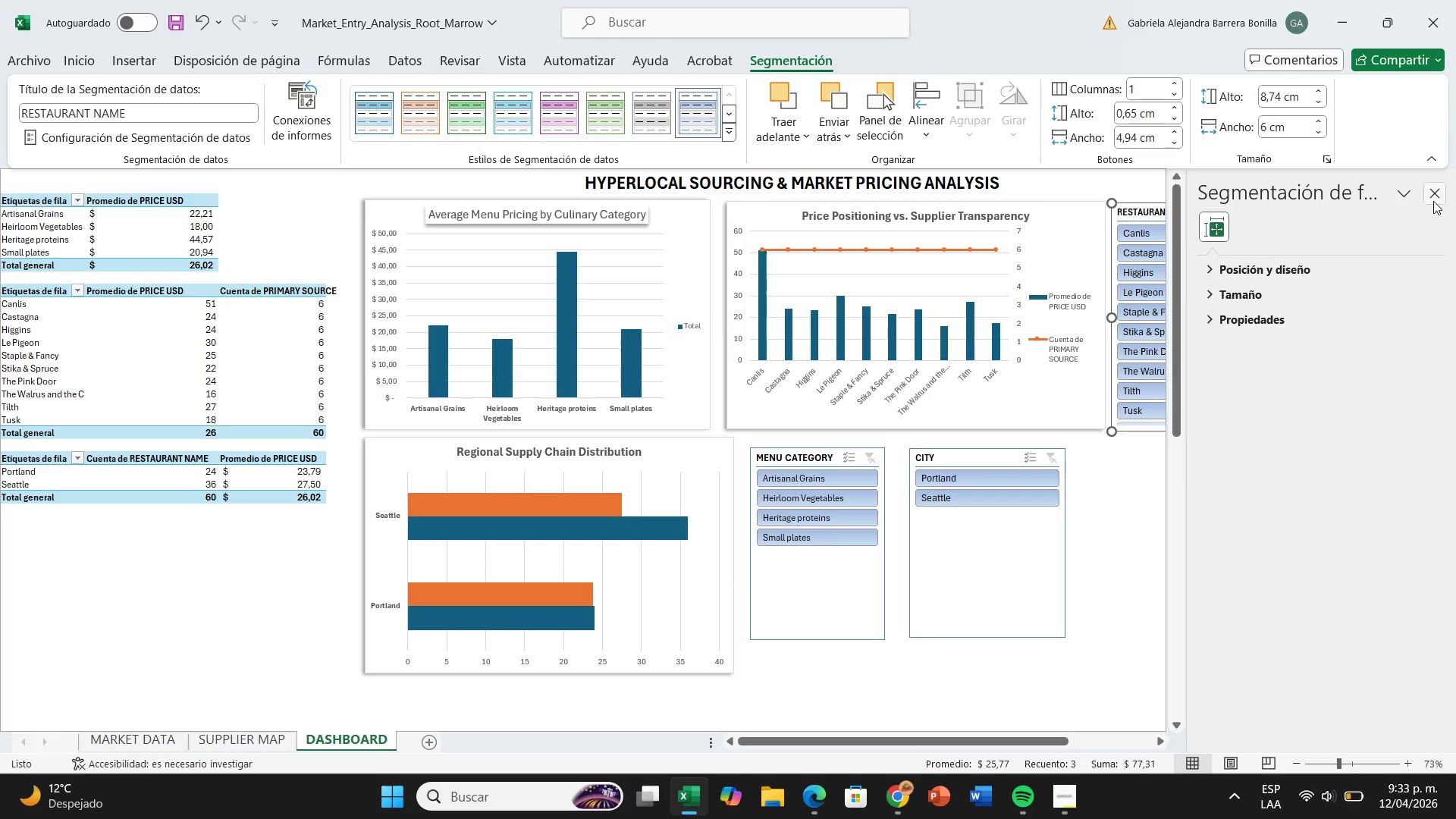 
left_click([1433, 199])
 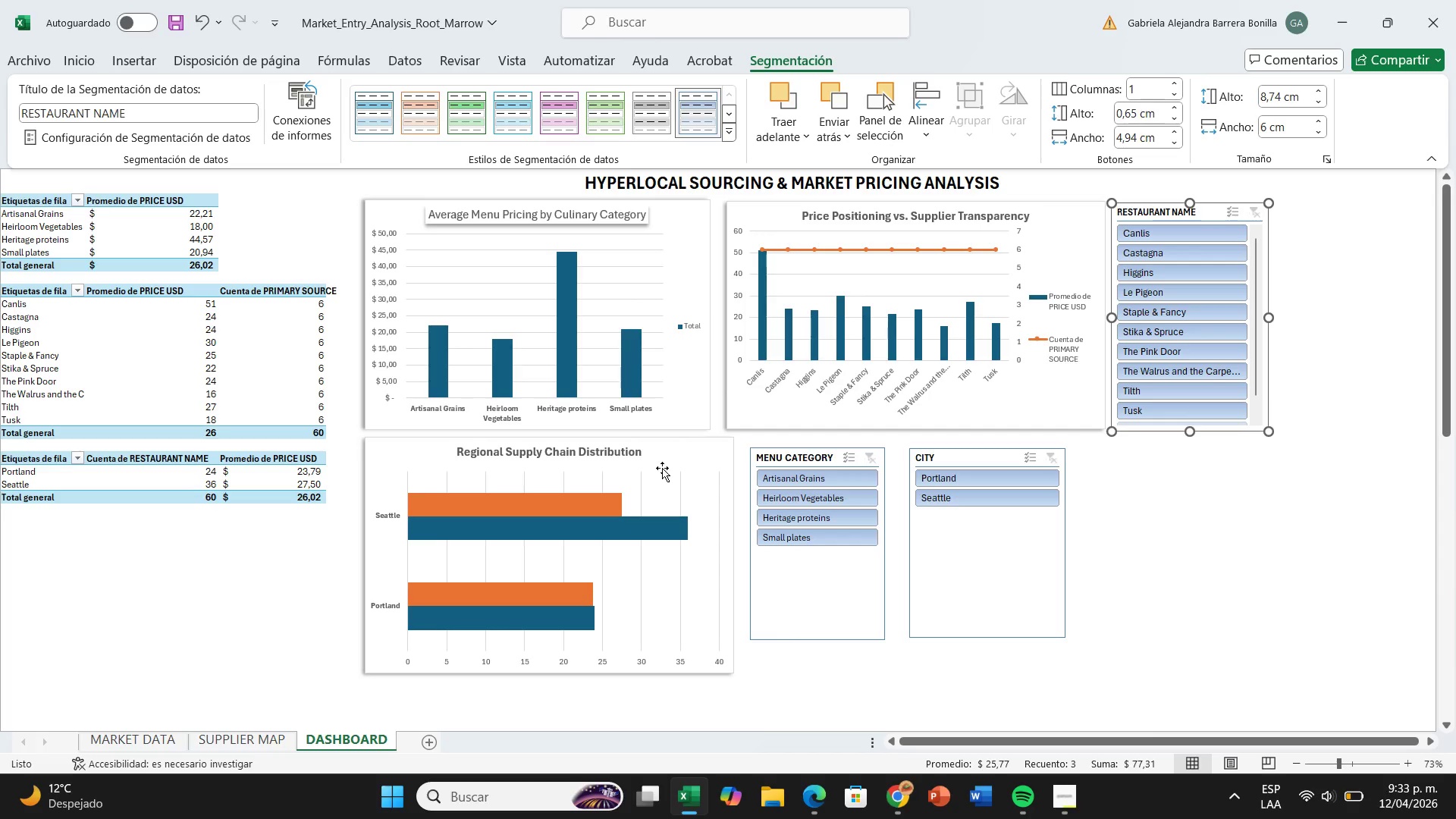 
left_click([662, 478])
 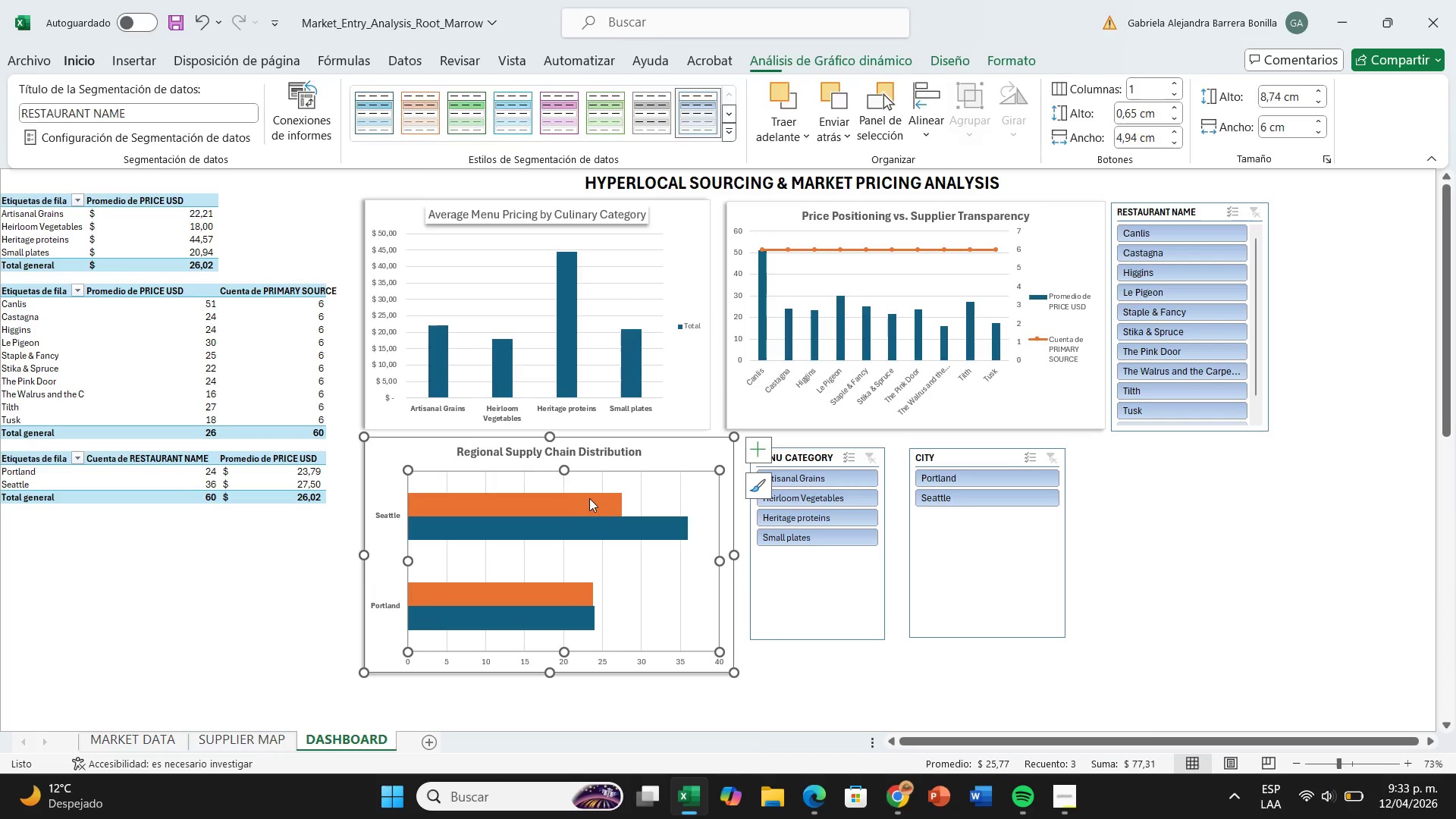 
mouse_move([588, 472])
 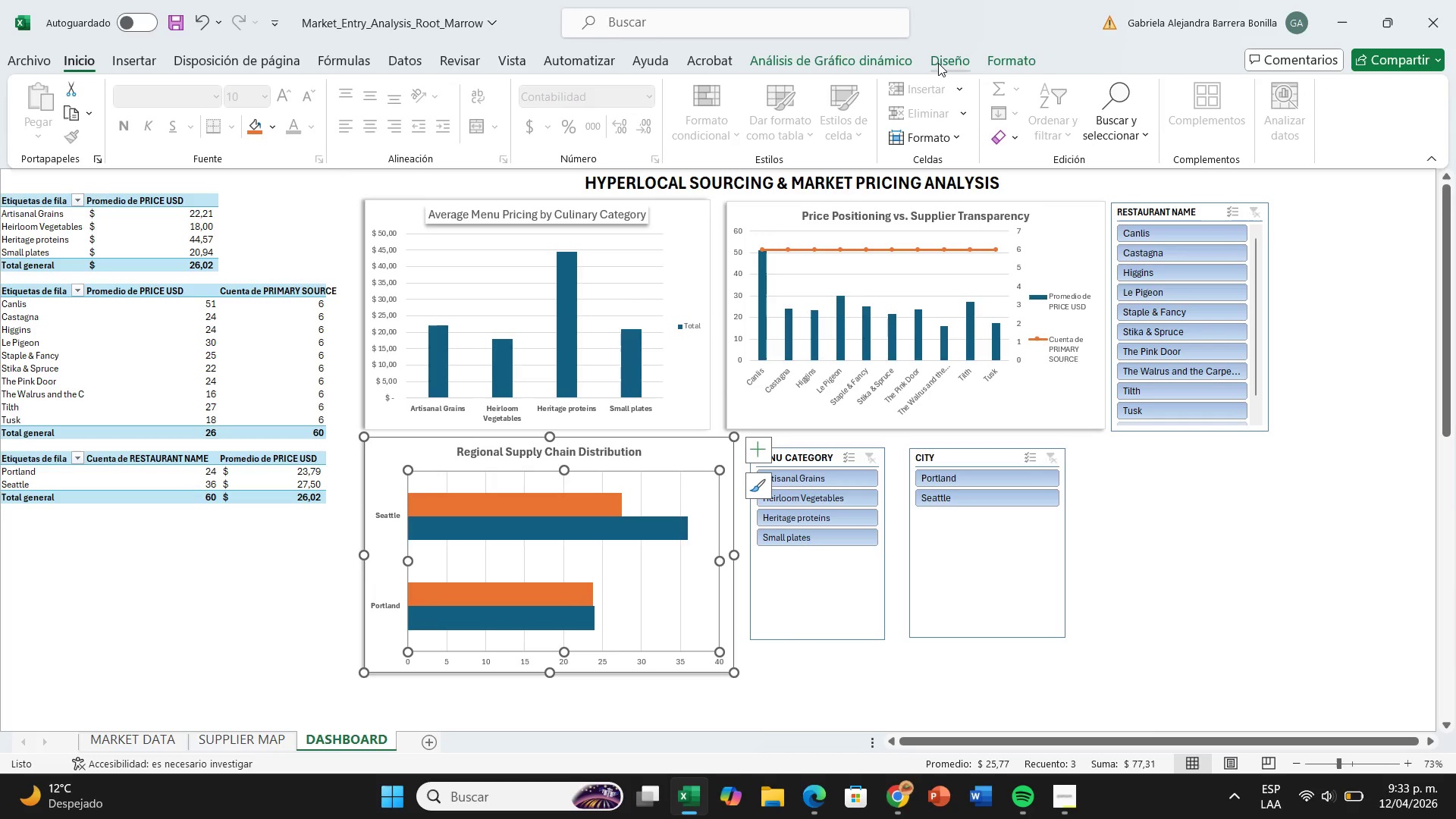 
left_click([938, 59])
 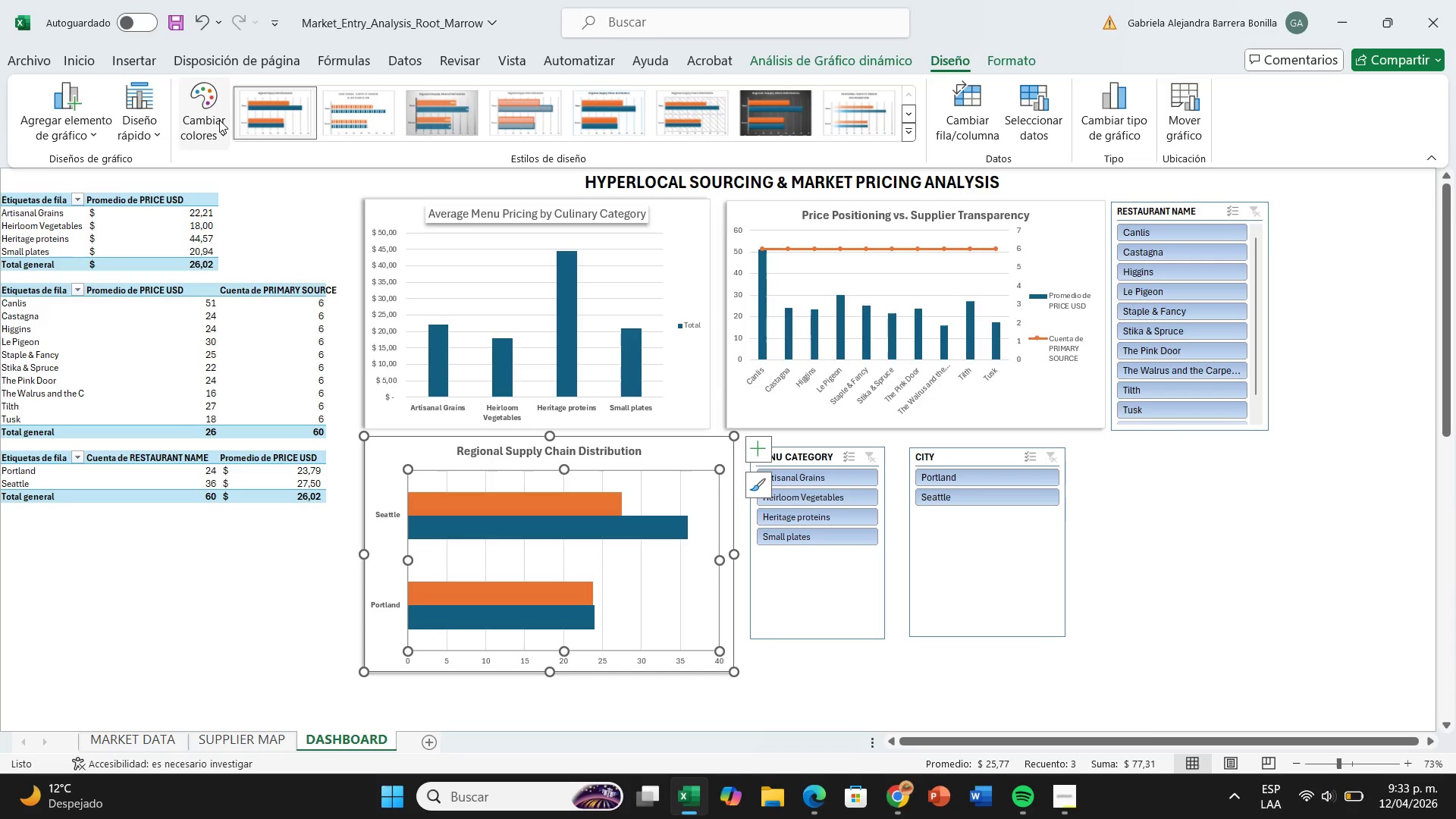 
left_click([219, 120])
 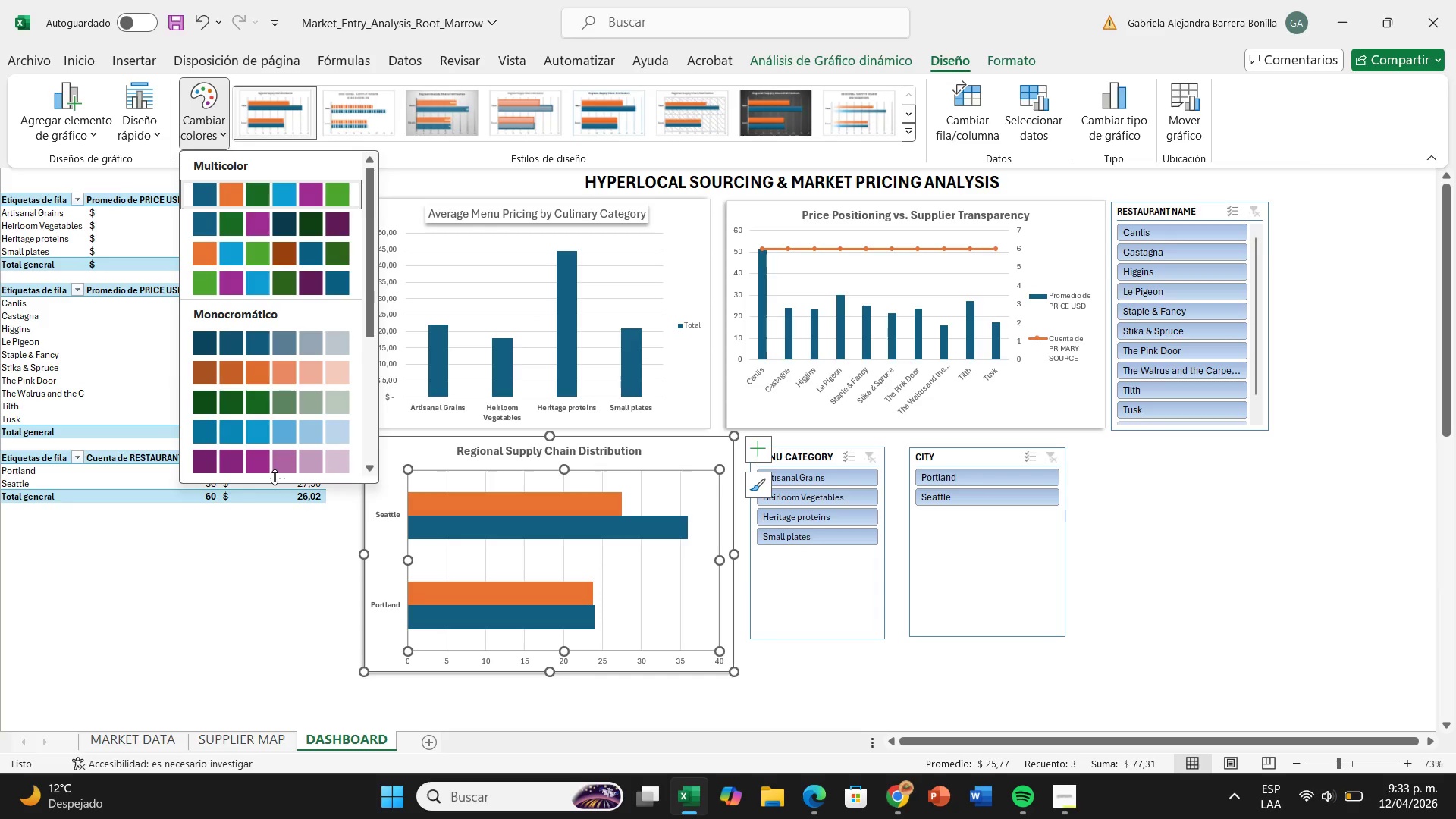 
mouse_move([301, 415])
 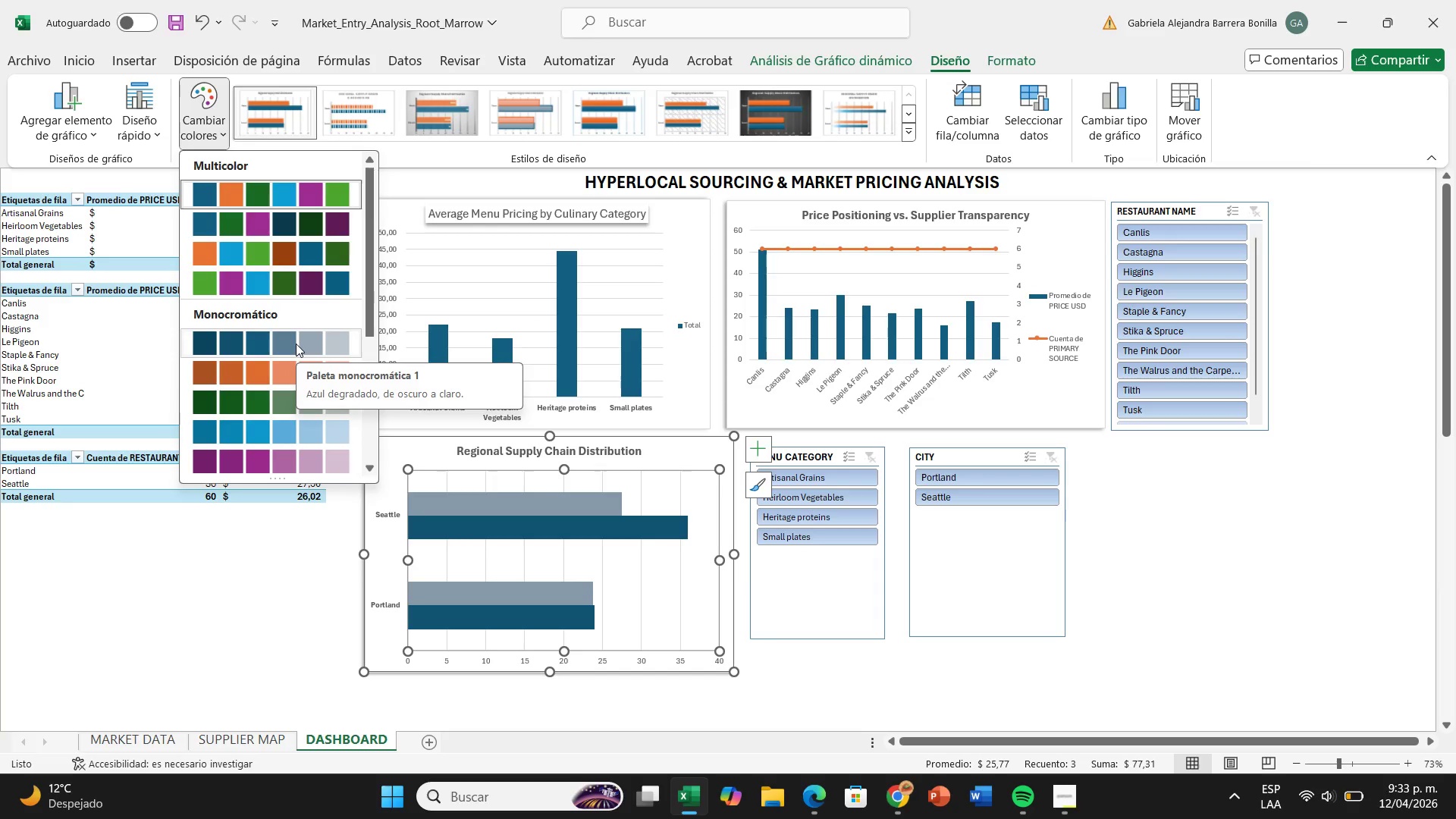 
left_click([296, 344])
 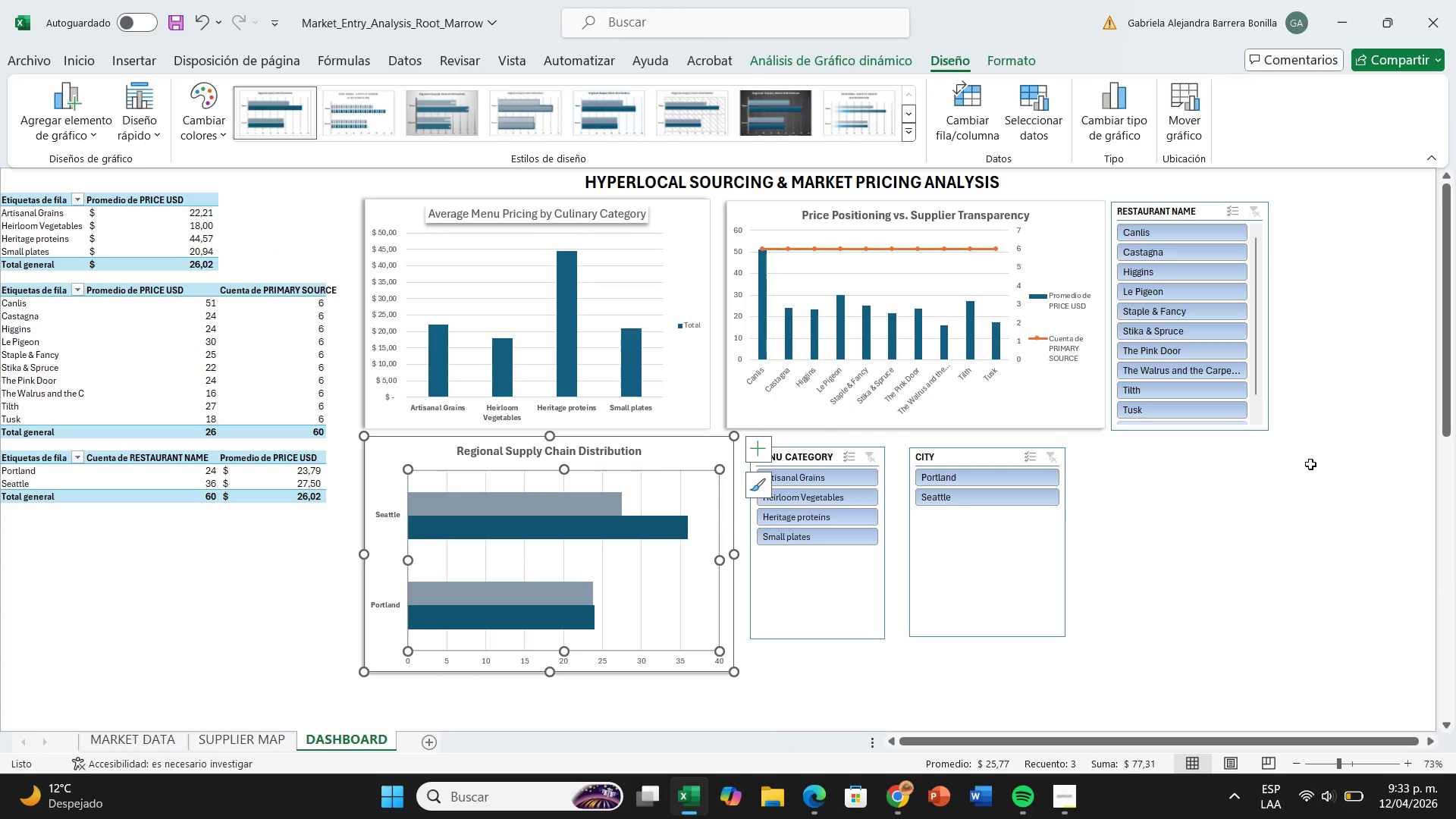 
wait(5.95)
 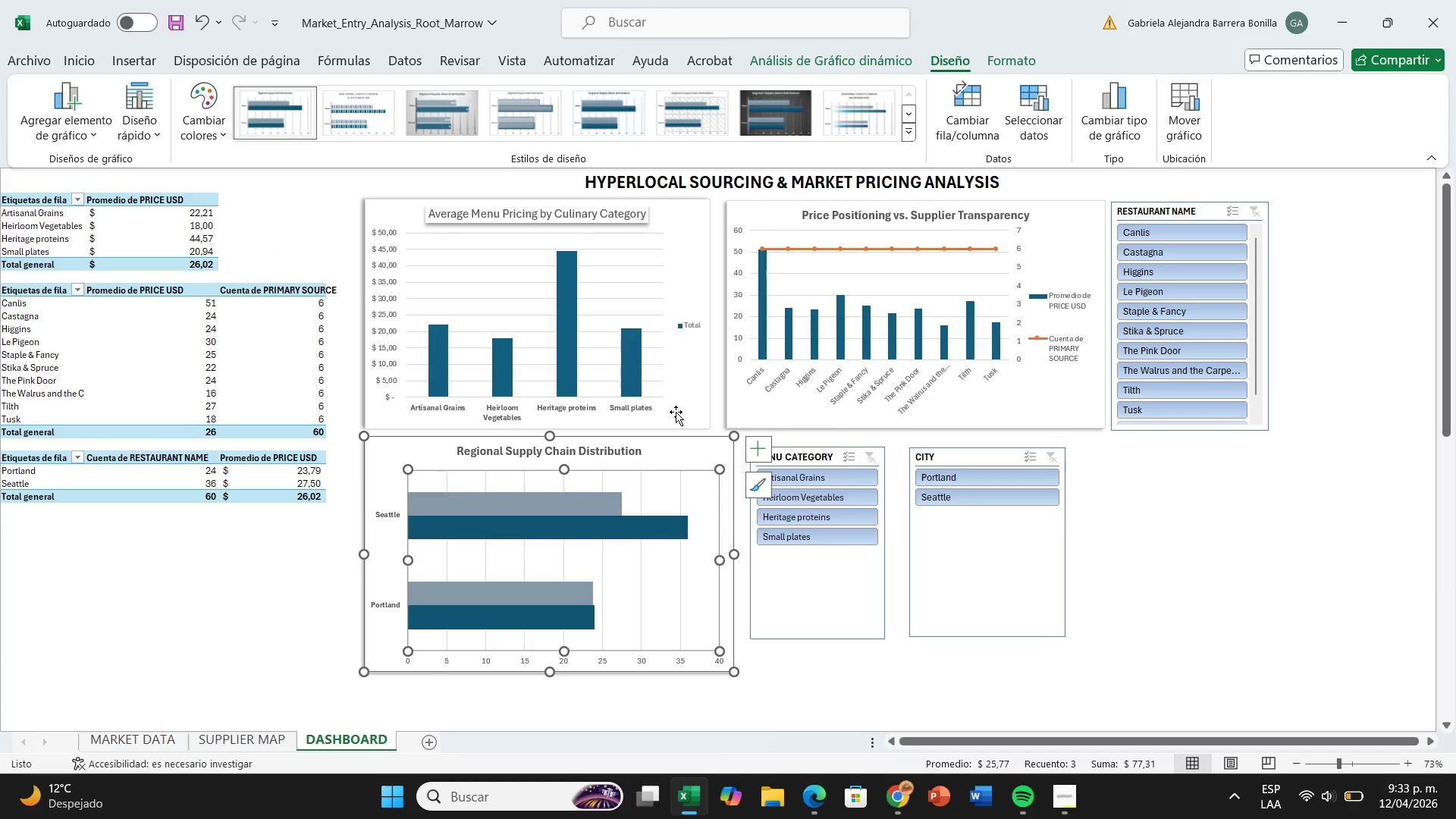 
left_click([16, 201])
 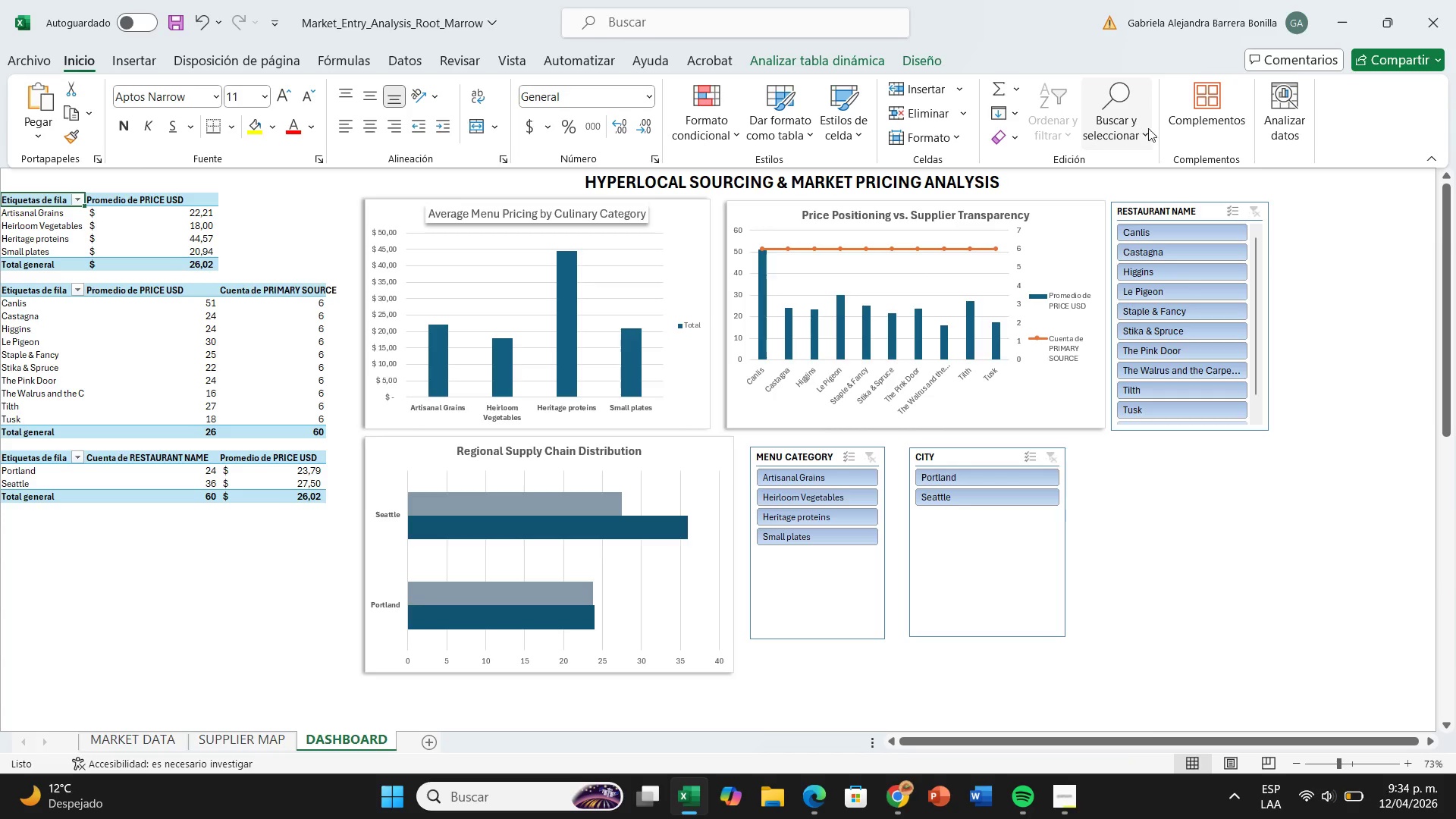 
left_click([809, 53])
 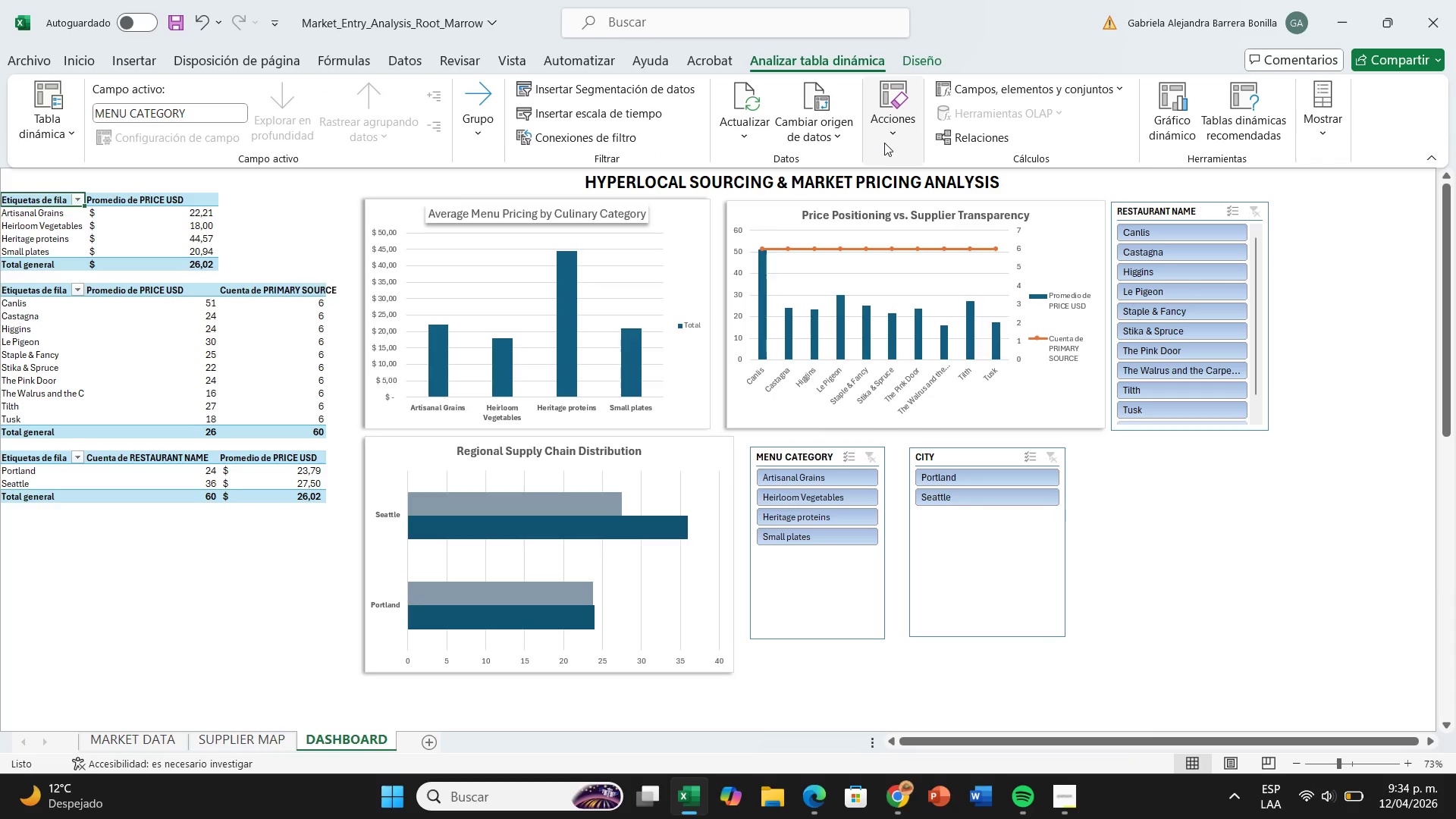 
left_click([883, 142])
 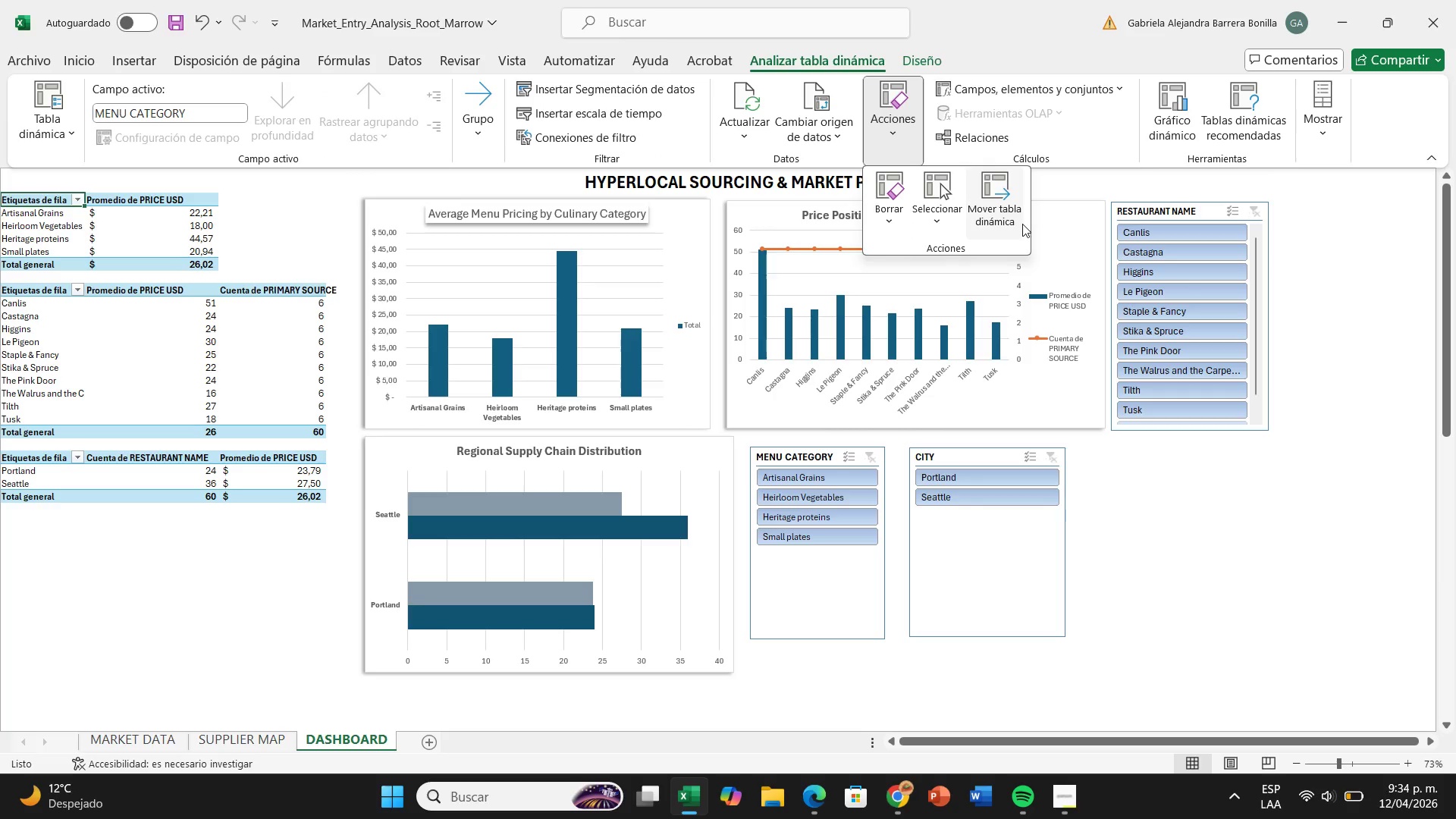 
left_click([1016, 225])
 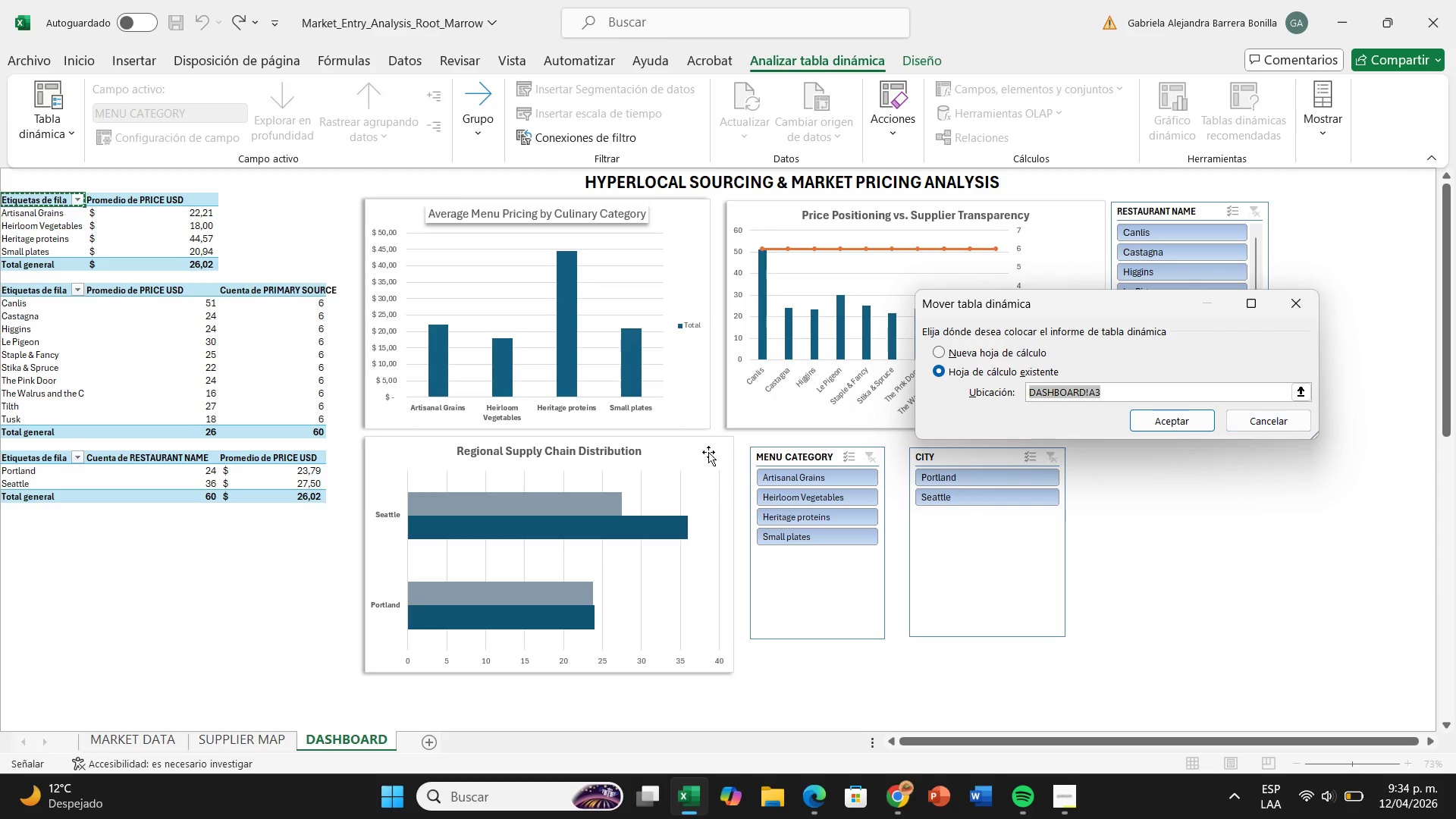 
scroll: coordinate [209, 498], scroll_direction: down, amount: 10.0
 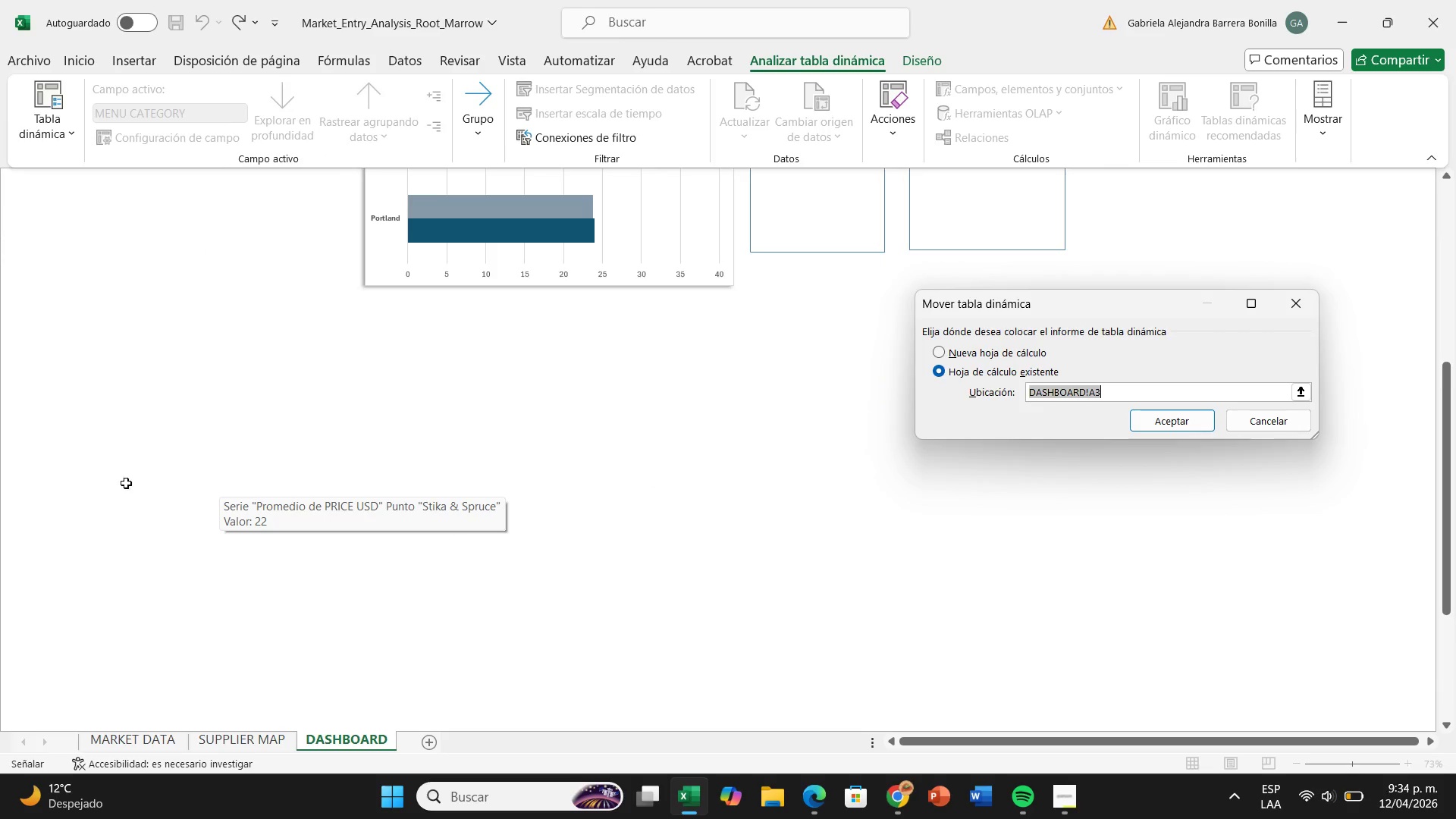 
left_click([48, 423])
 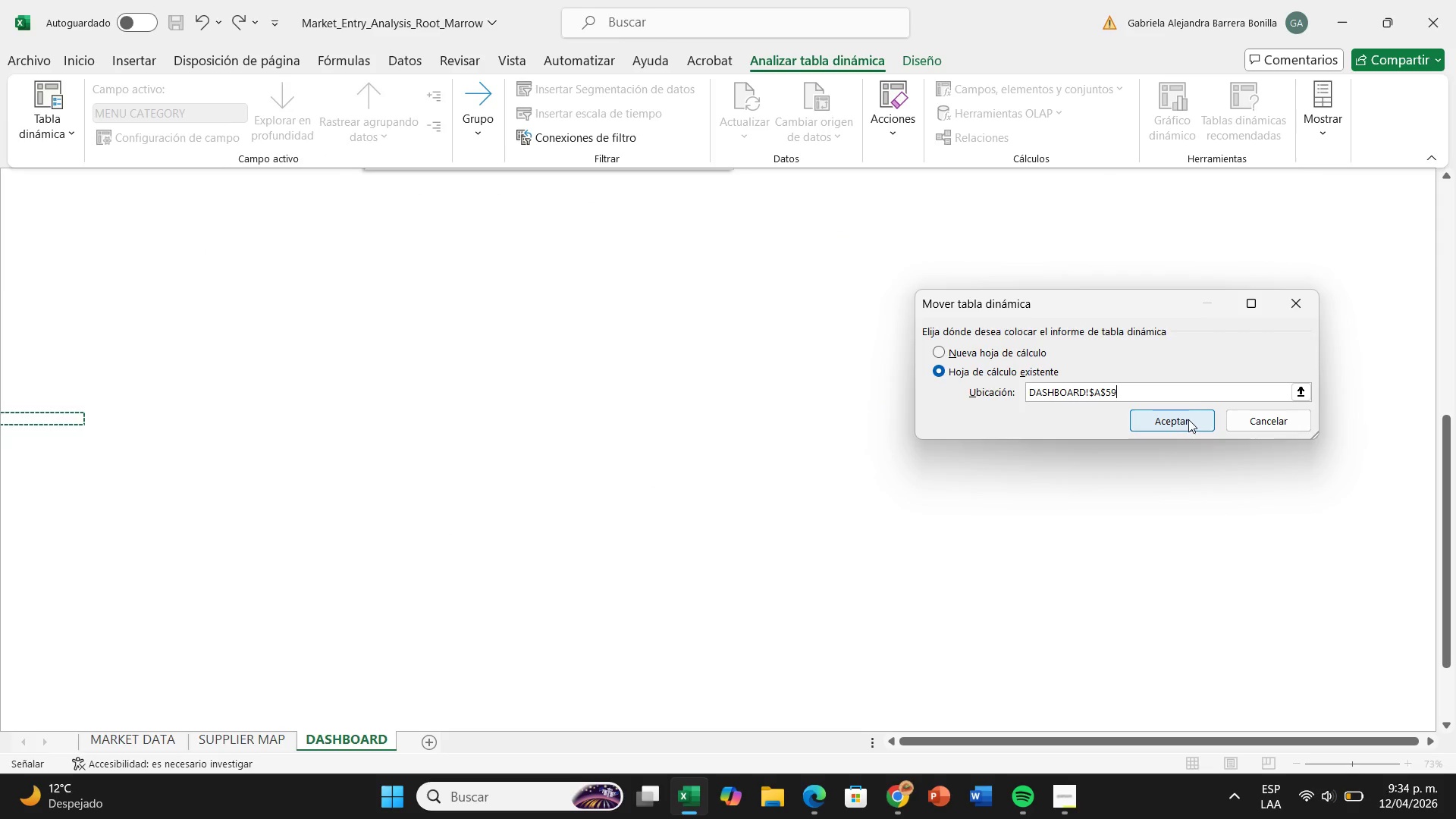 
scroll: coordinate [112, 473], scroll_direction: down, amount: 3.0
 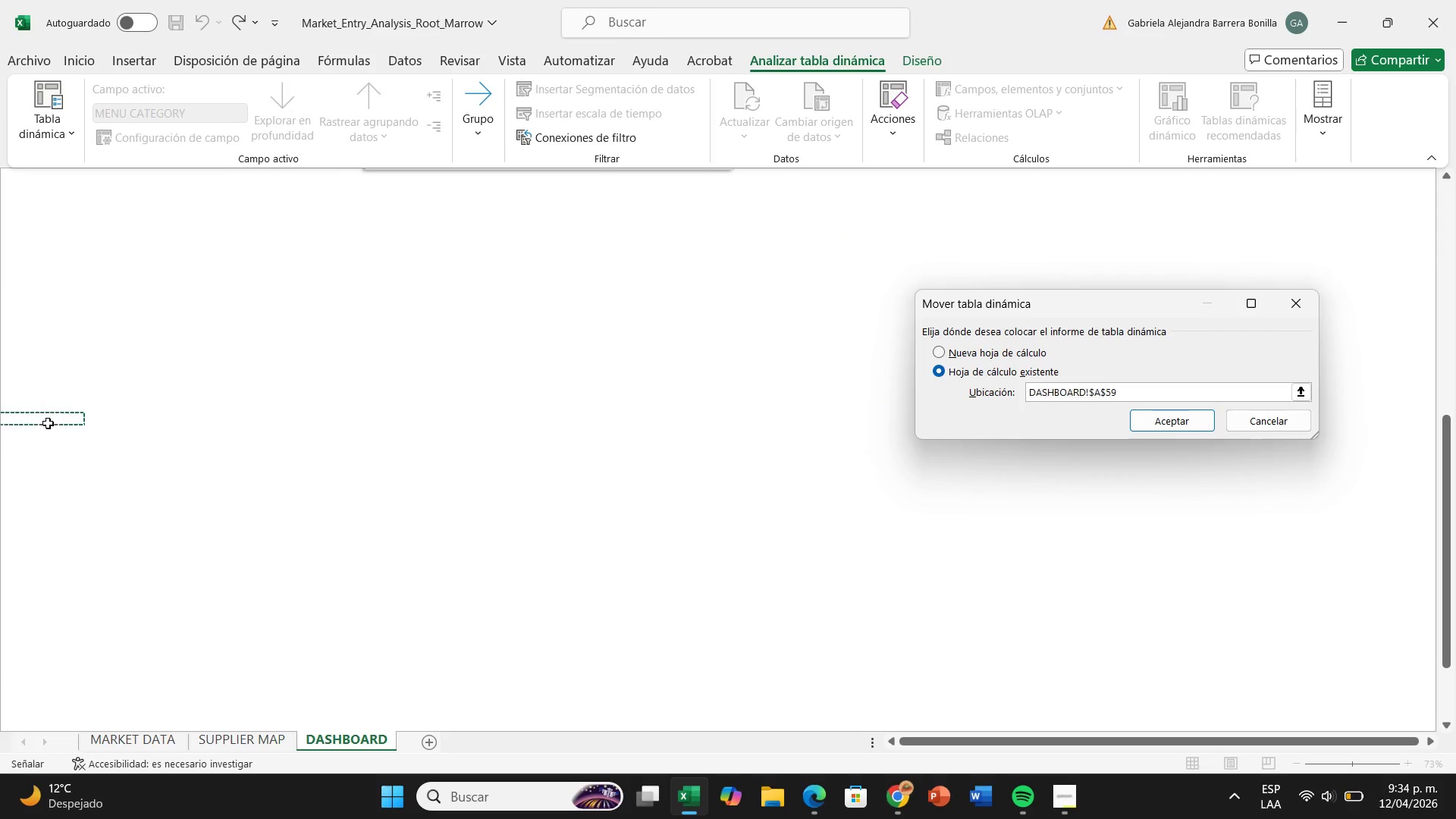 
left_click([1188, 419])
 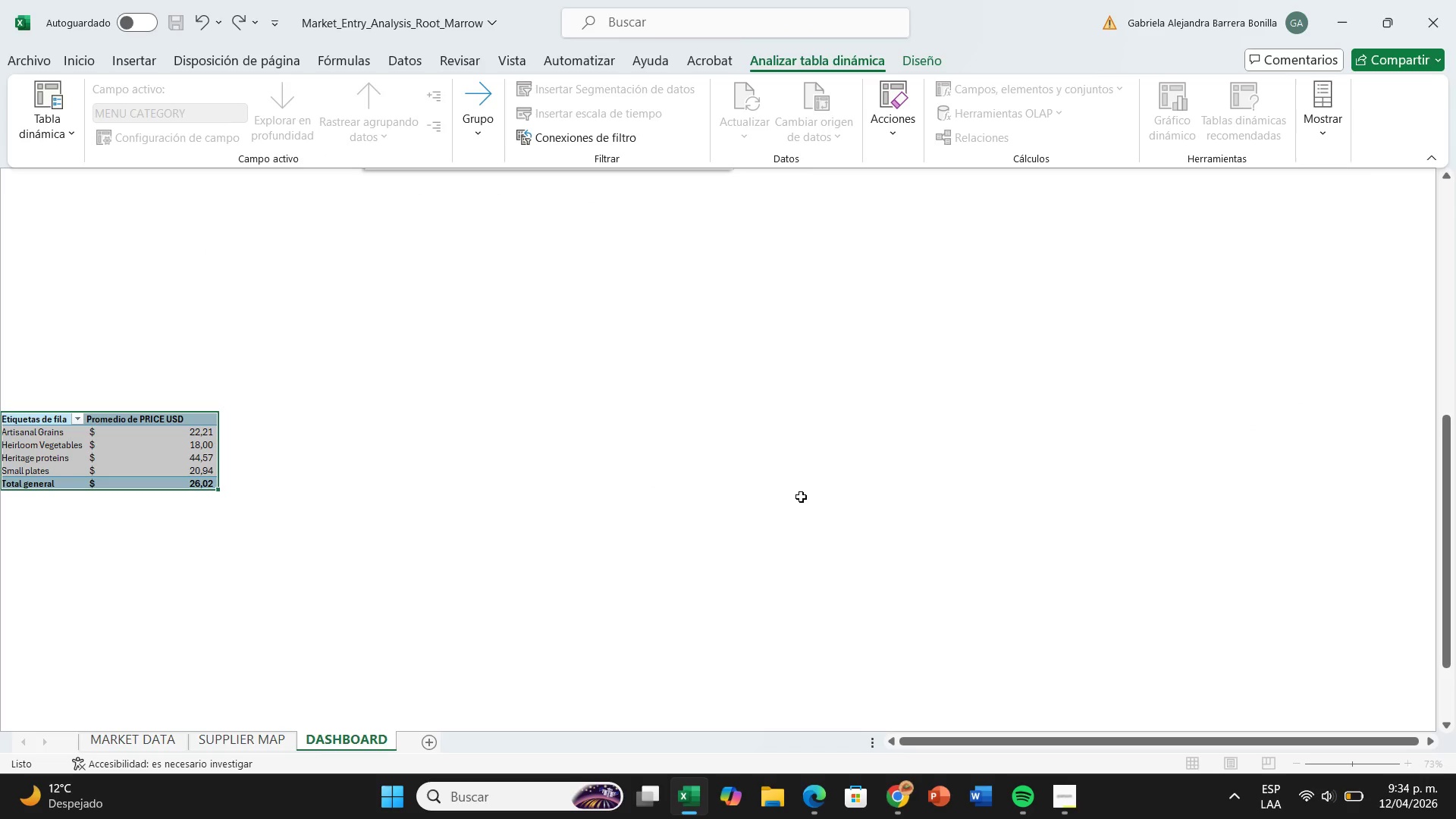 
scroll: coordinate [98, 350], scroll_direction: up, amount: 11.0
 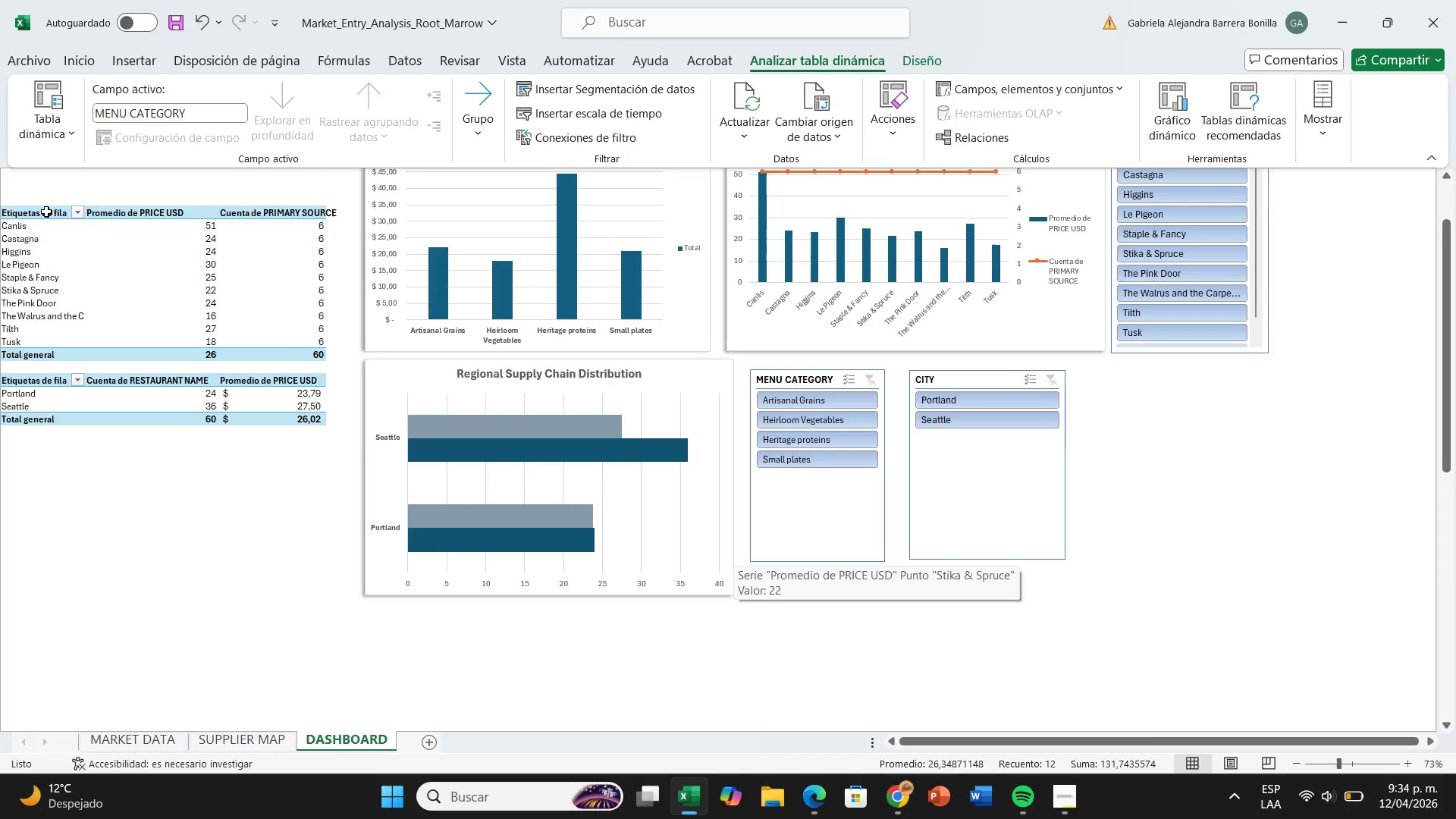 
left_click([46, 212])
 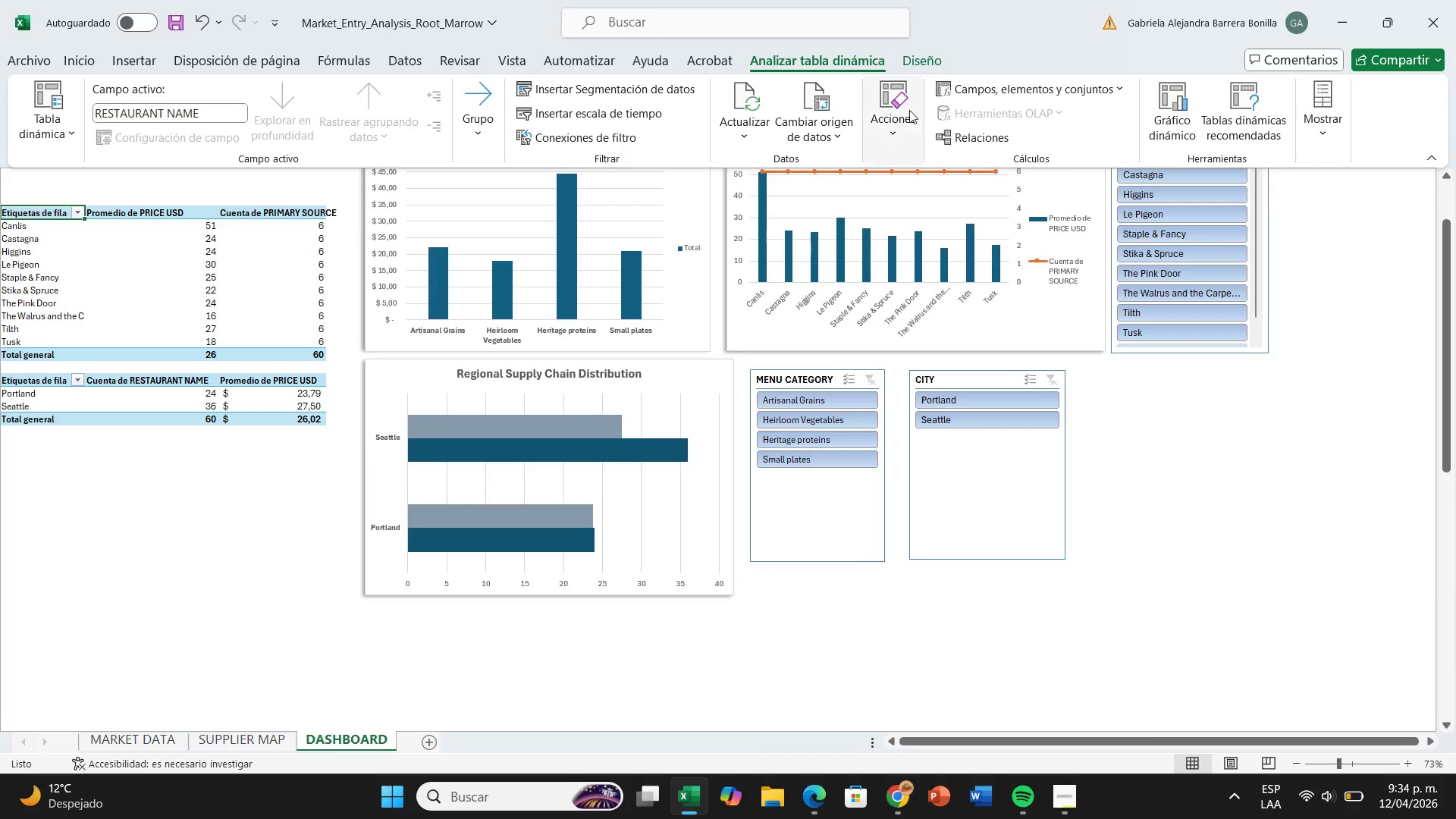 
left_click([905, 111])
 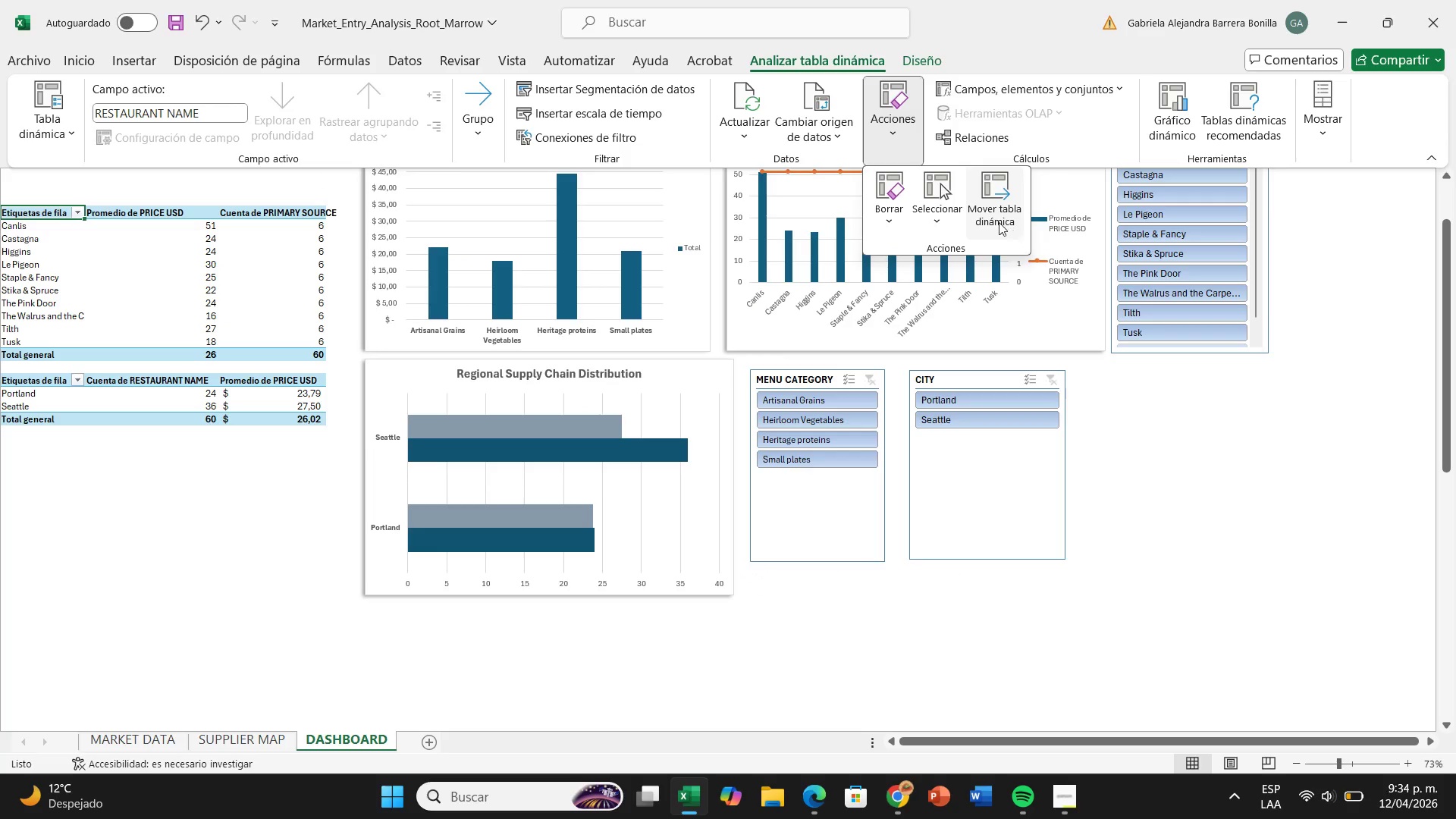 
left_click([999, 222])
 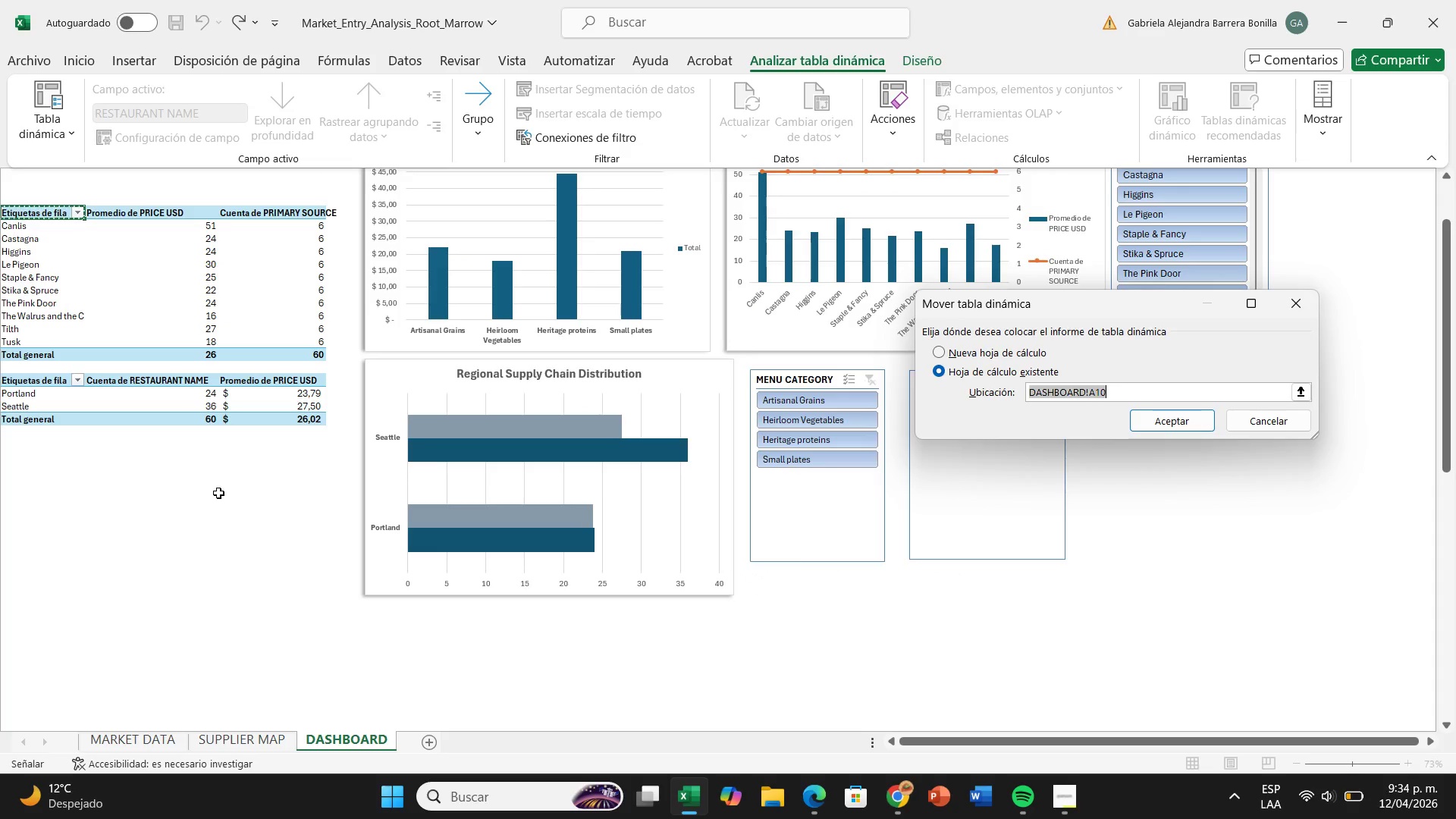 
scroll: coordinate [20, 469], scroll_direction: down, amount: 10.0
 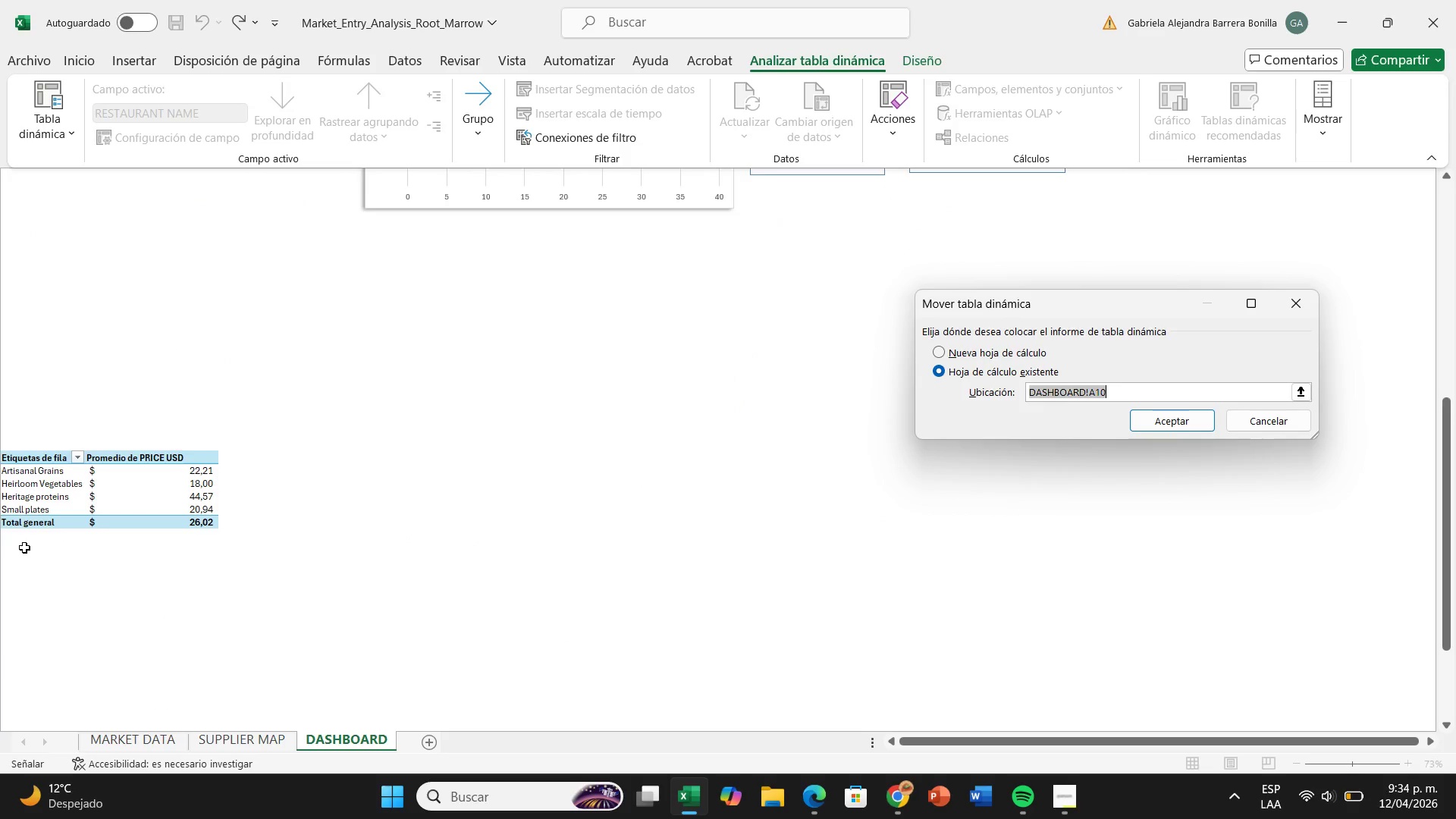 
left_click([24, 548])
 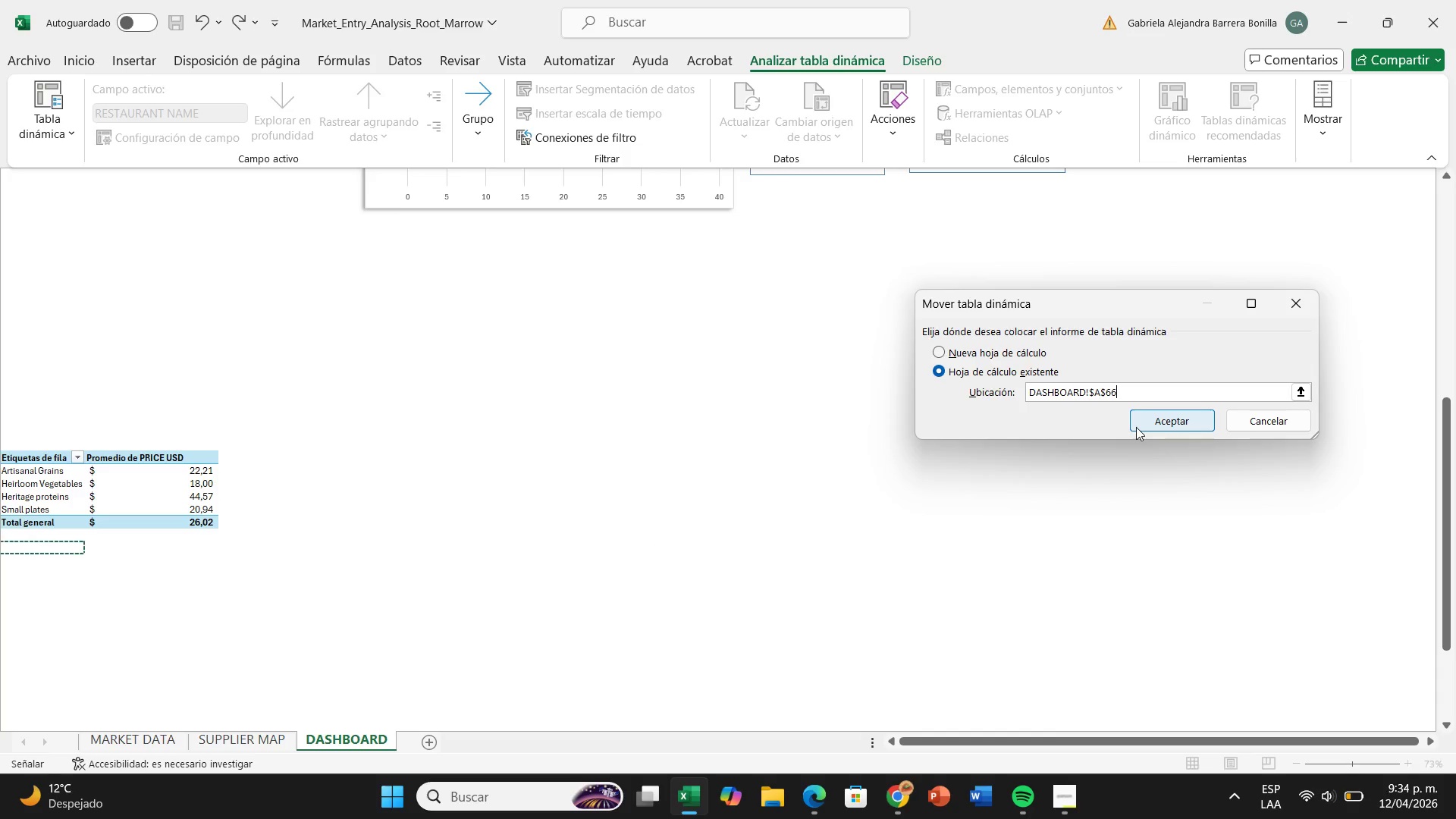 
left_click([1136, 427])
 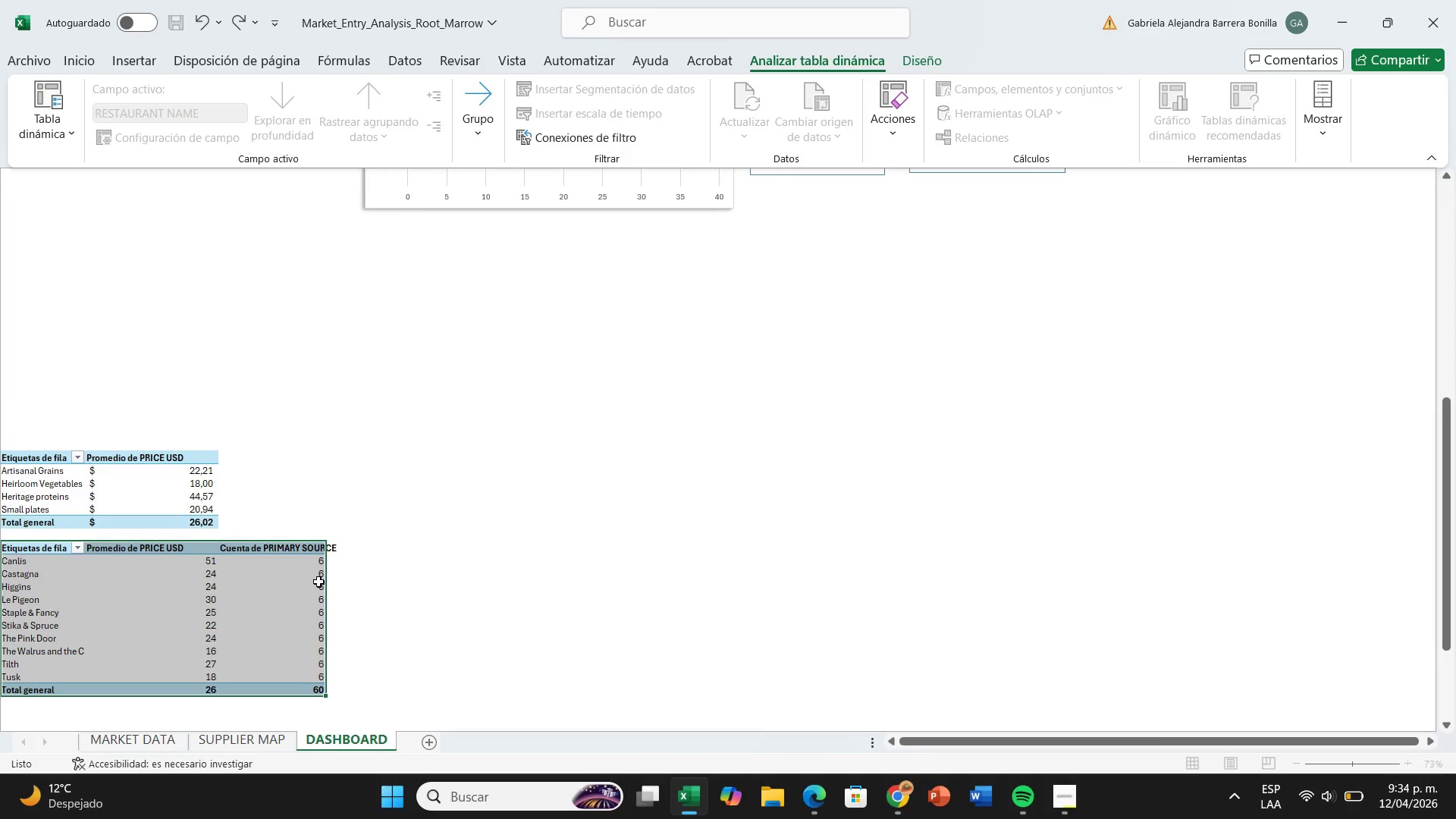 
scroll: coordinate [107, 512], scroll_direction: up, amount: 9.0
 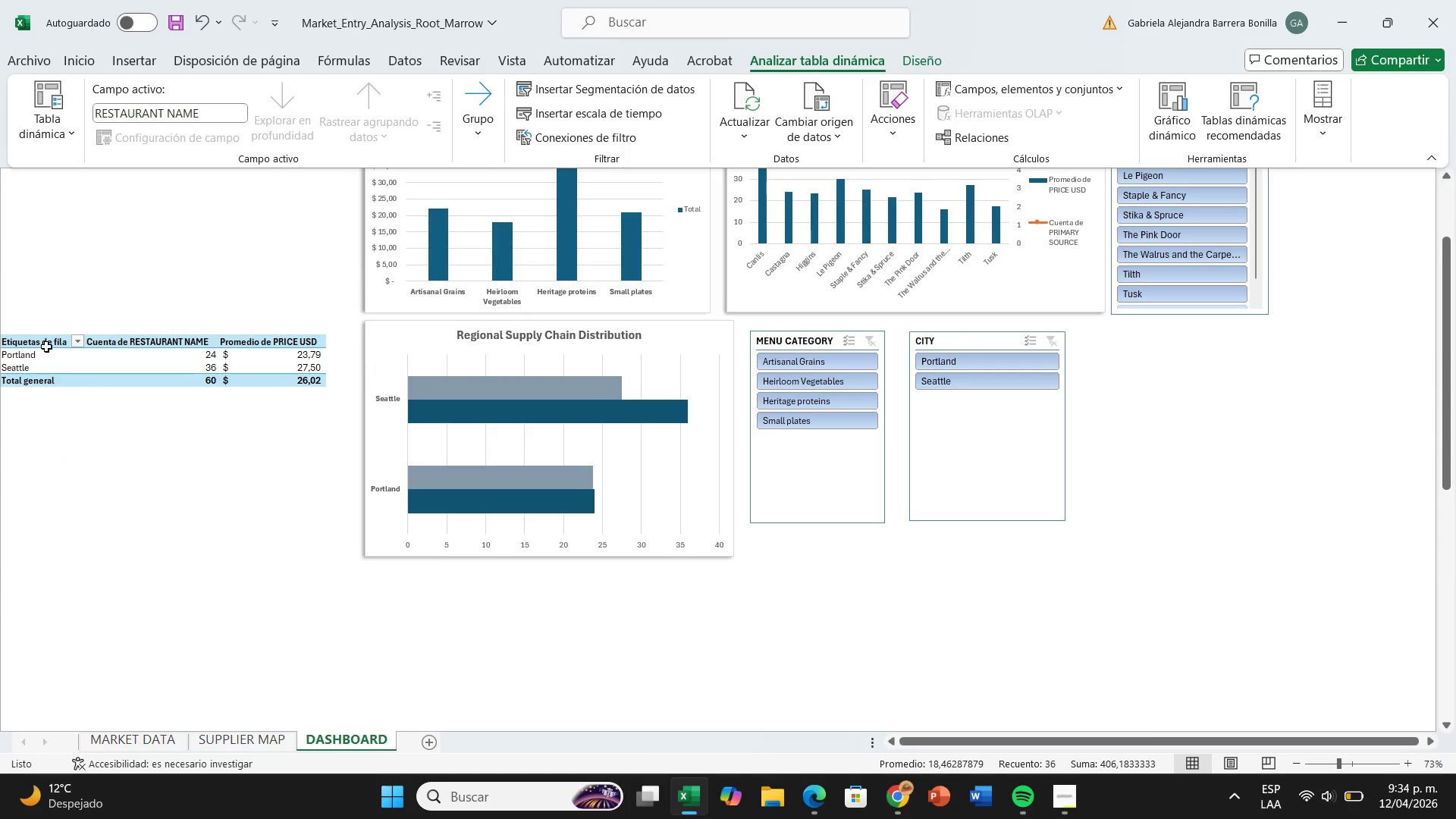 
left_click([46, 347])
 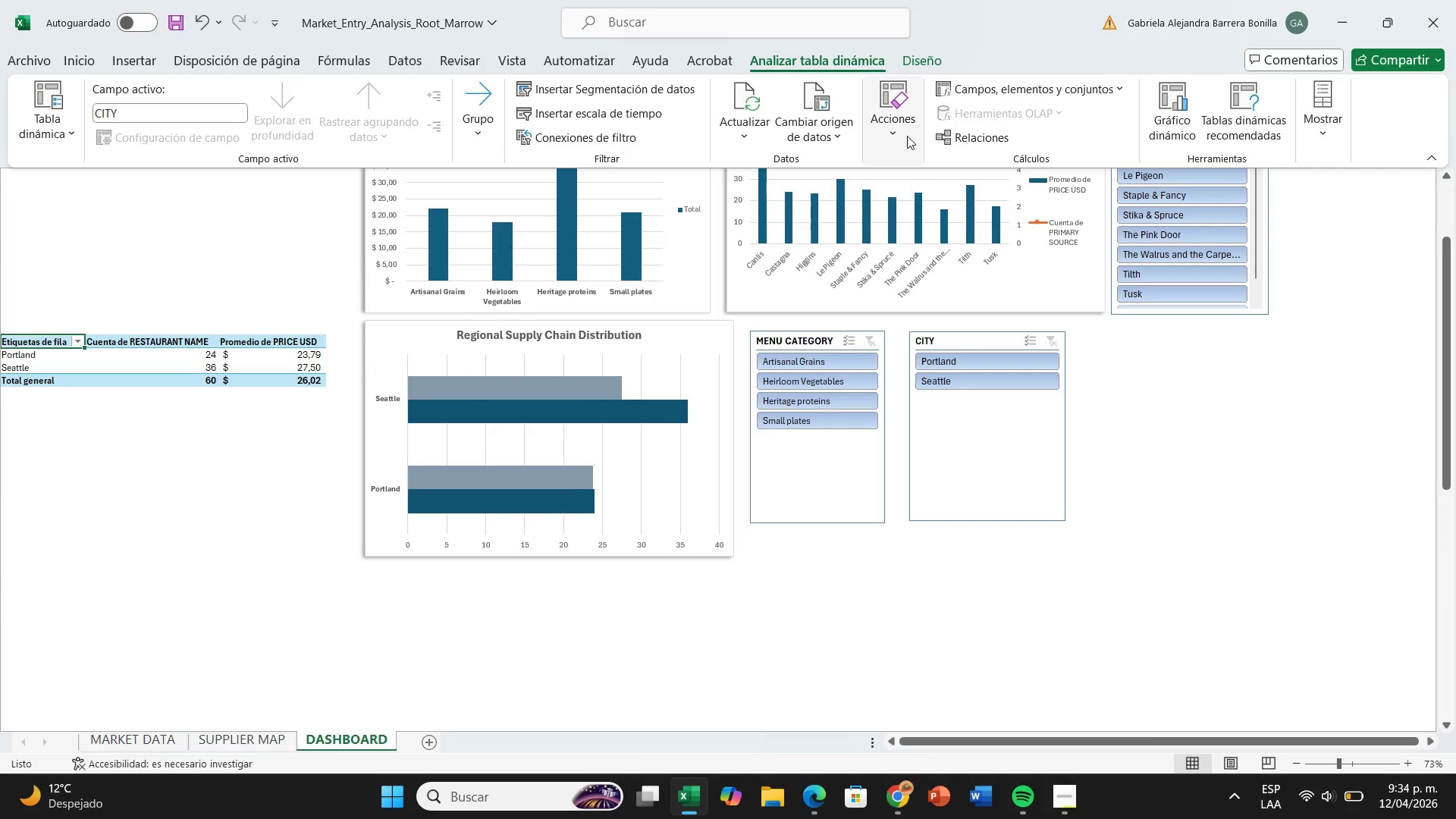 
left_click([888, 136])
 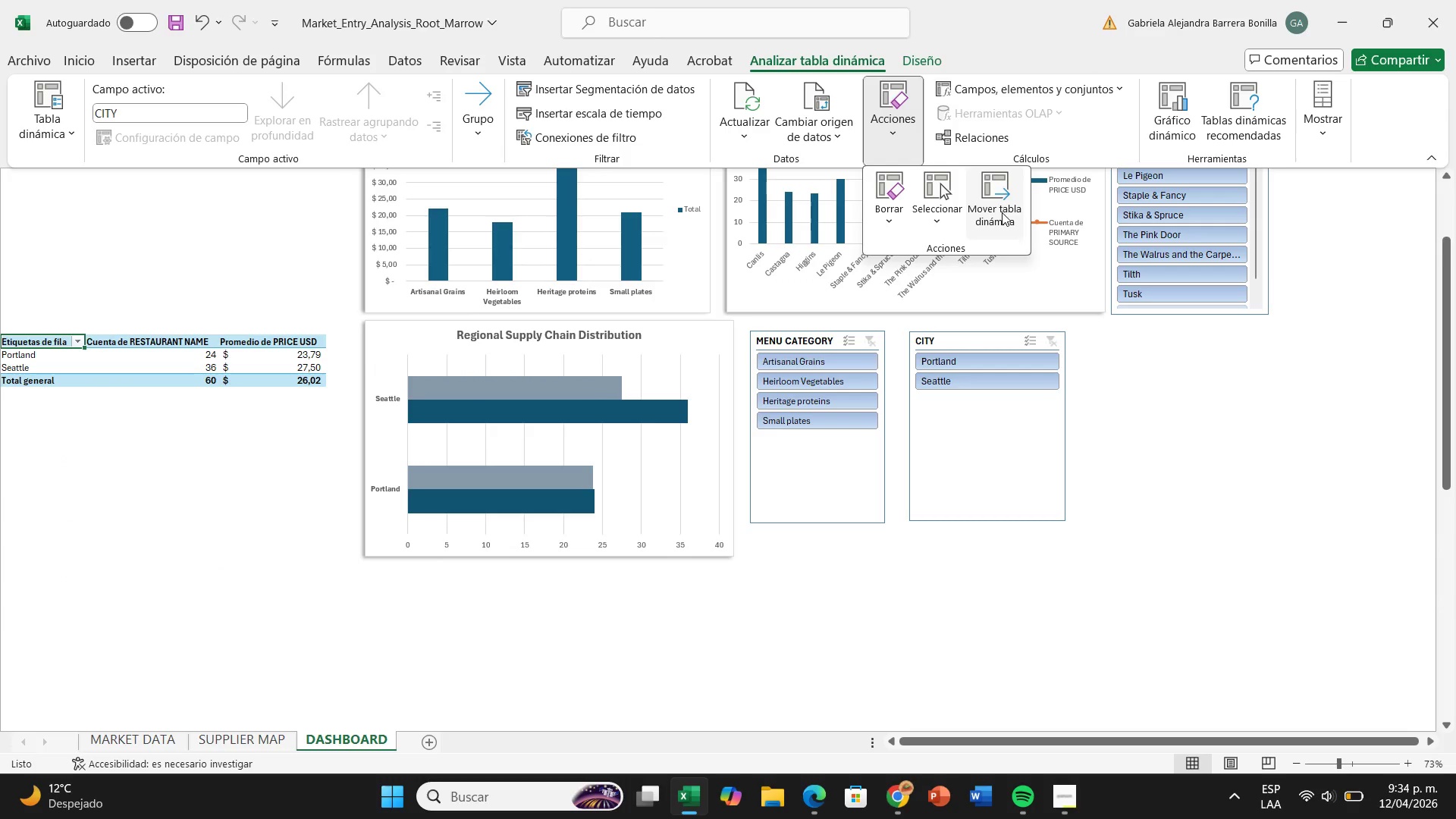 
left_click([1002, 212])
 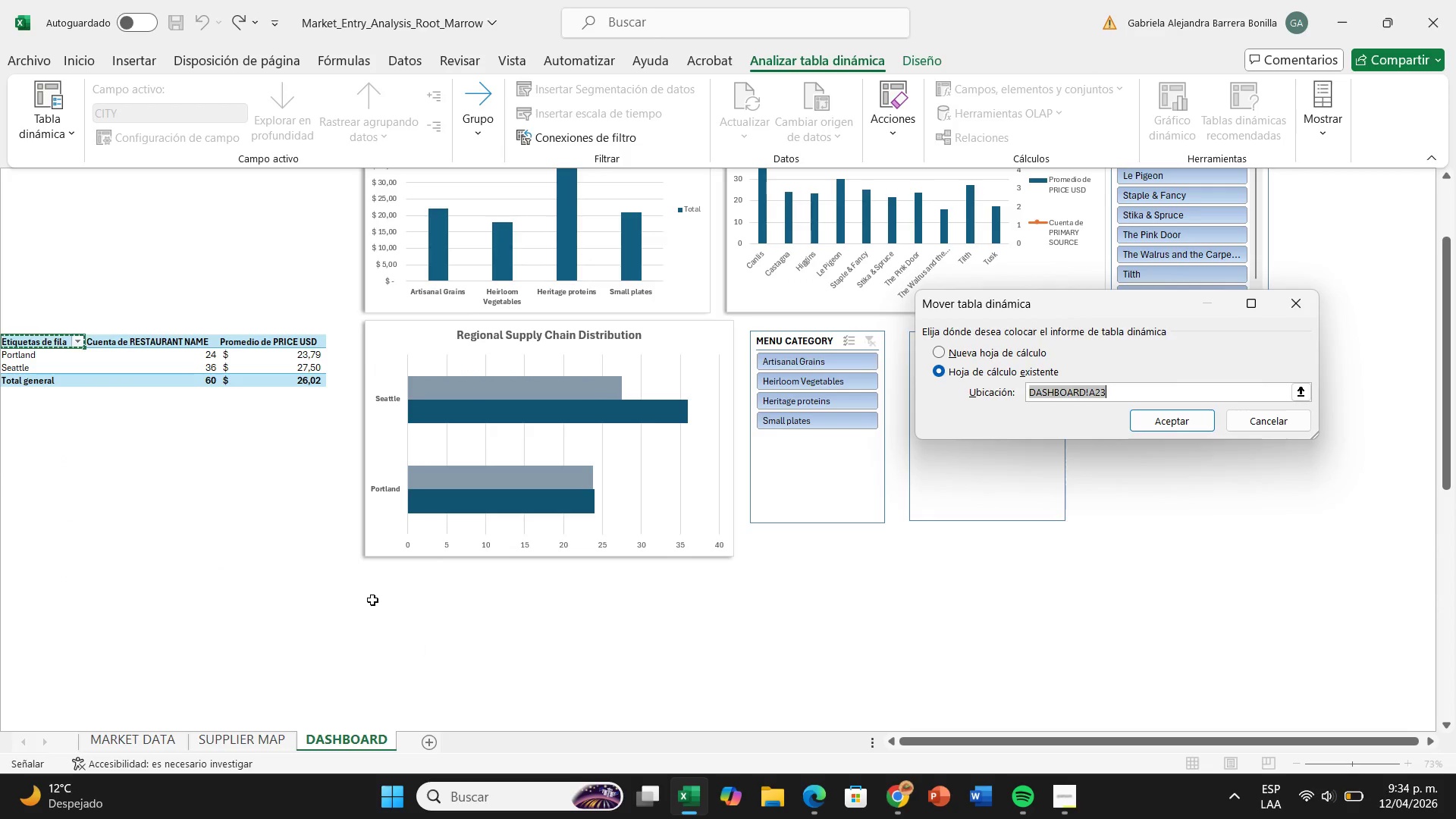 
scroll: coordinate [98, 676], scroll_direction: down, amount: 13.0
 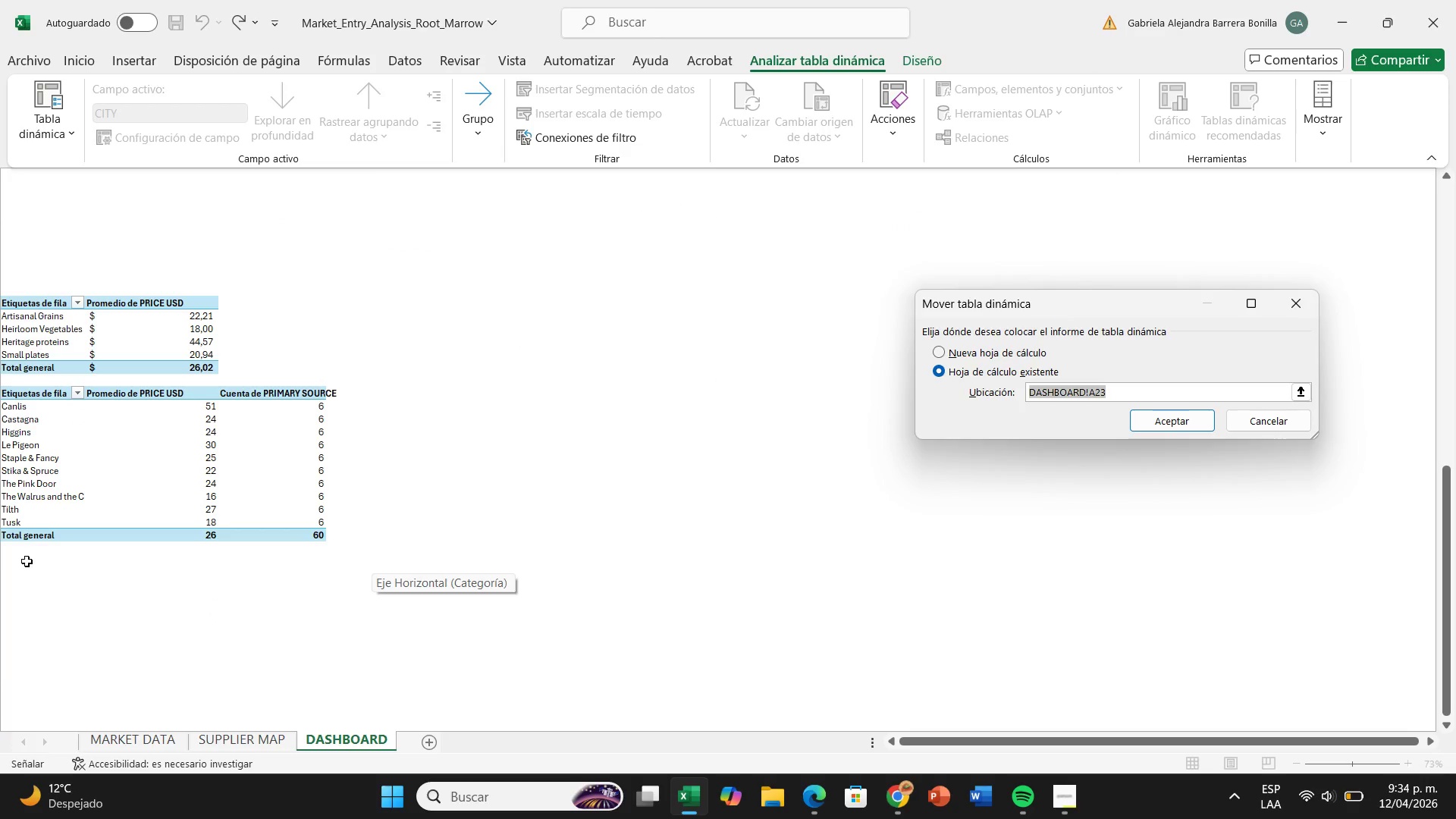 
left_click([27, 561])
 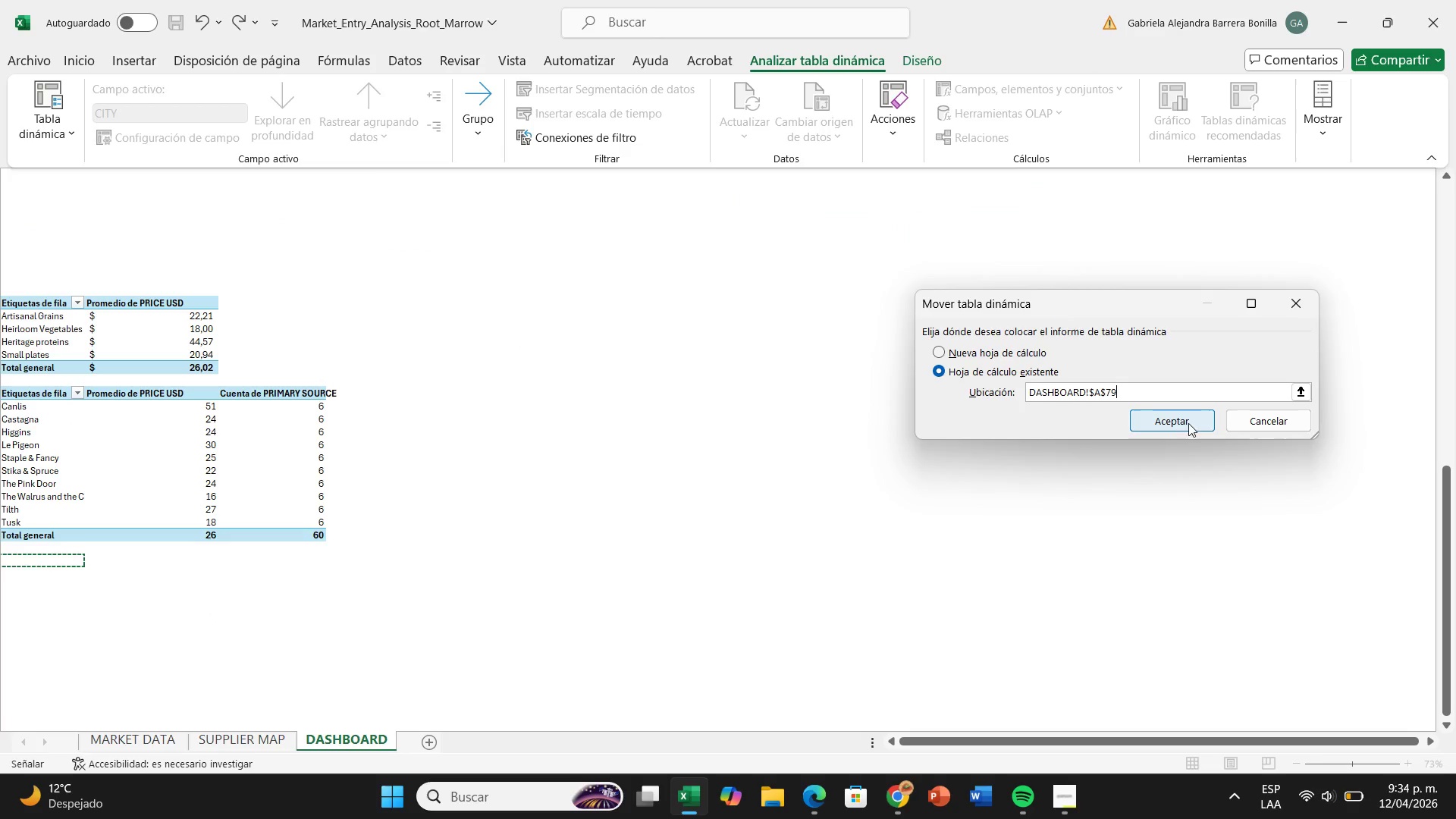 
left_click([1162, 420])
 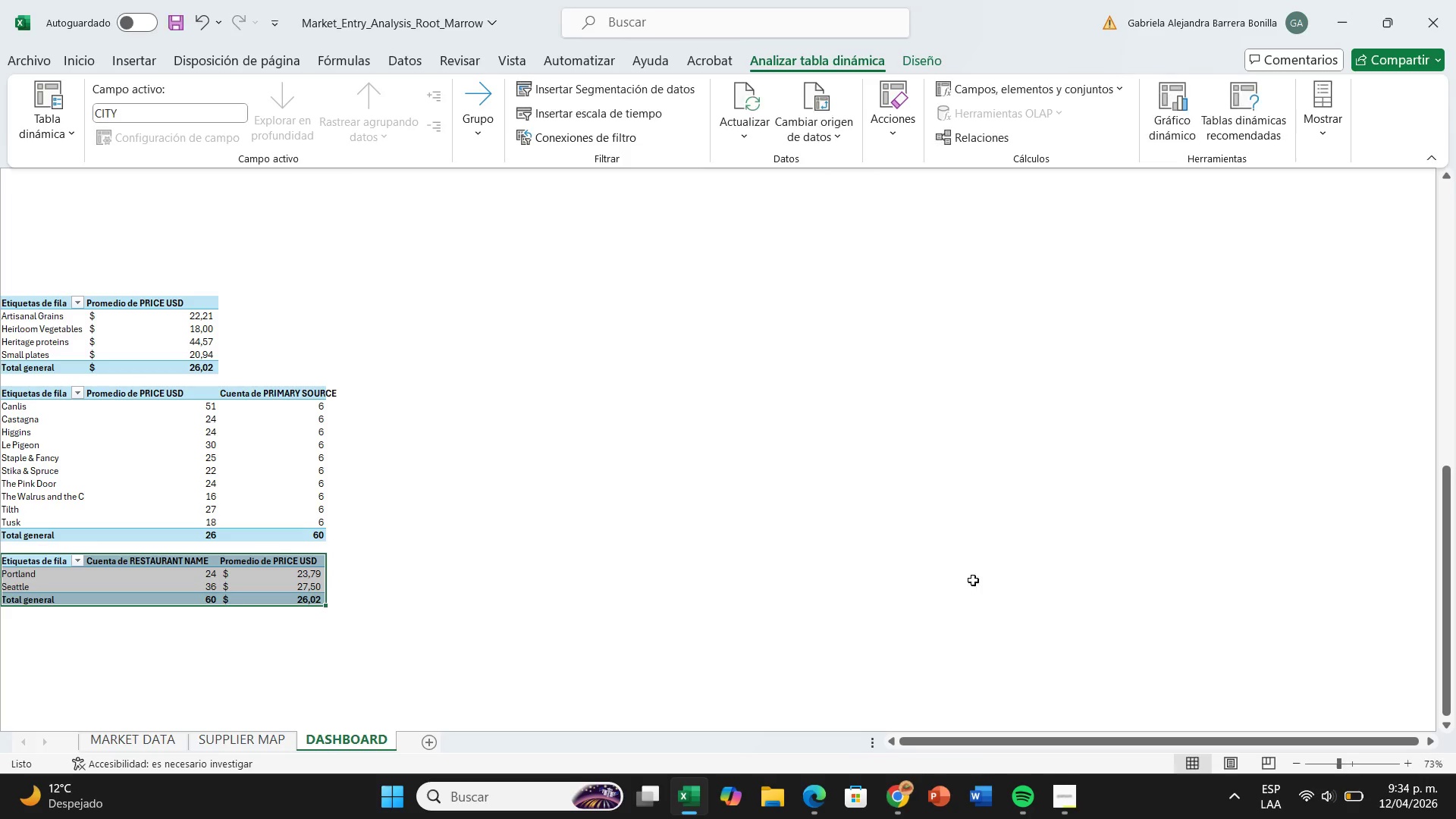 
scroll: coordinate [1081, 604], scroll_direction: up, amount: 18.0
 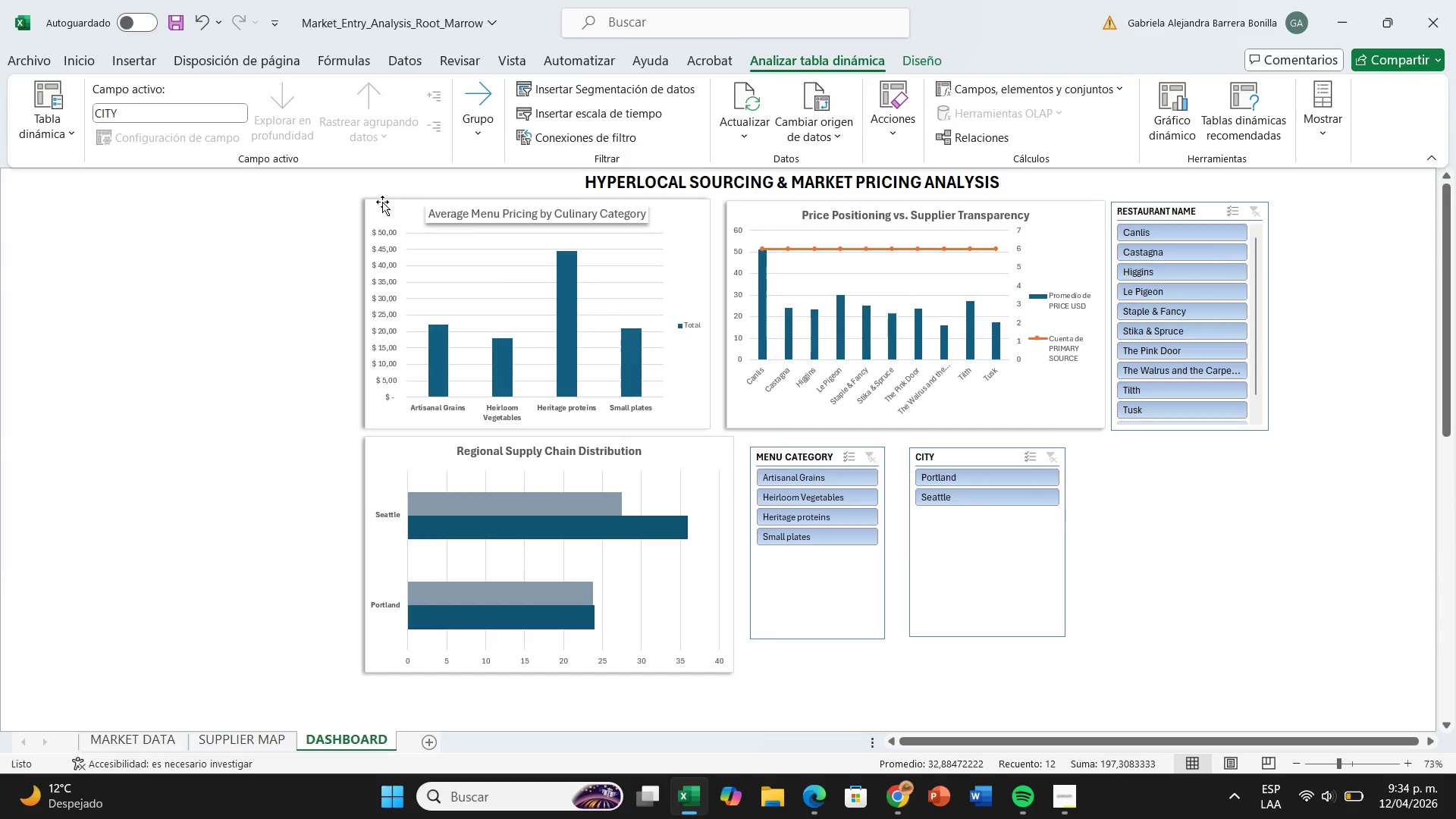 
left_click([382, 202])
 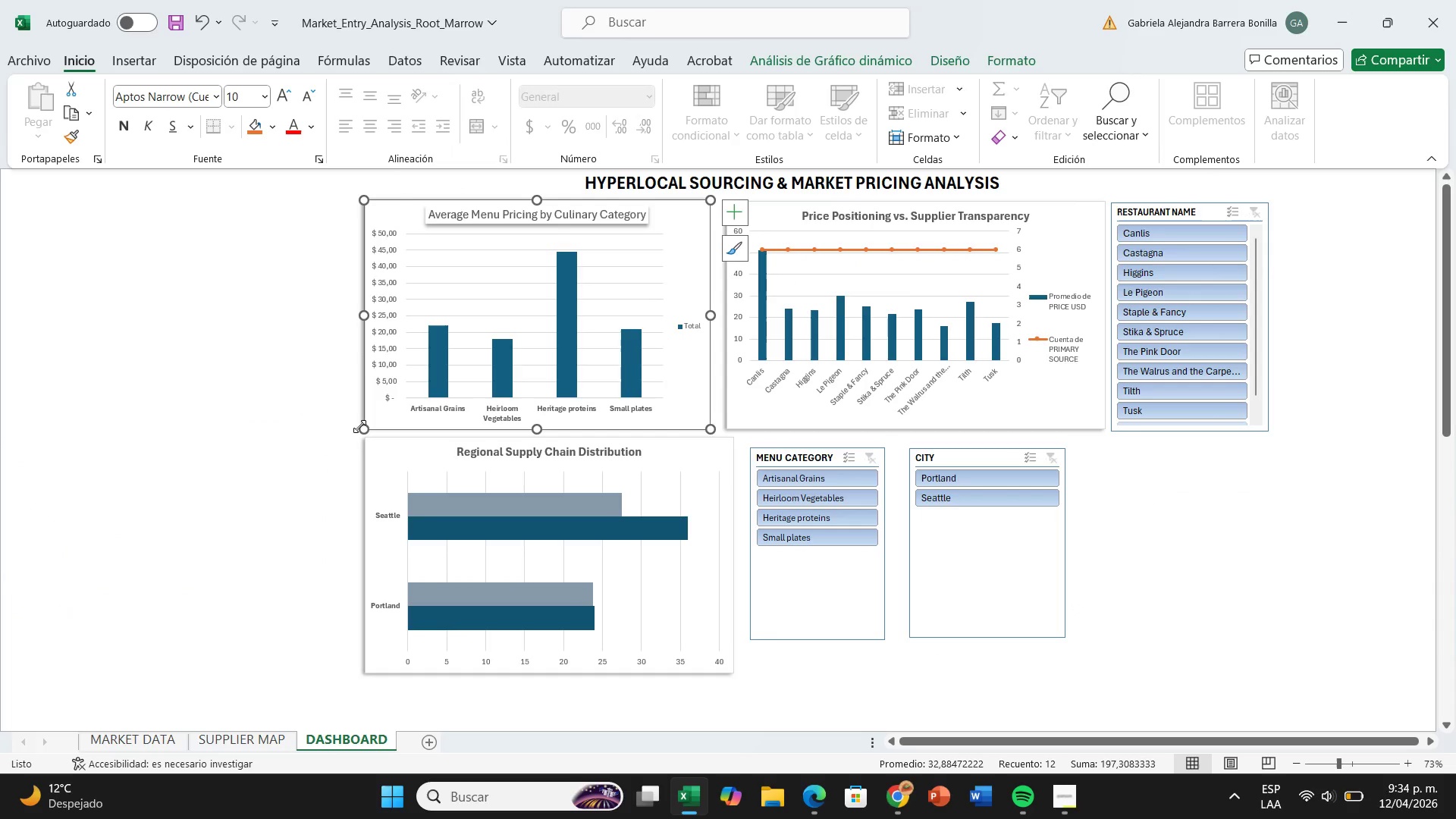 
left_click_drag(start_coordinate=[359, 426], to_coordinate=[72, 504])
 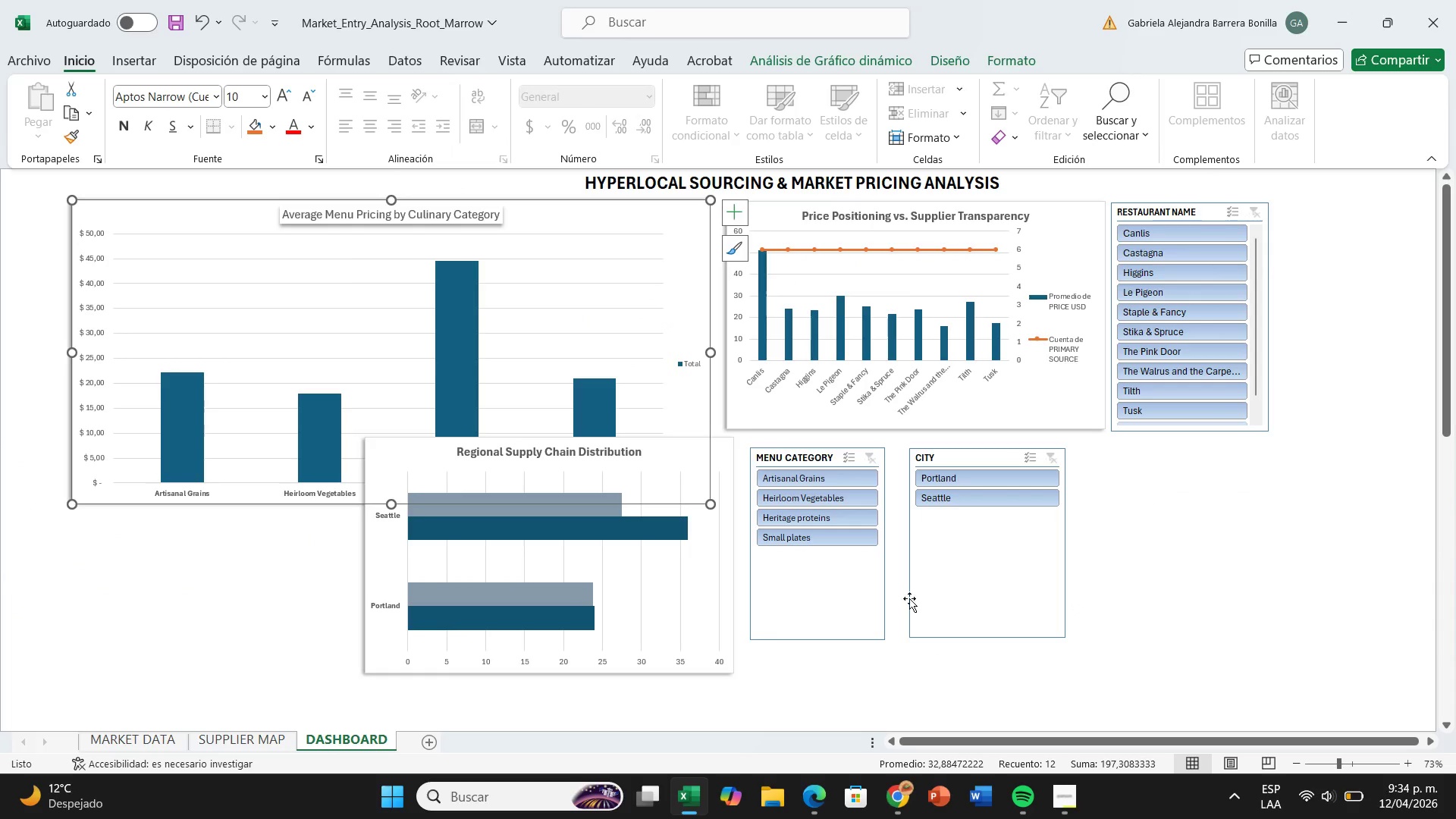 
scroll: coordinate [902, 607], scroll_direction: down, amount: 1.0
 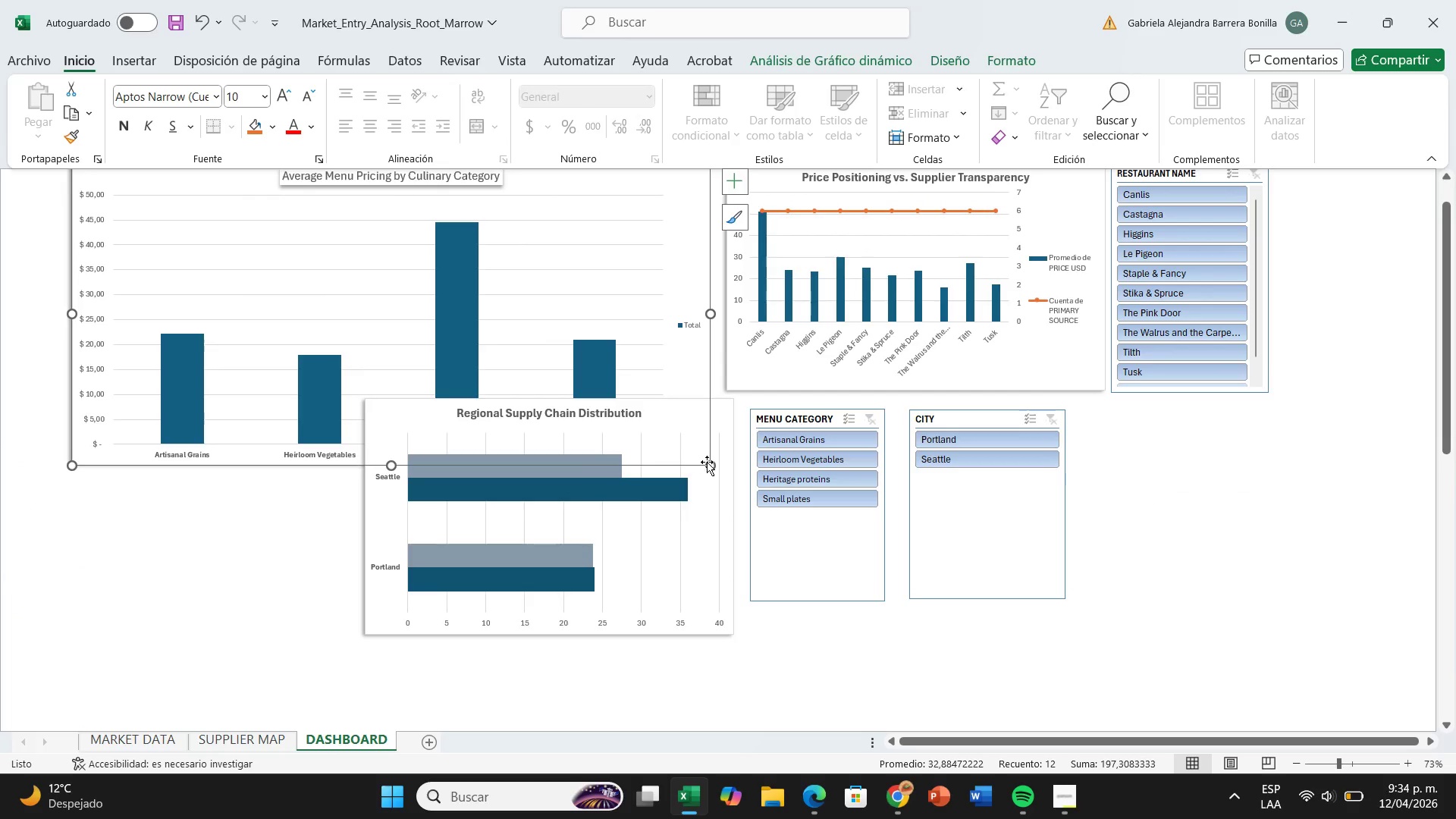 
left_click_drag(start_coordinate=[709, 465], to_coordinate=[692, 419])
 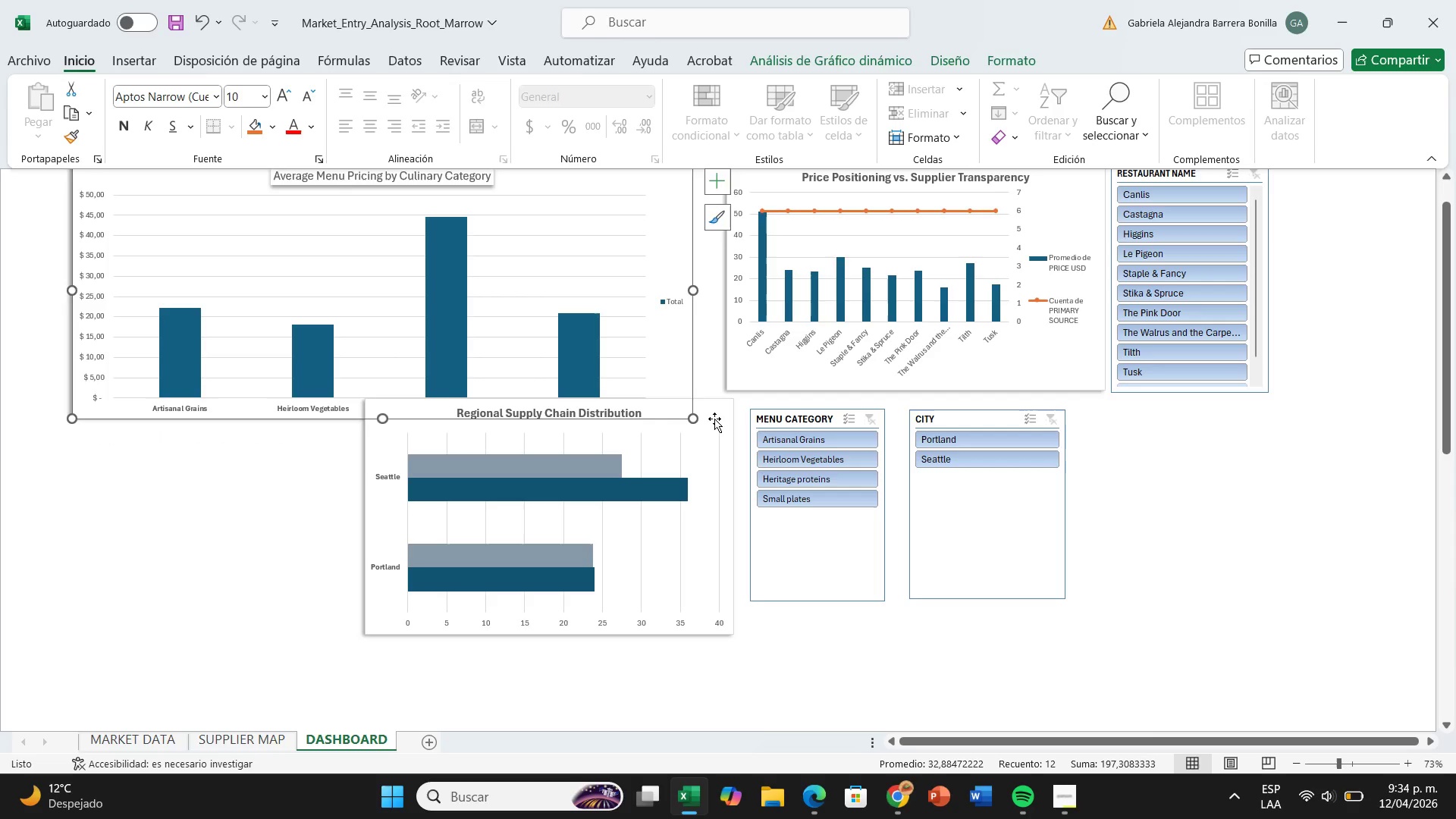 
left_click_drag(start_coordinate=[714, 419], to_coordinate=[425, 461])
 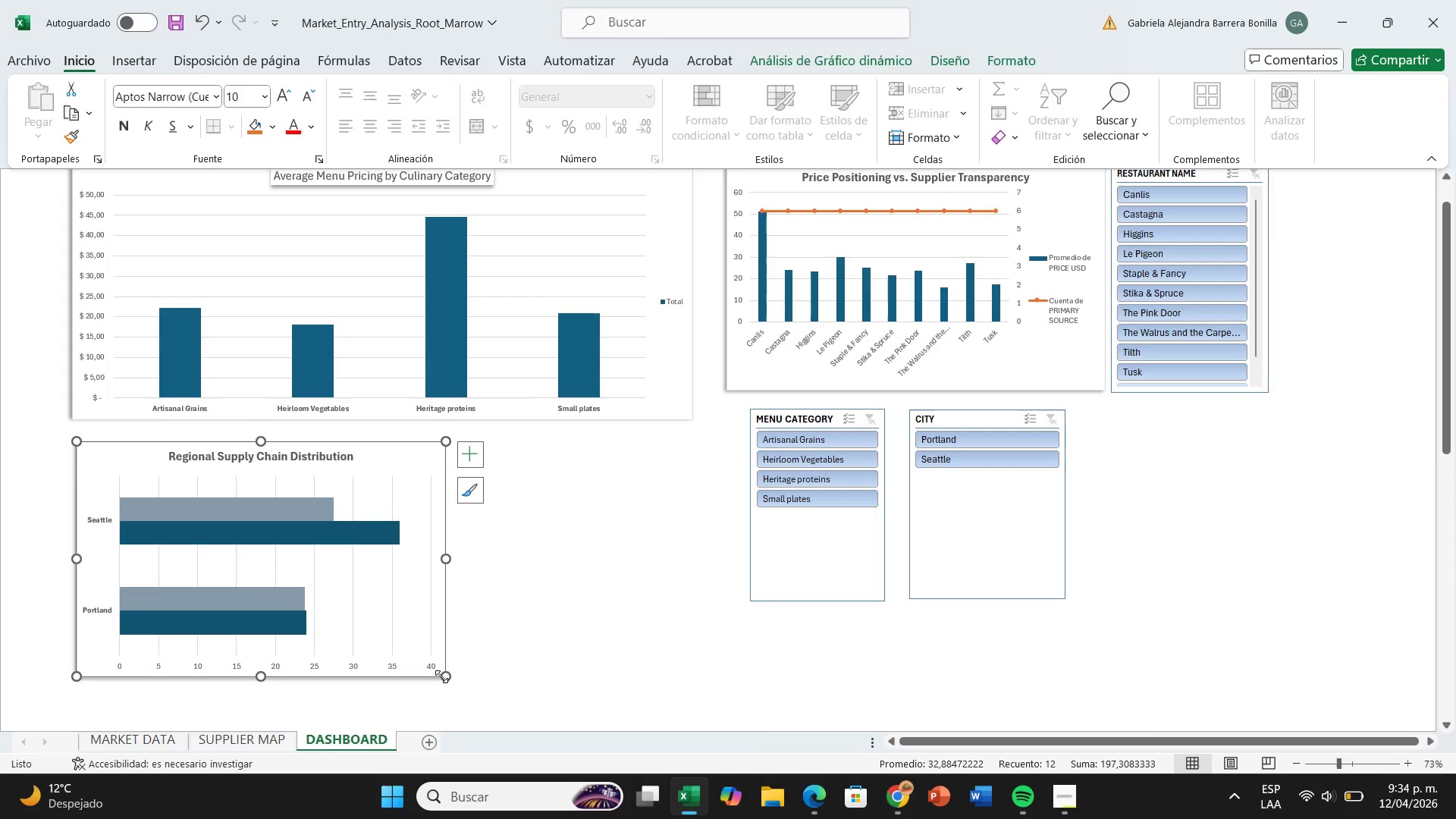 
left_click_drag(start_coordinate=[441, 676], to_coordinate=[688, 698])
 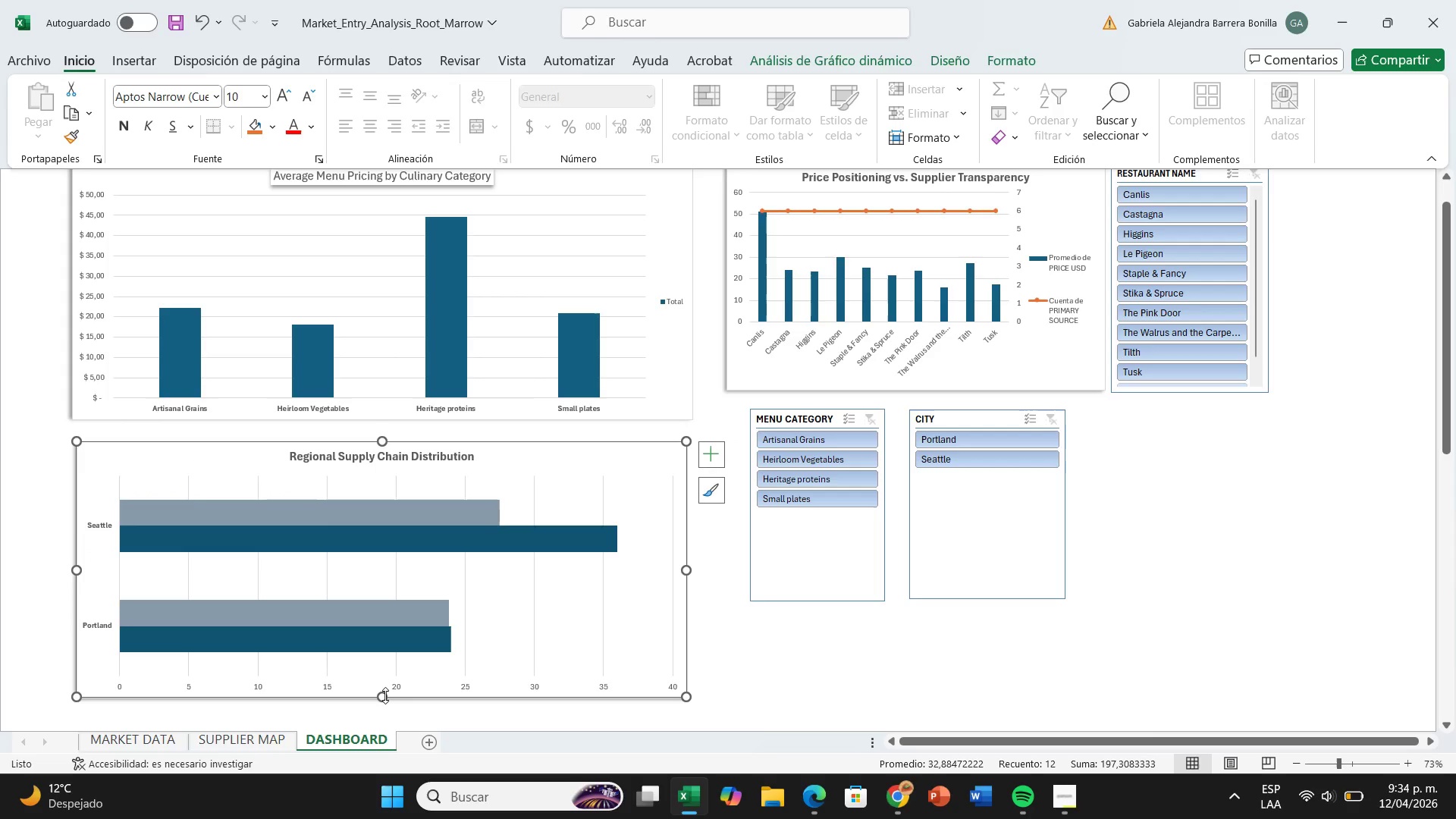 
left_click_drag(start_coordinate=[385, 695], to_coordinate=[397, 714])
 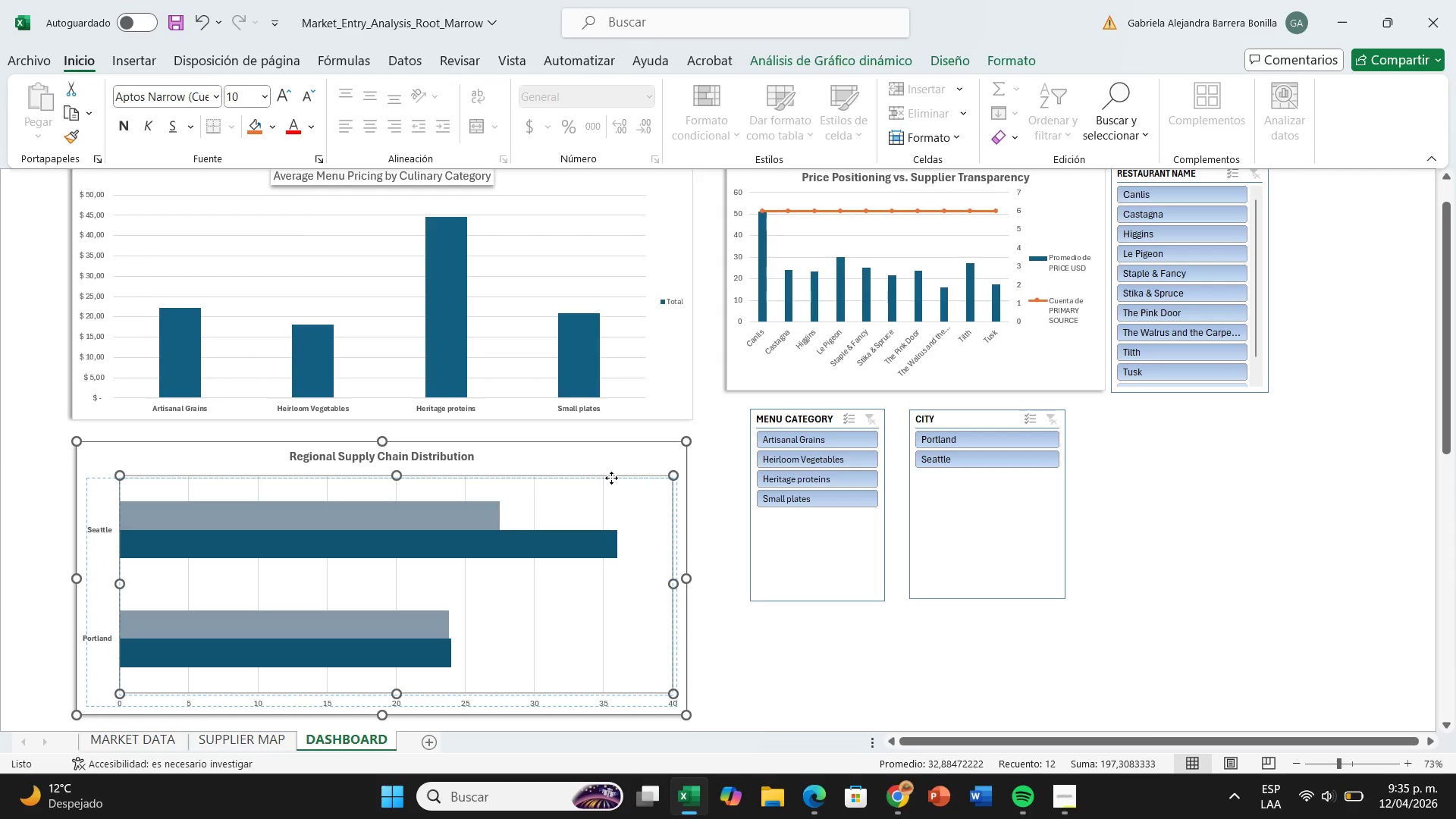 
wait(5.19)
 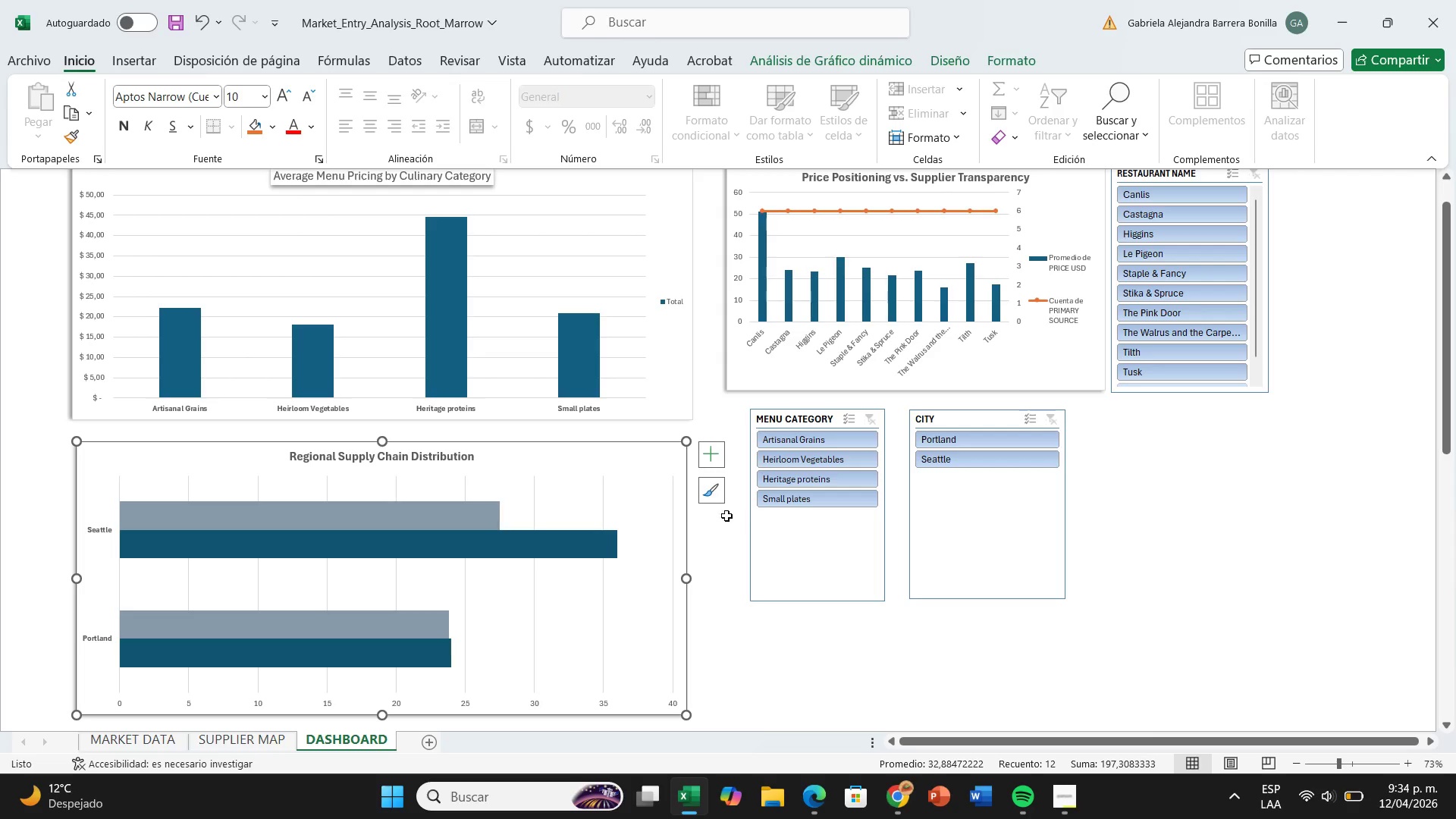 
left_click_drag(start_coordinate=[614, 447], to_coordinate=[611, 442])
 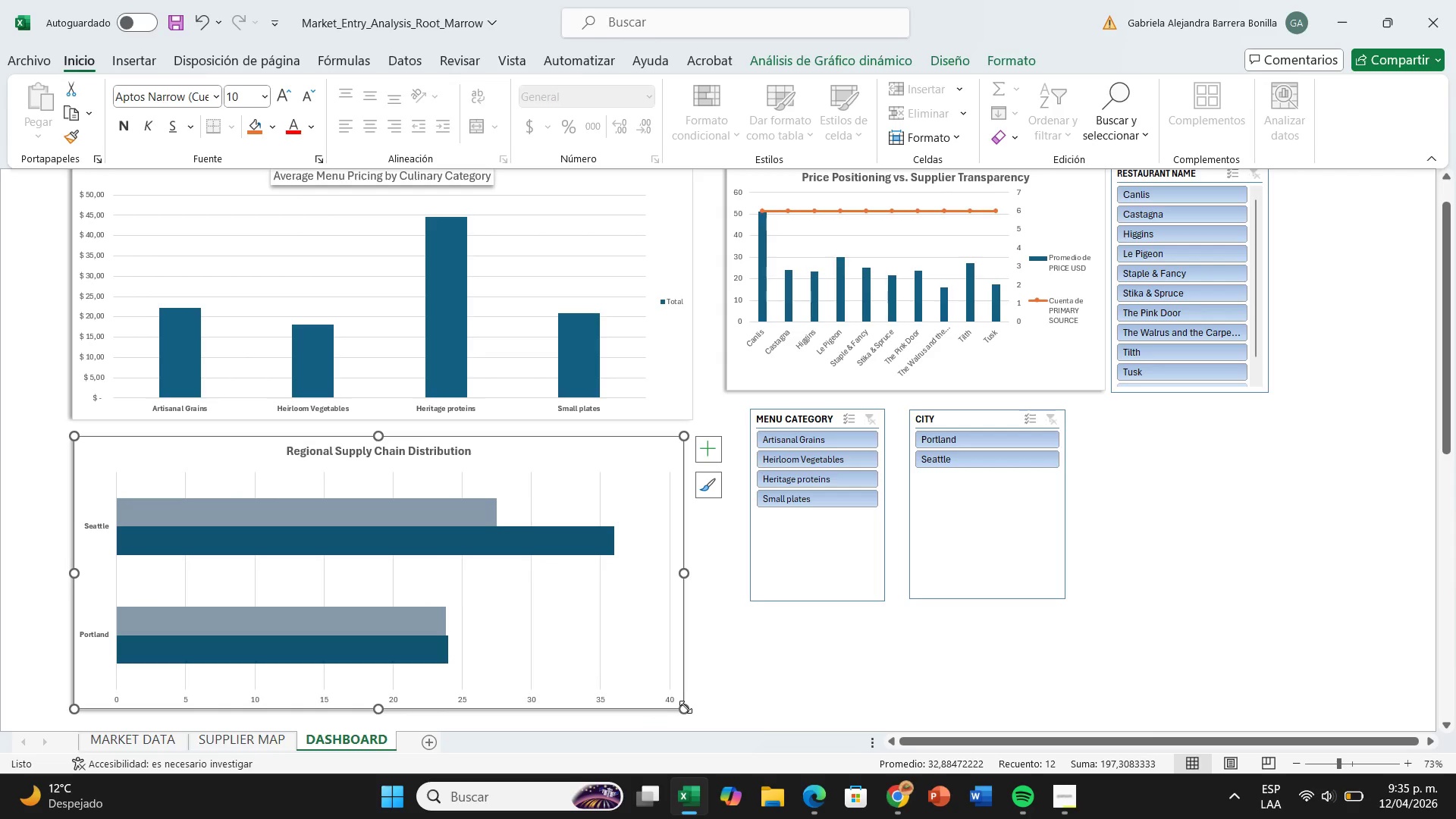 
left_click_drag(start_coordinate=[686, 707], to_coordinate=[690, 706])
 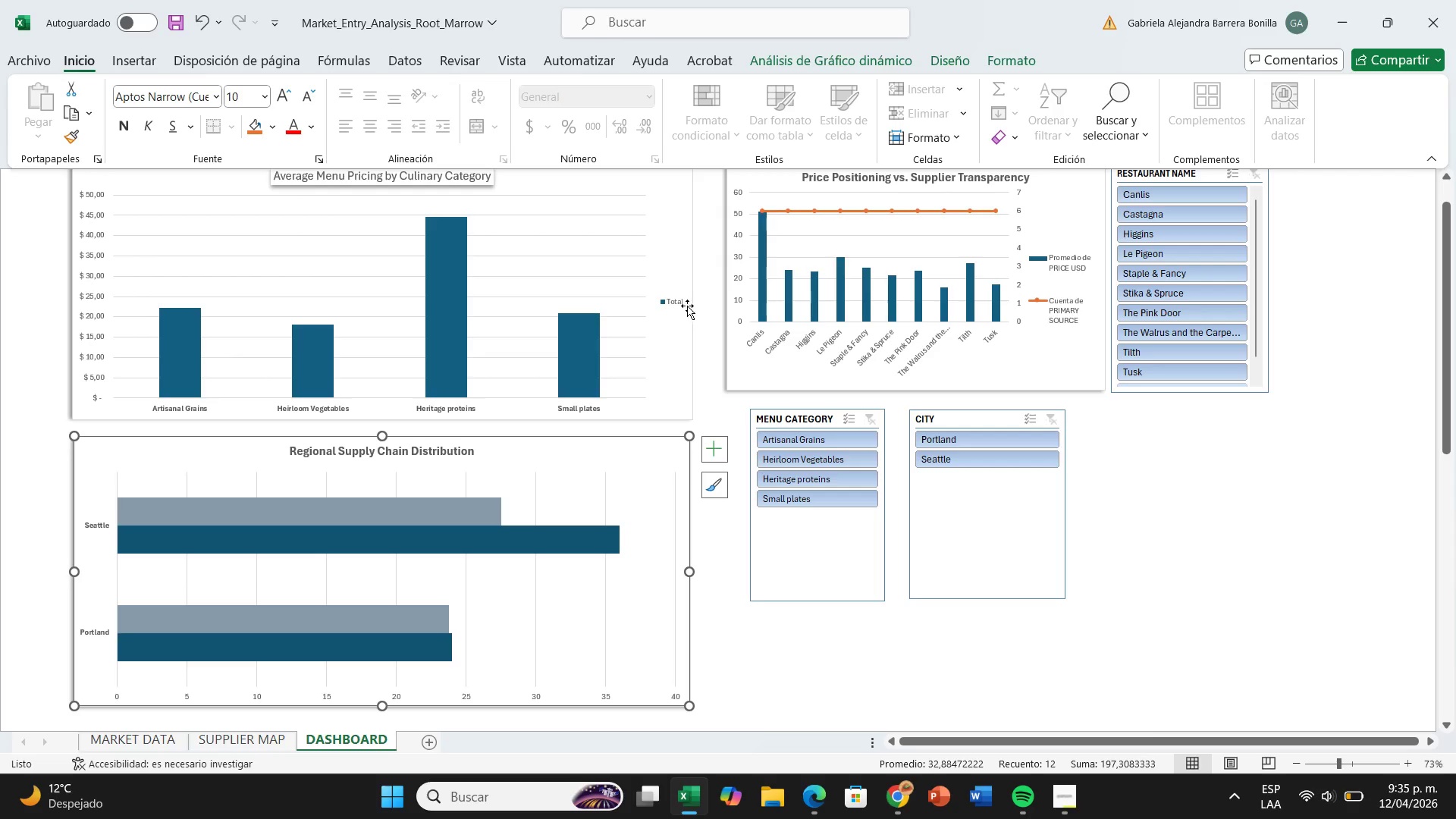 
left_click([686, 300])
 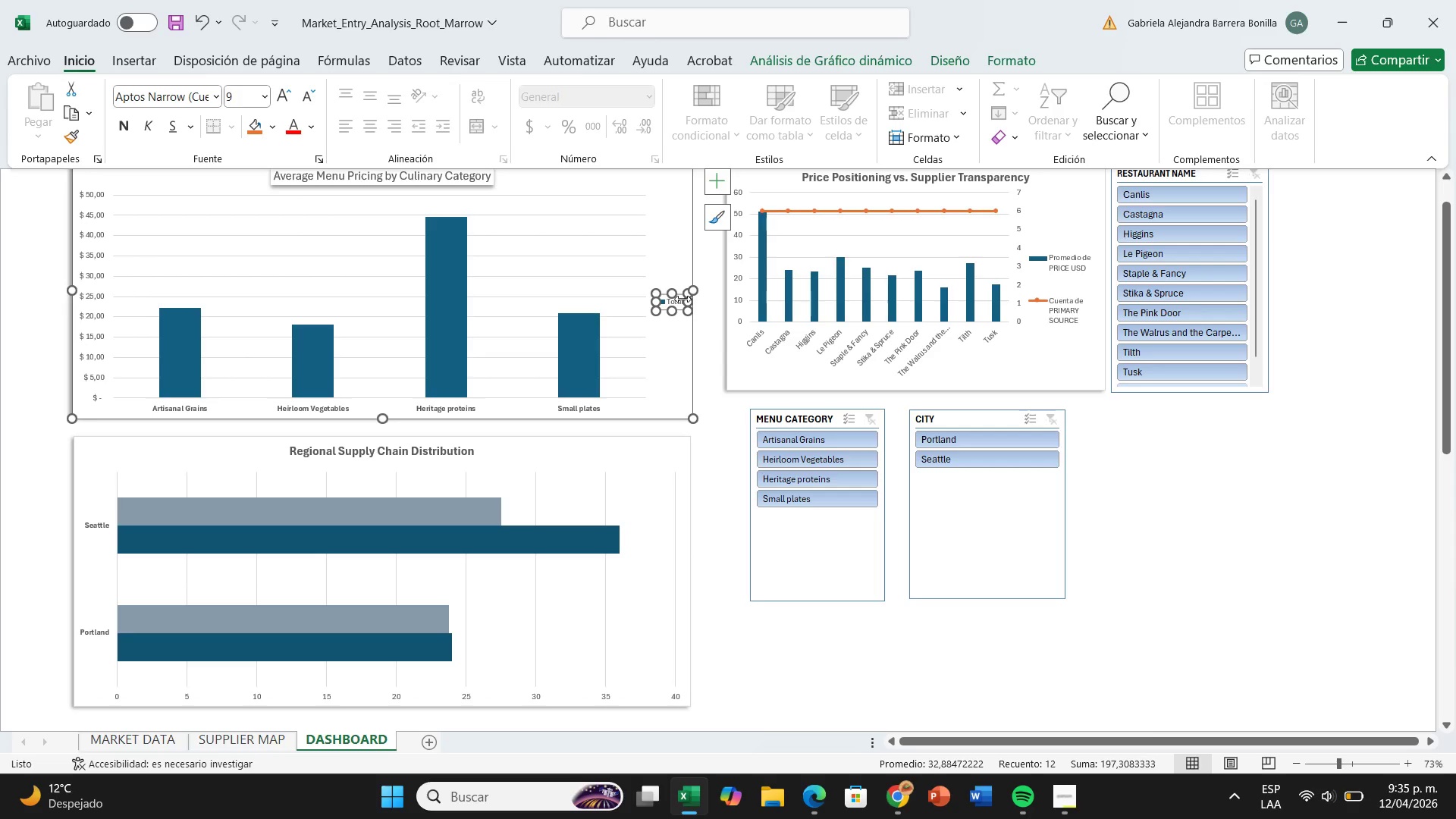 
key(Backspace)
 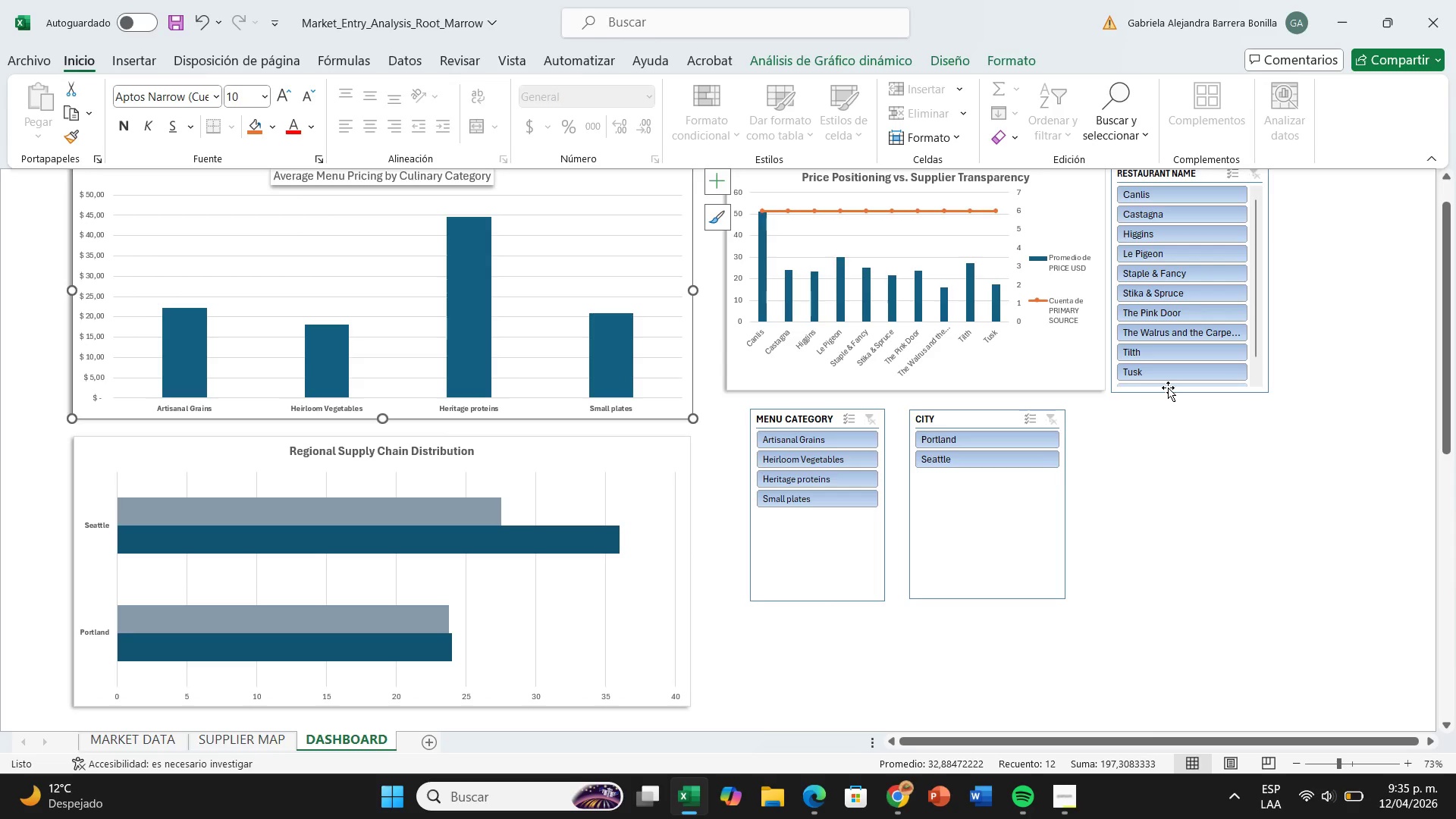 
wait(5.02)
 